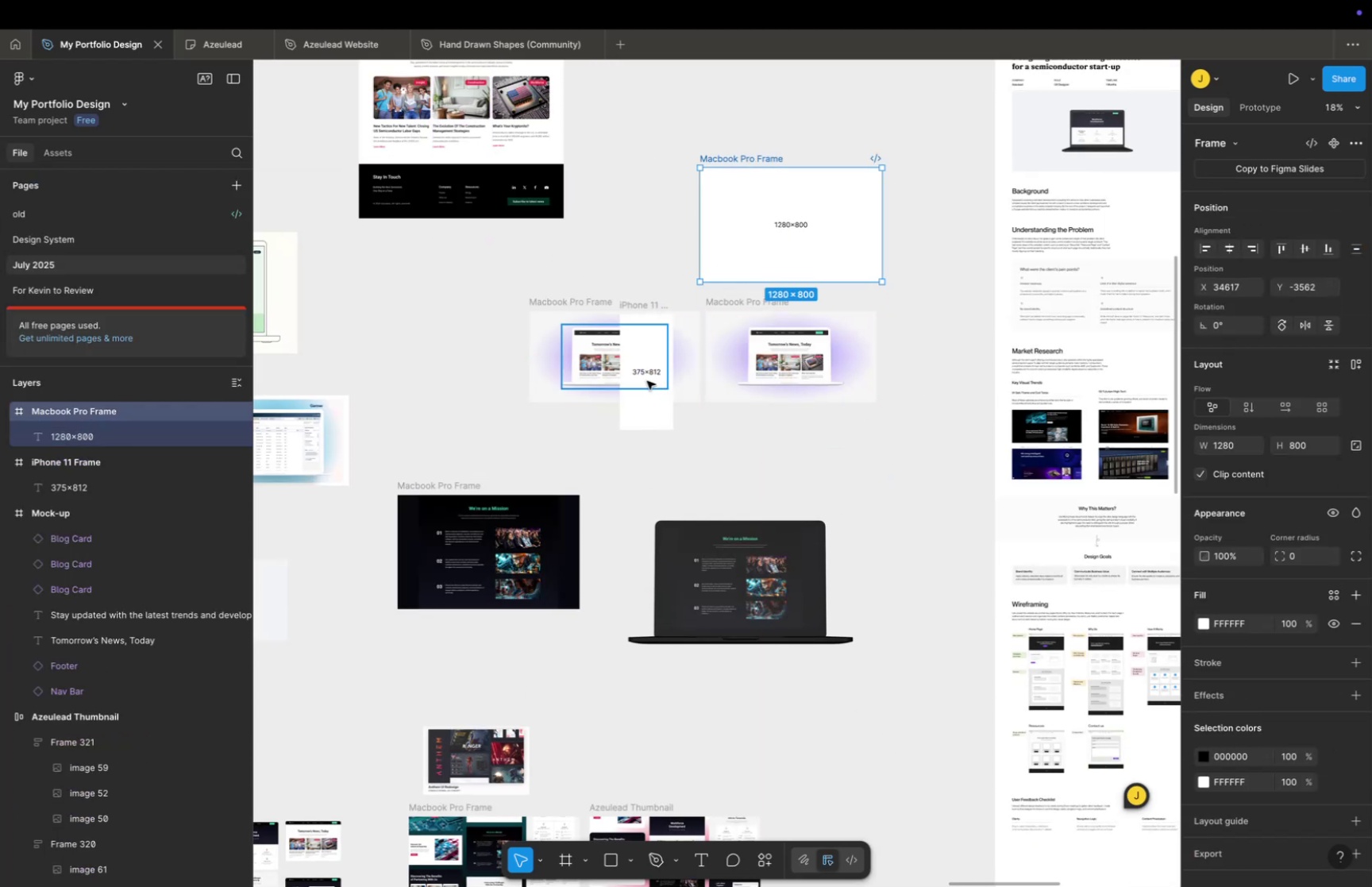 
left_click([647, 380])
 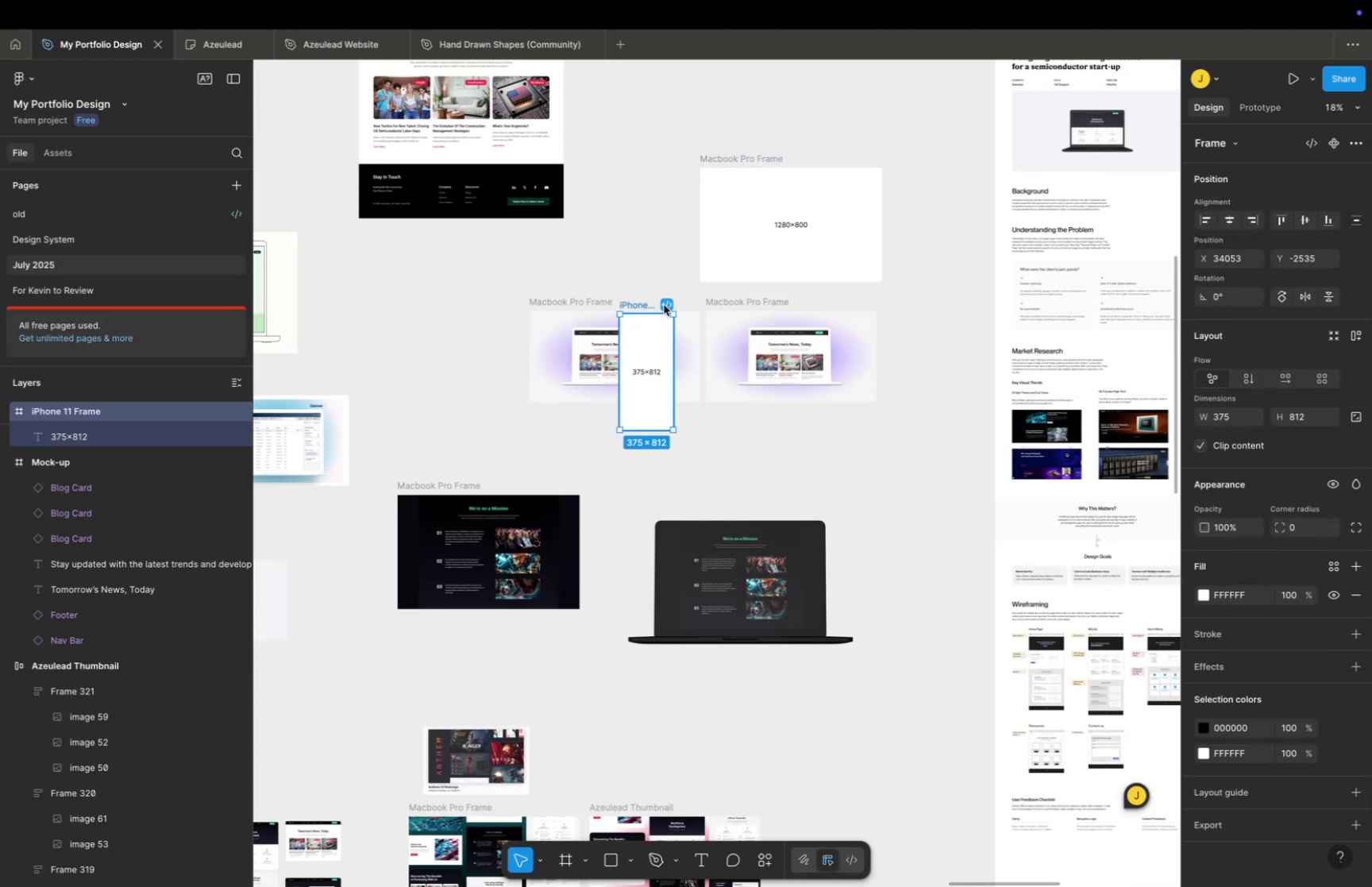 
key(Backspace)
 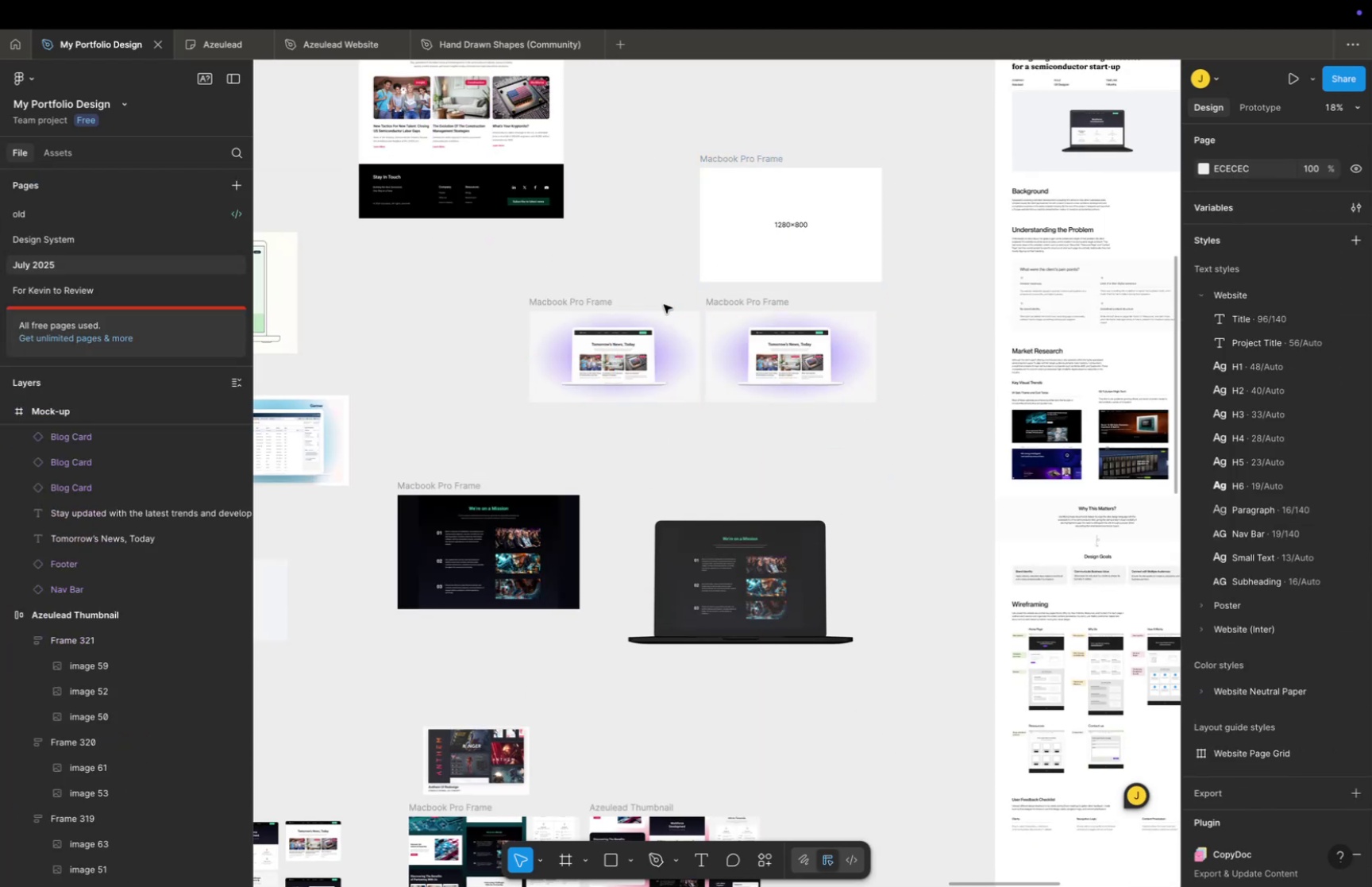 
hold_key(key=CommandLeft, duration=0.33)
scroll: coordinate [665, 290], scroll_direction: up, amount: 17.0
 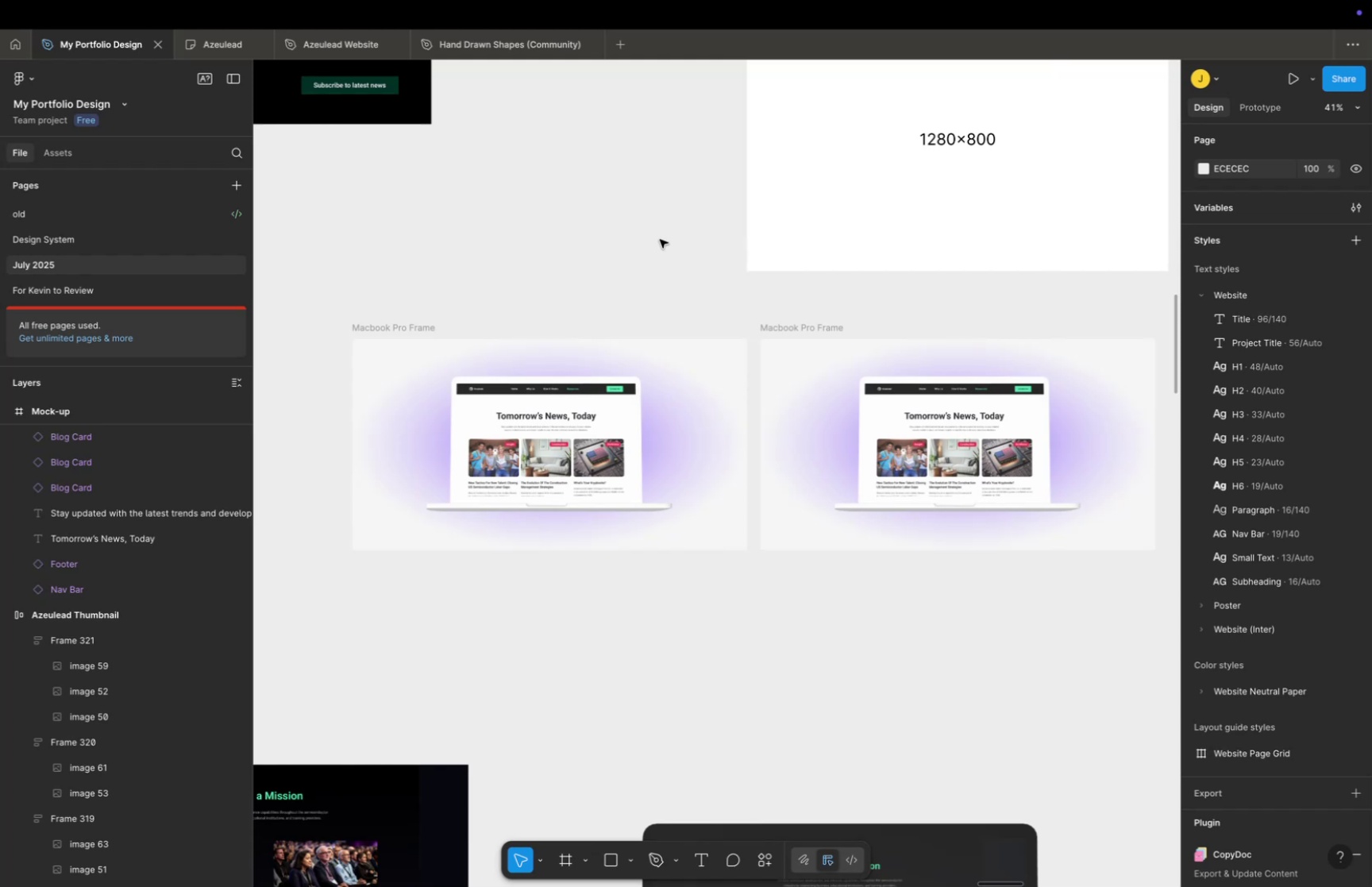 
key(Space)
 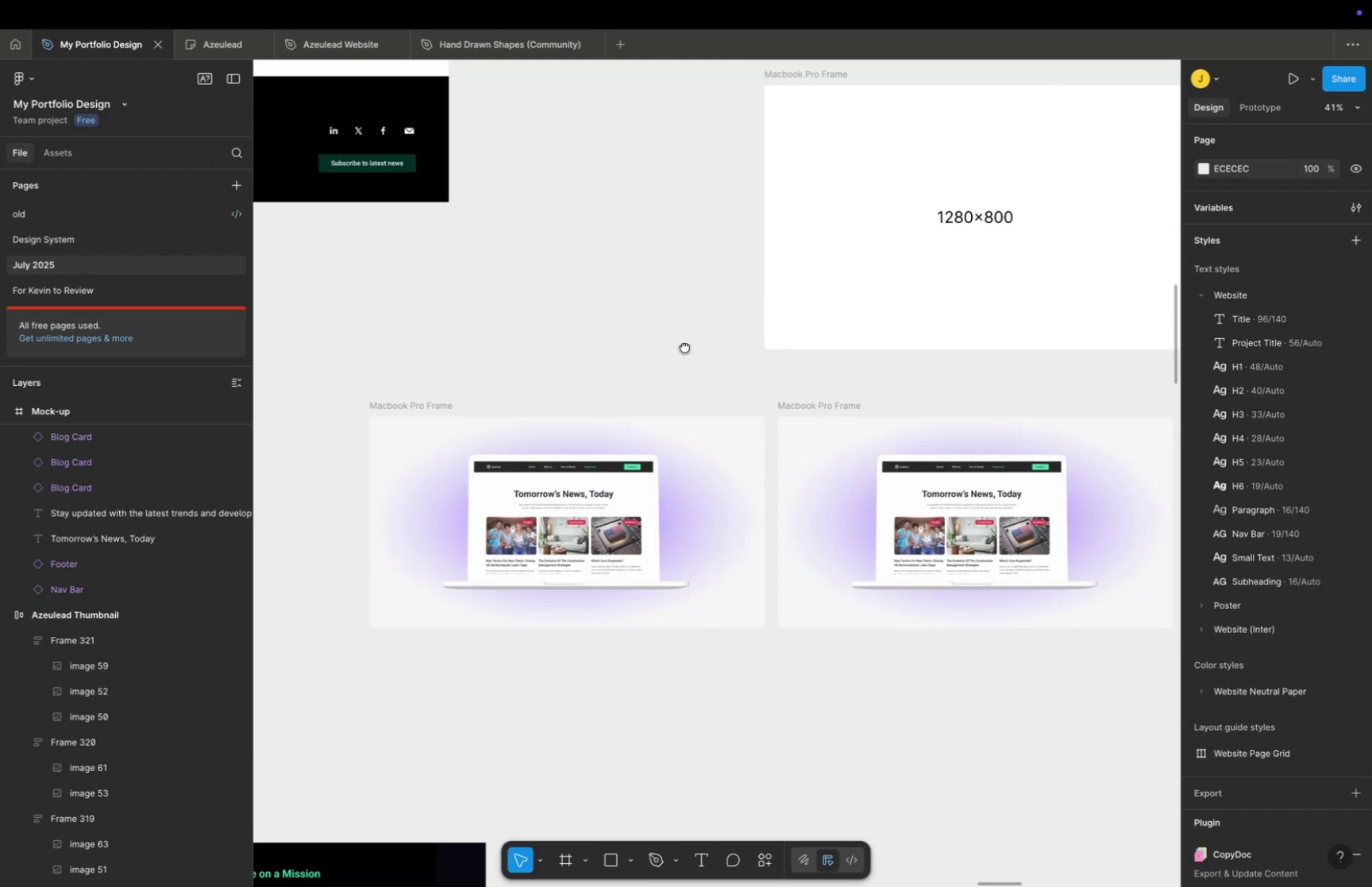 
left_click_drag(start_coordinate=[661, 243], to_coordinate=[738, 597])
 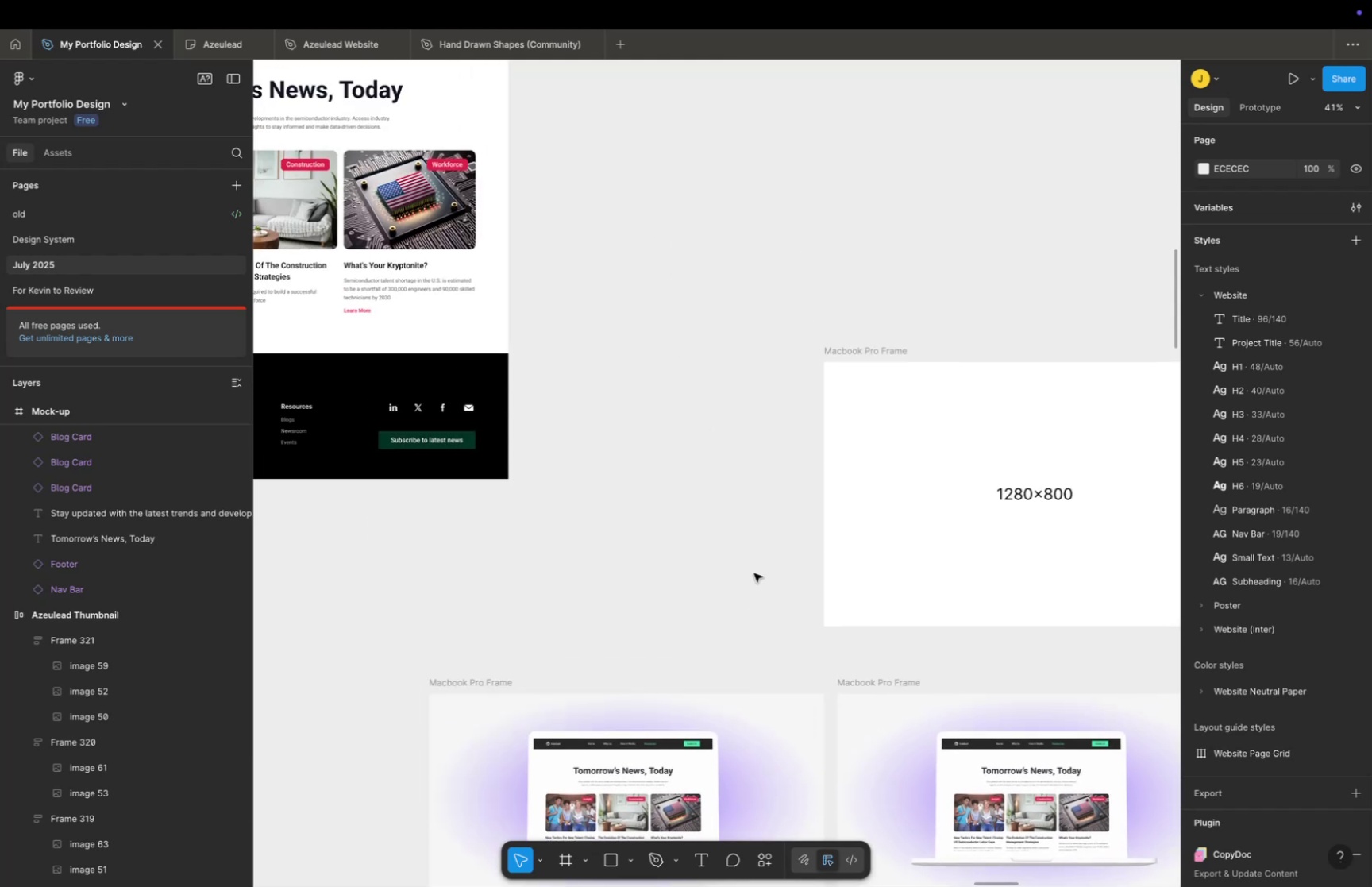 
key(Meta+CommandLeft)
 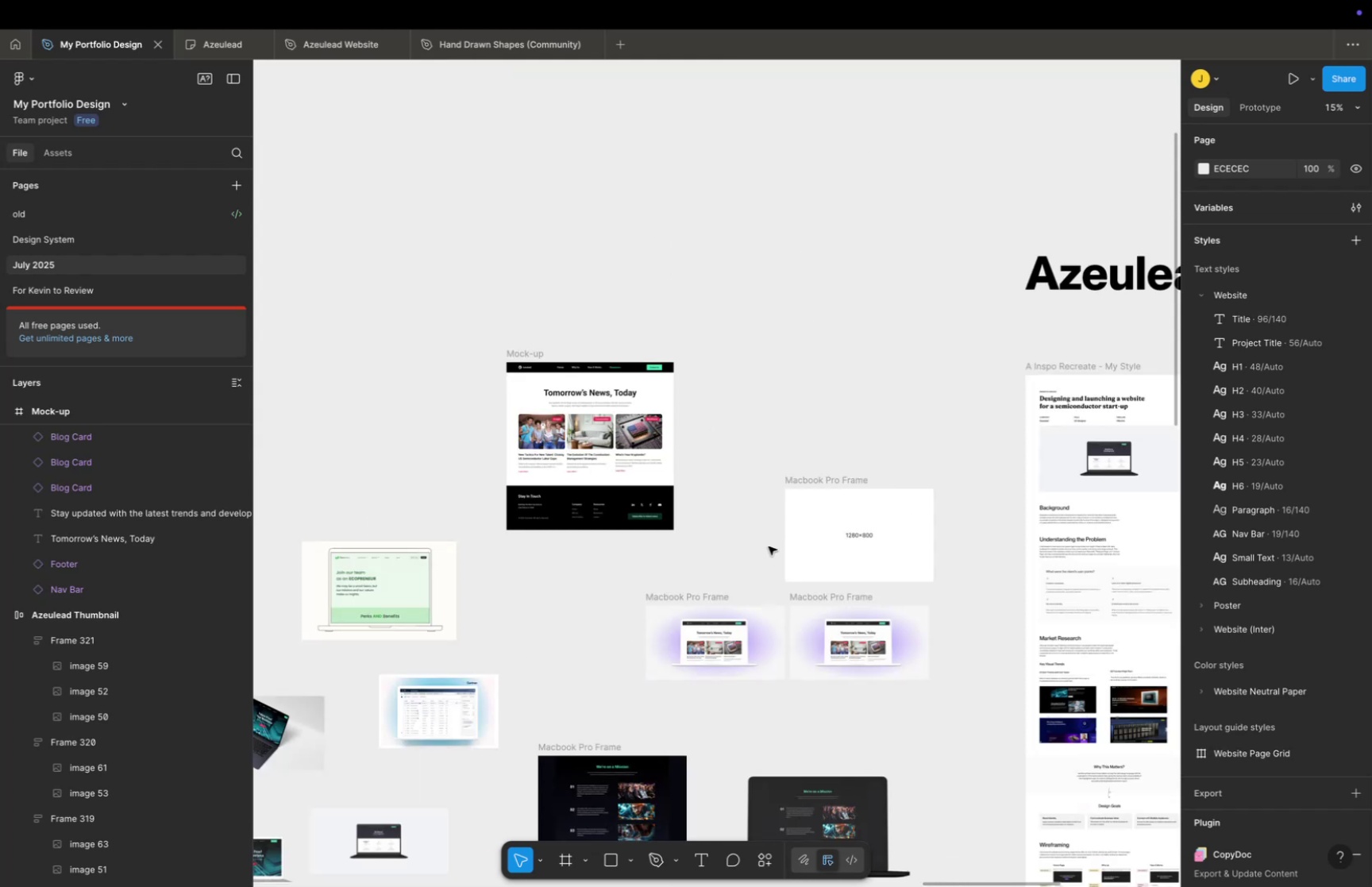 
scroll: coordinate [767, 551], scroll_direction: down, amount: 16.0
 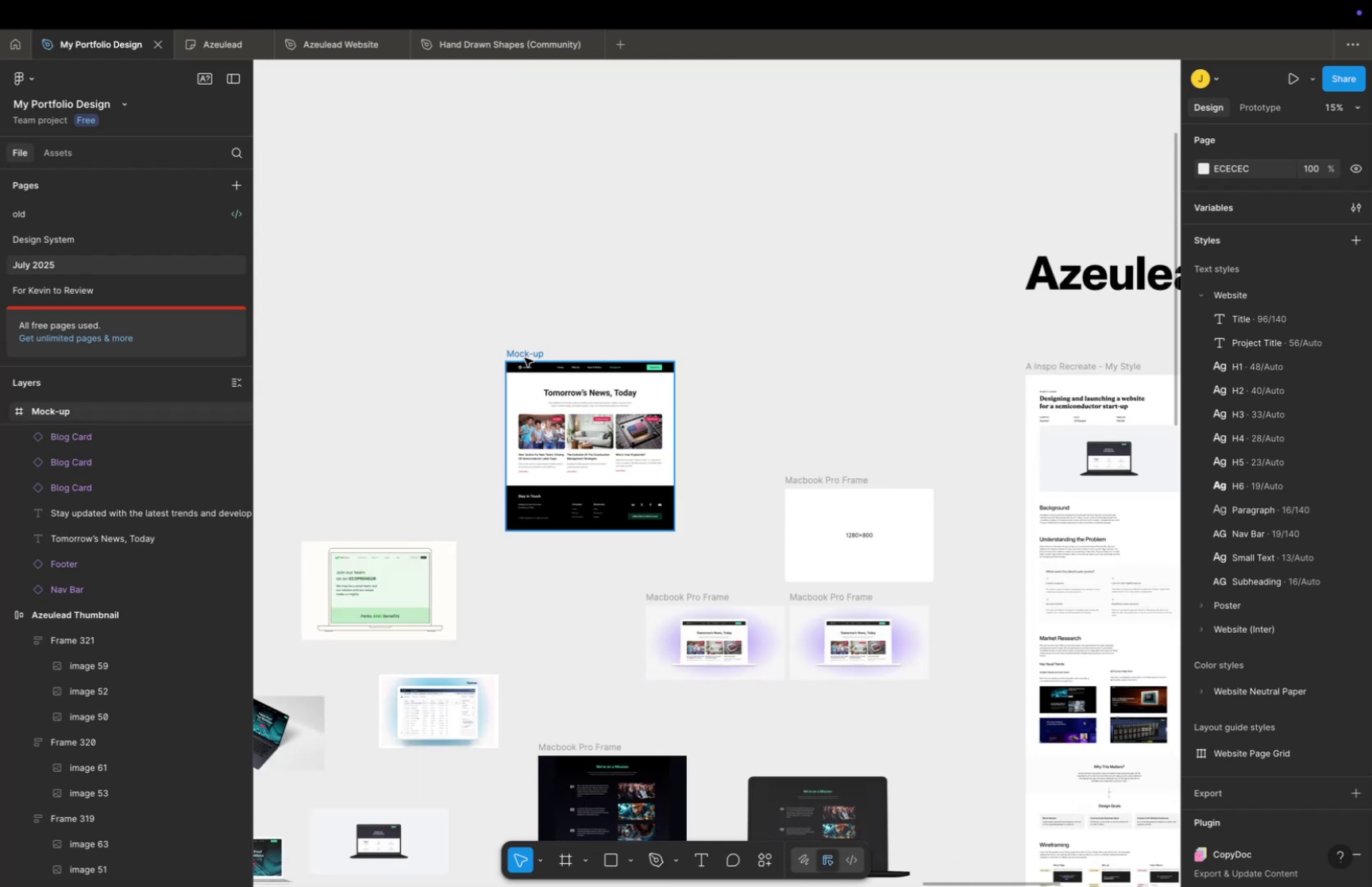 
left_click([525, 357])
 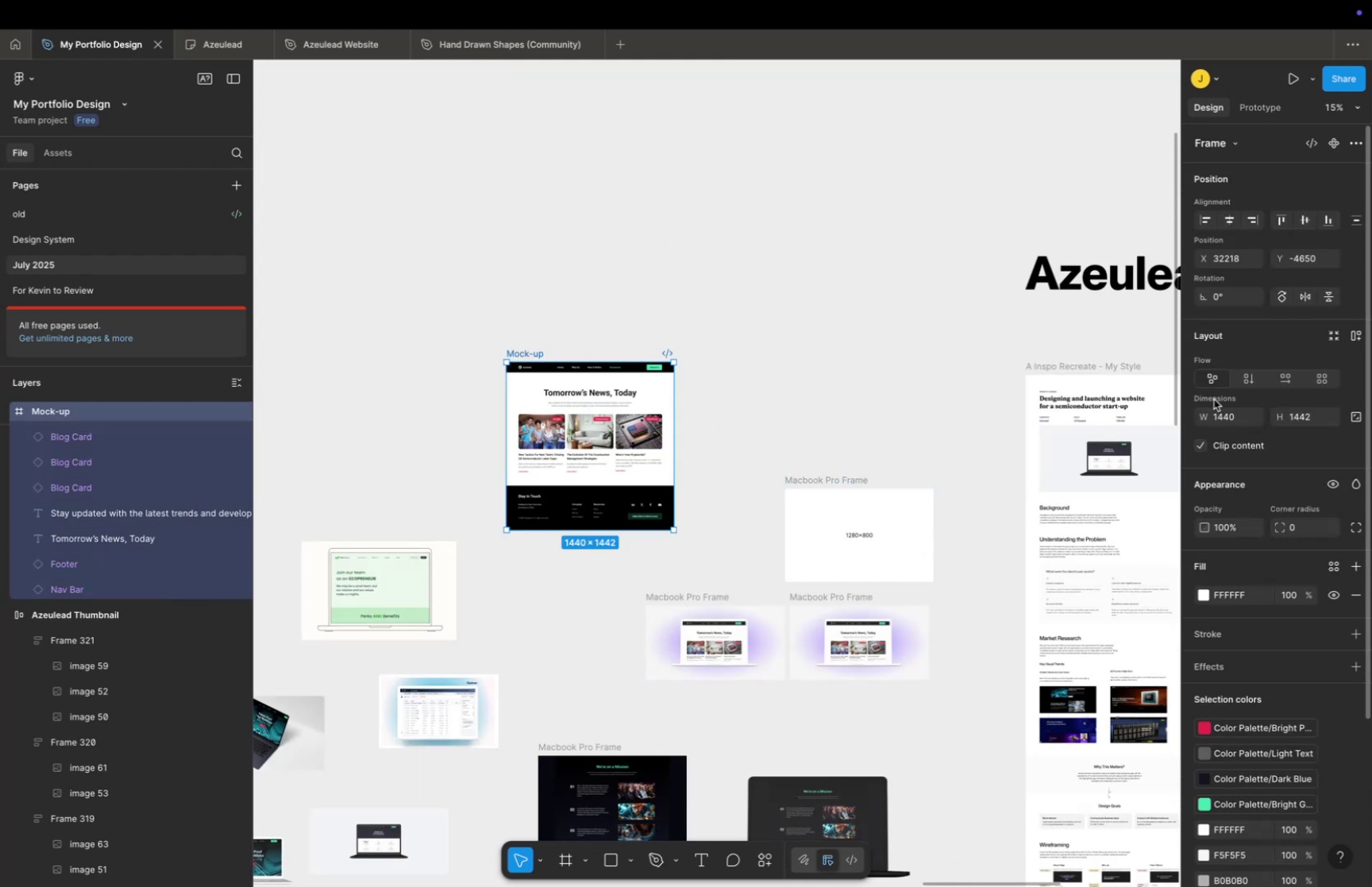 
left_click([1221, 421])
 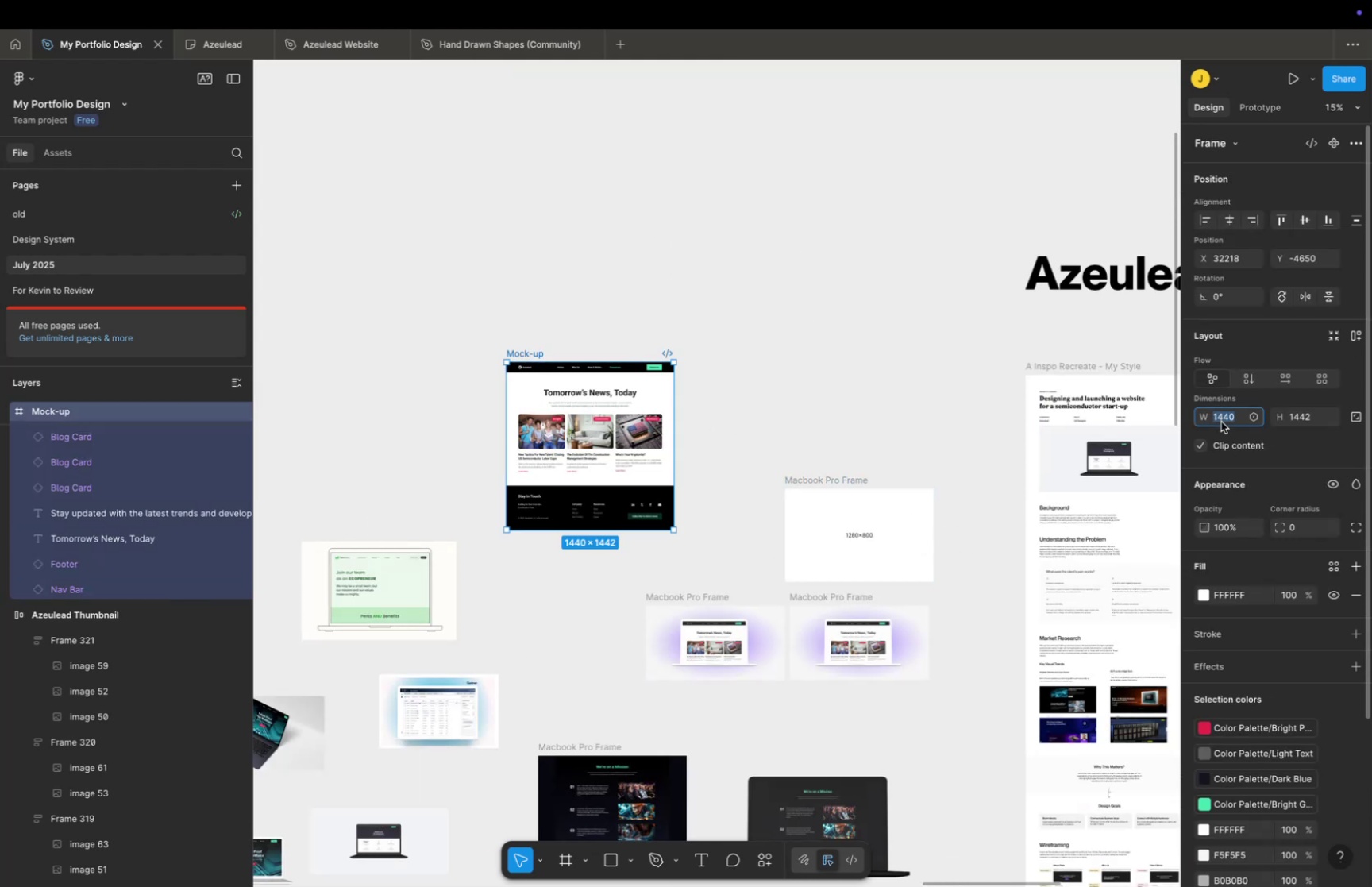 
type(1280)
 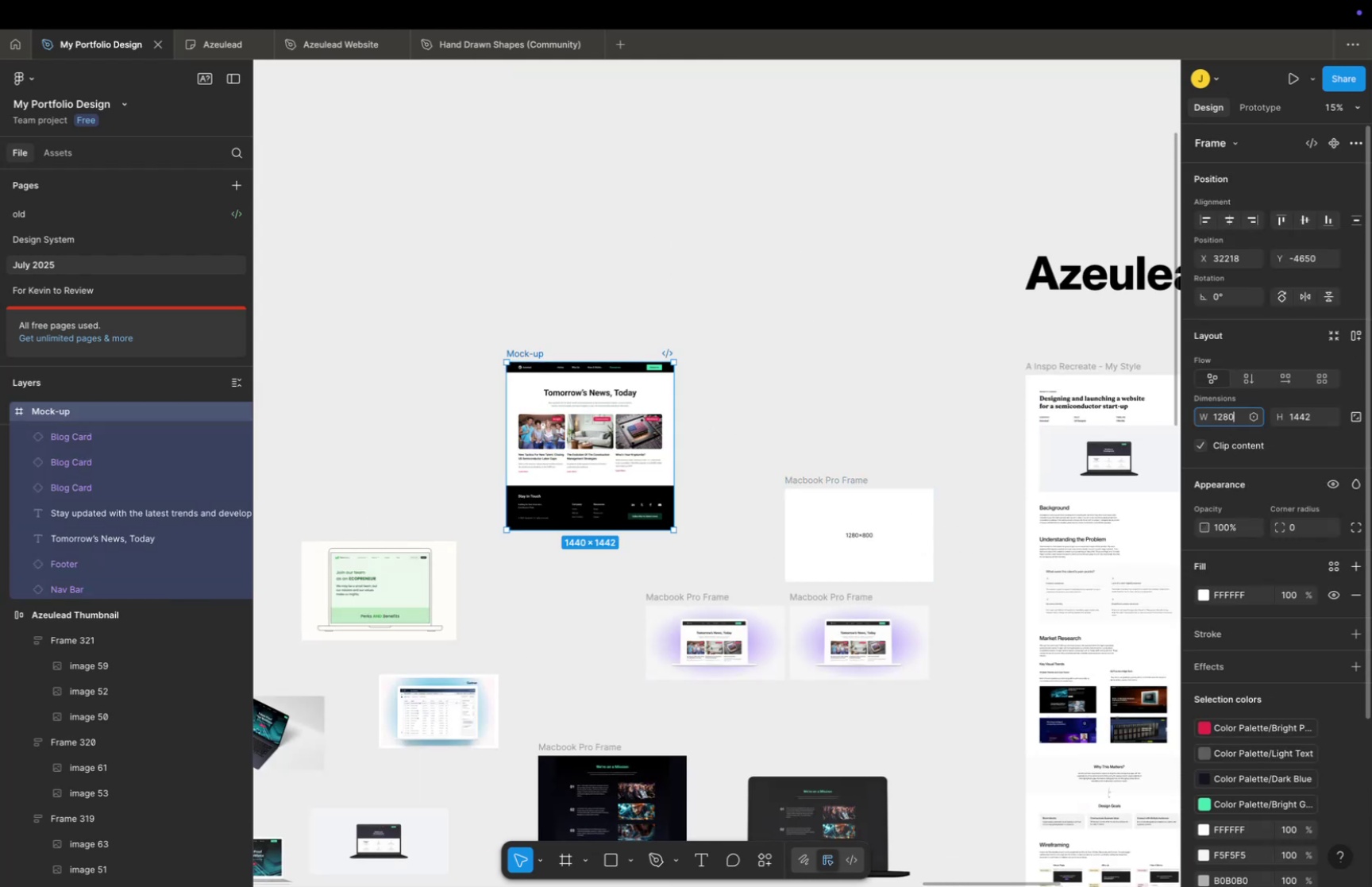 
key(Enter)
 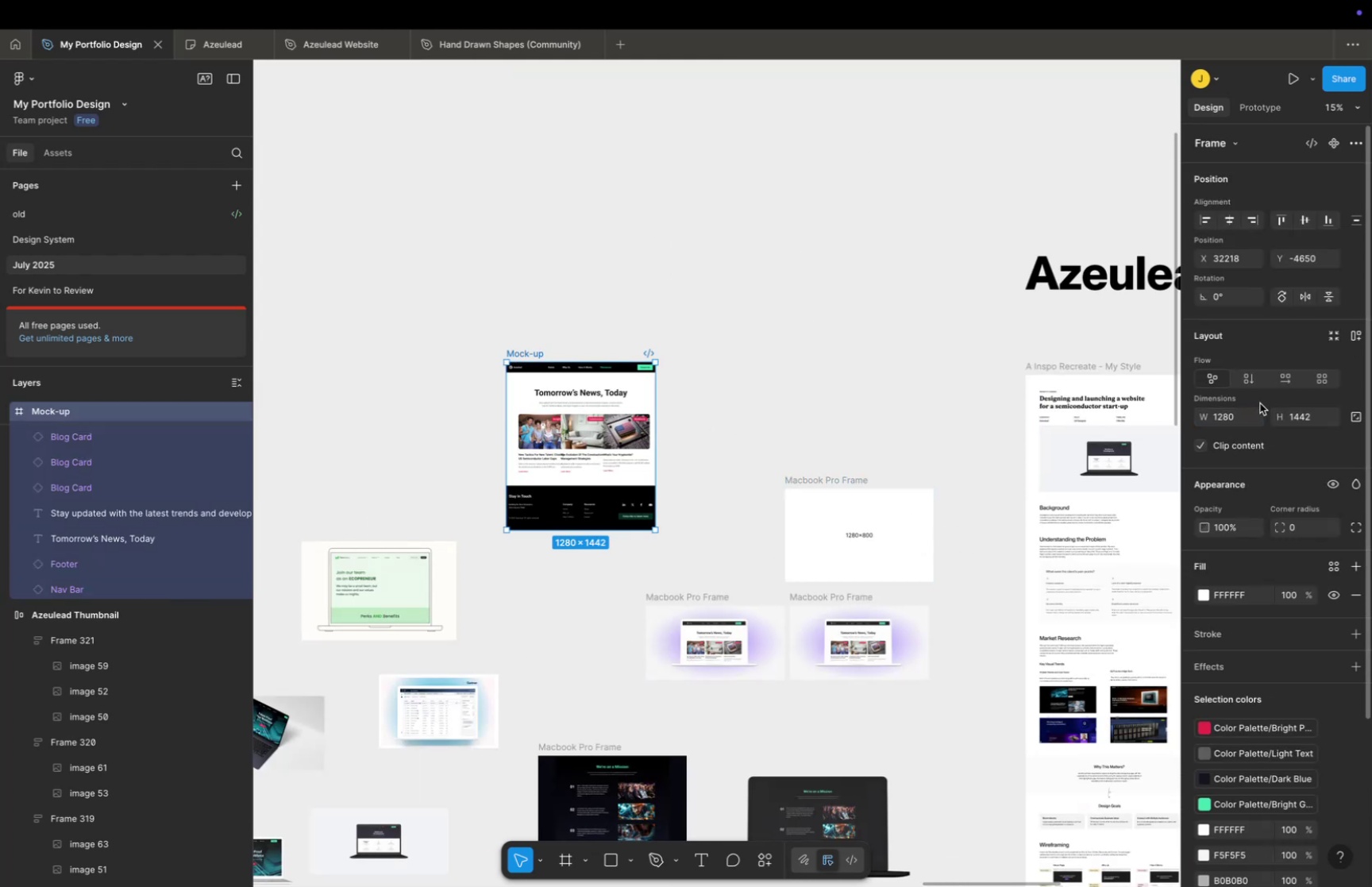 
left_click([1308, 412])
 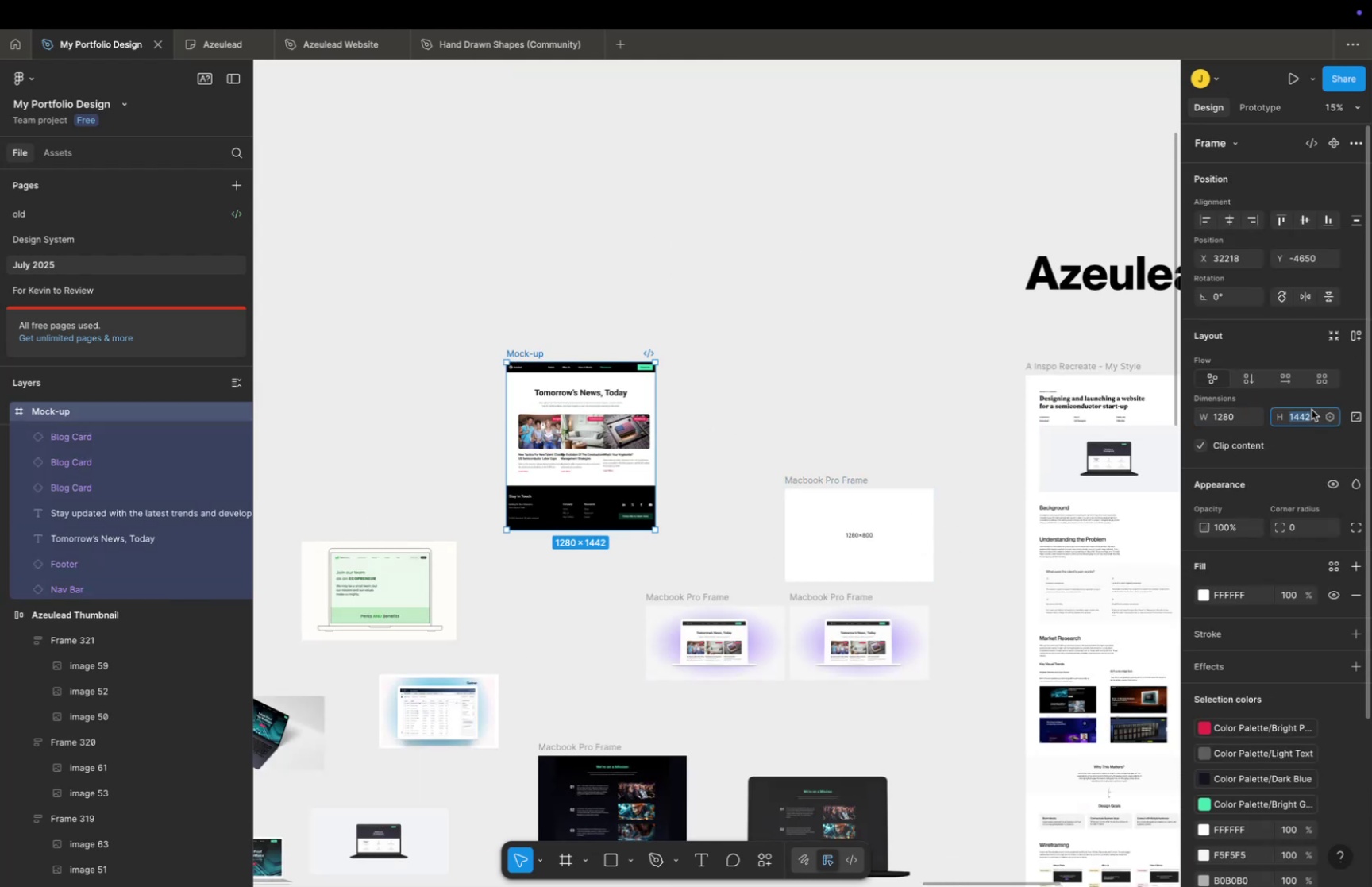 
type(800)
 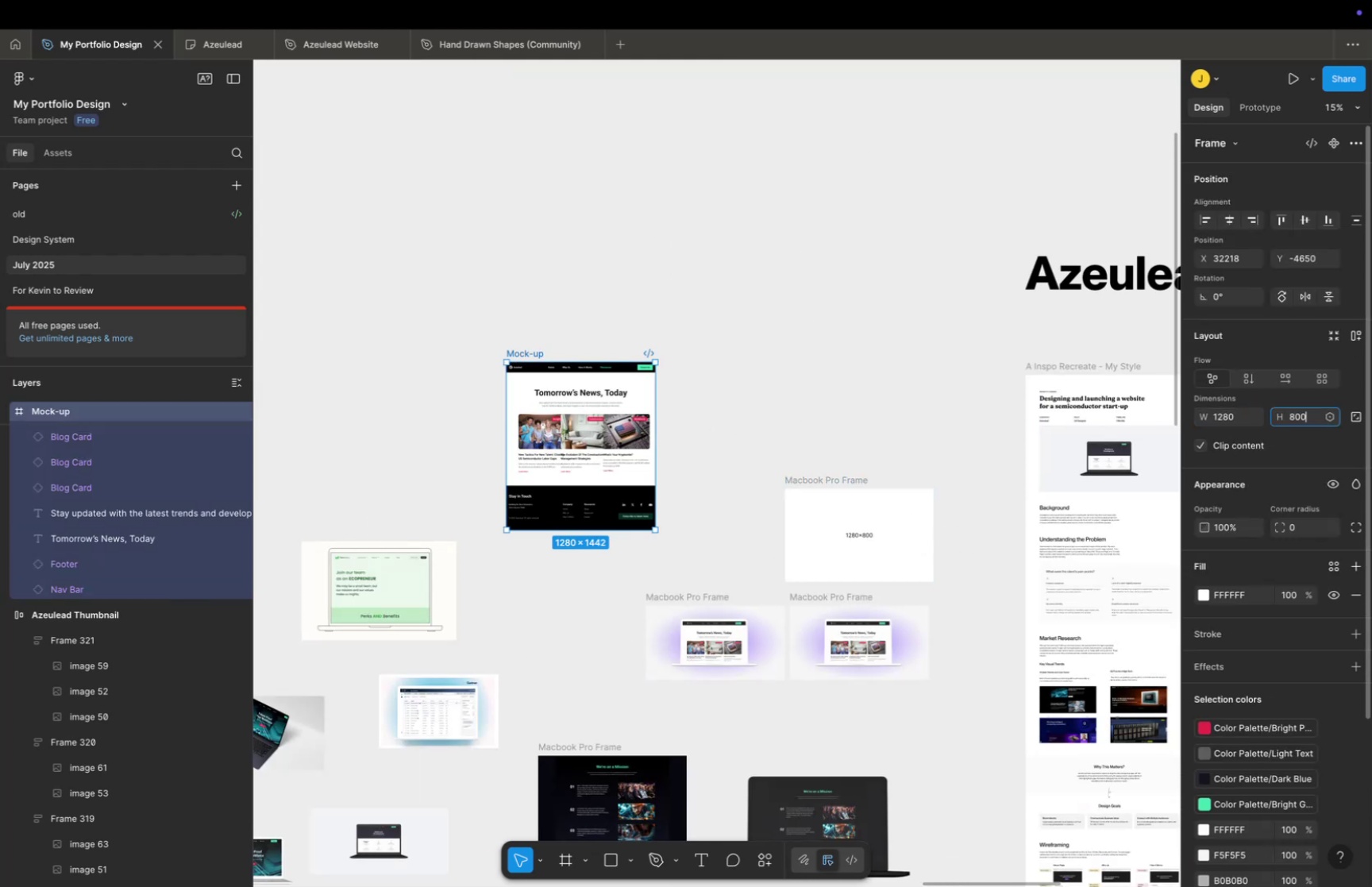 
key(Enter)
 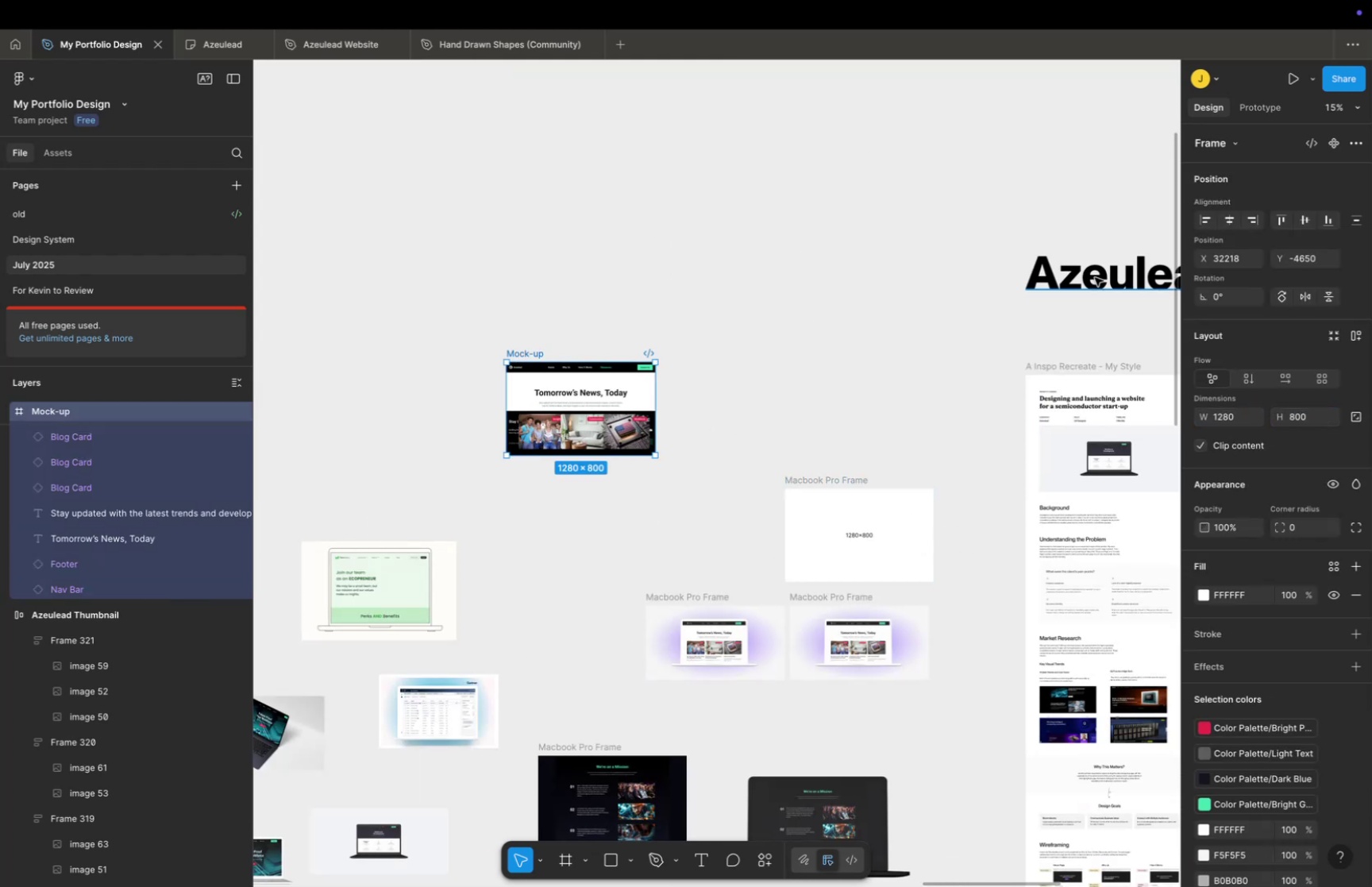 
key(Meta+Z)
 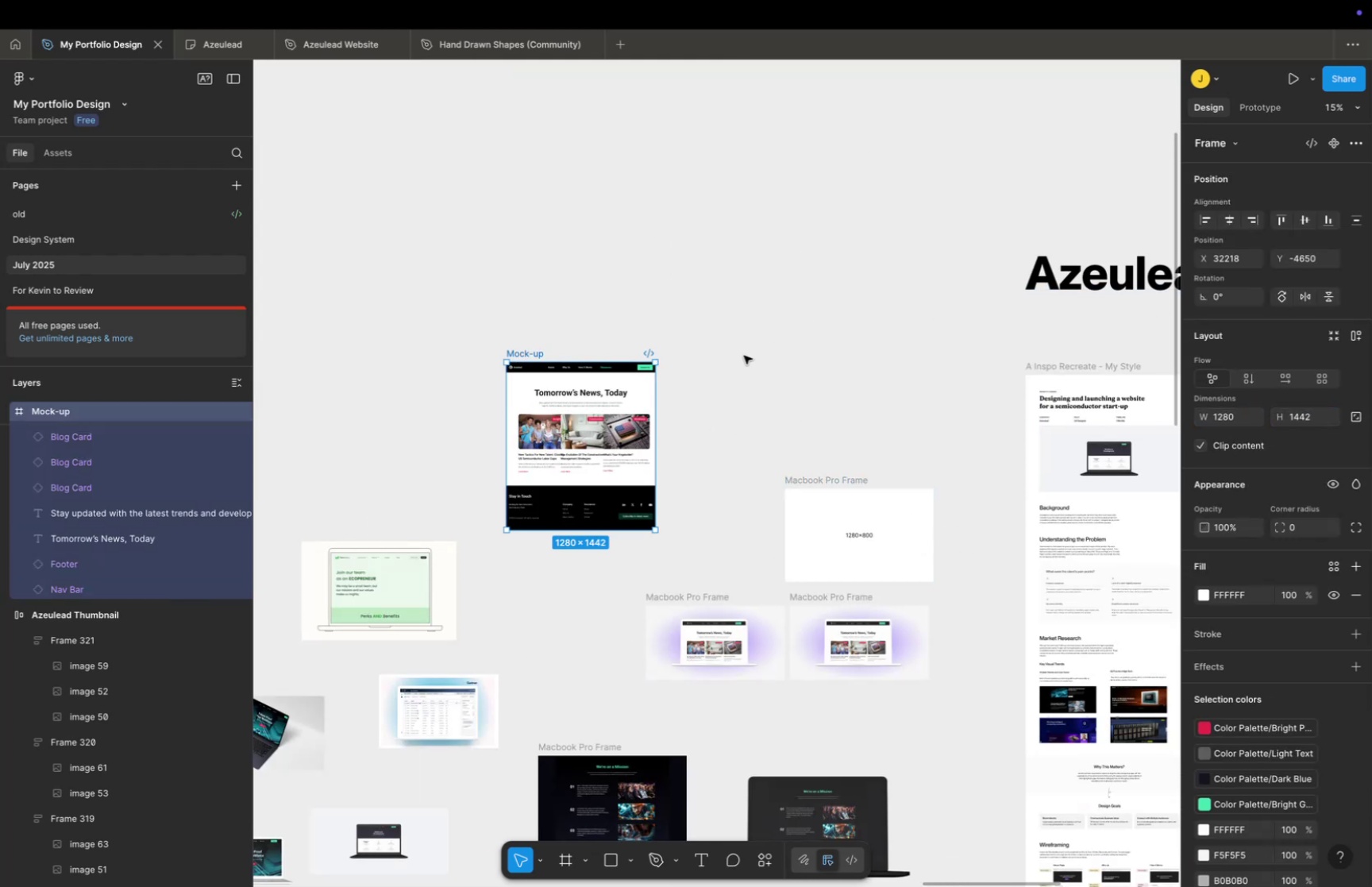 
key(Meta+Z)
 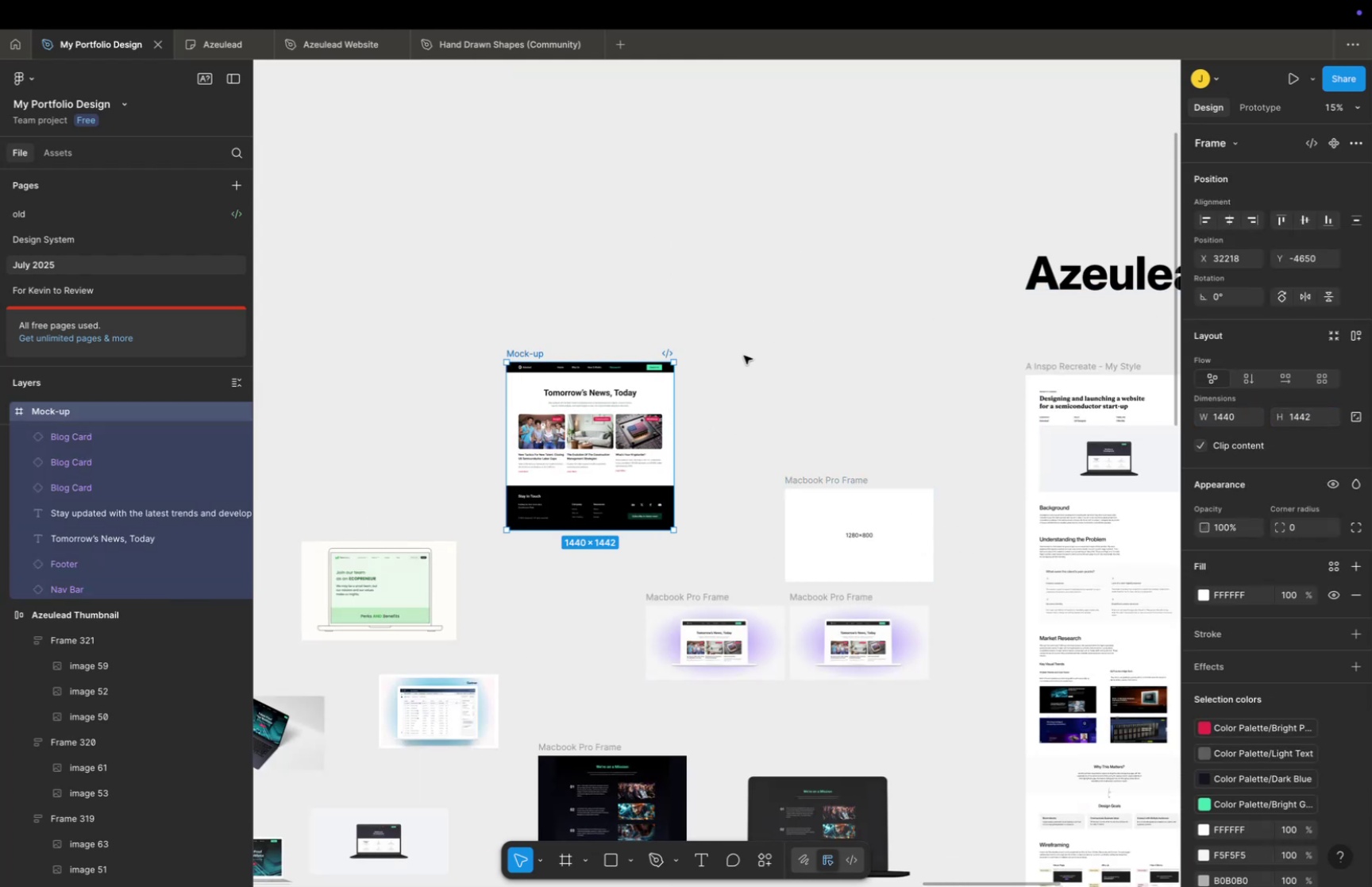 
key(Meta+Z)
 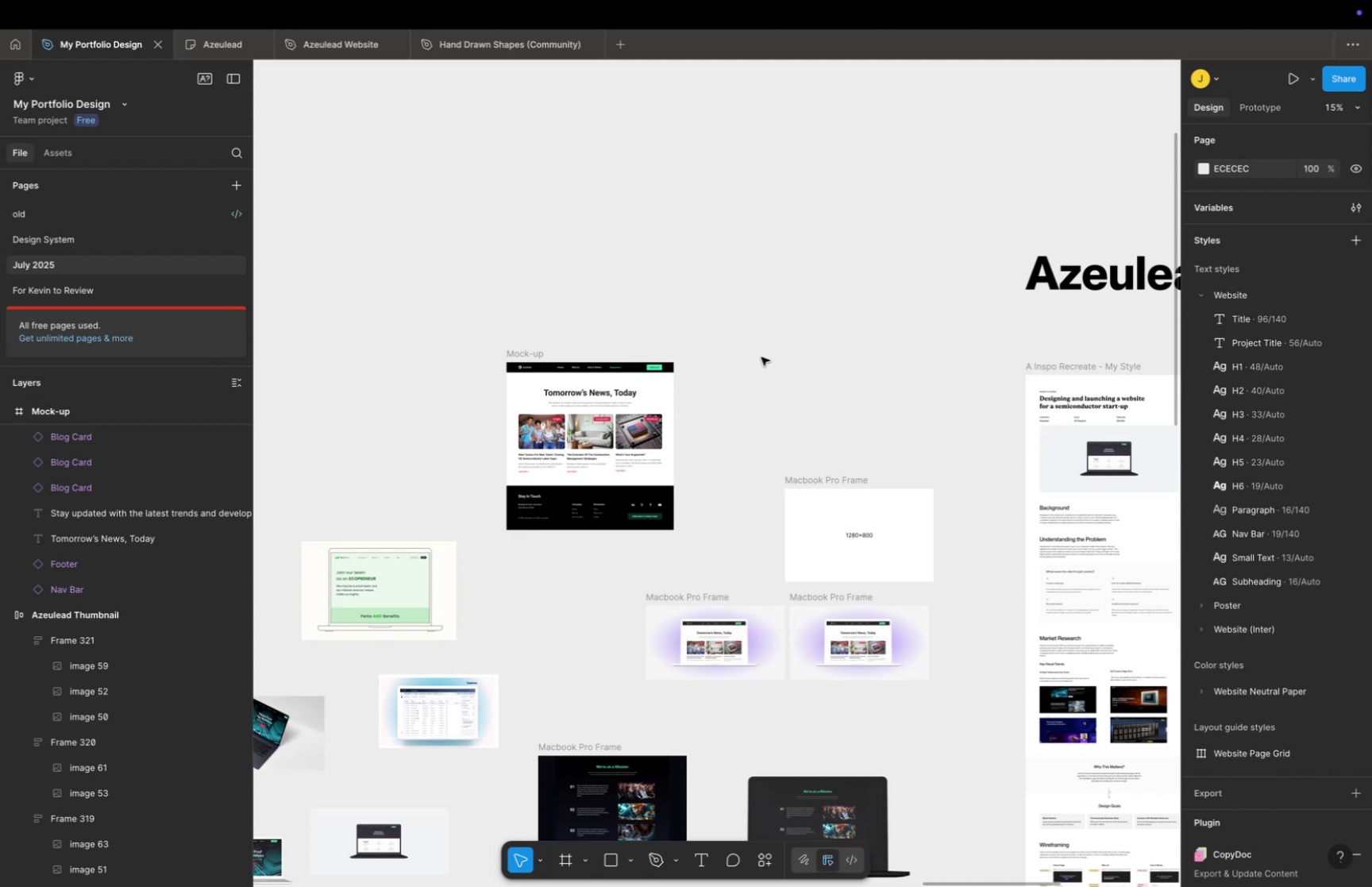 
left_click([761, 357])
 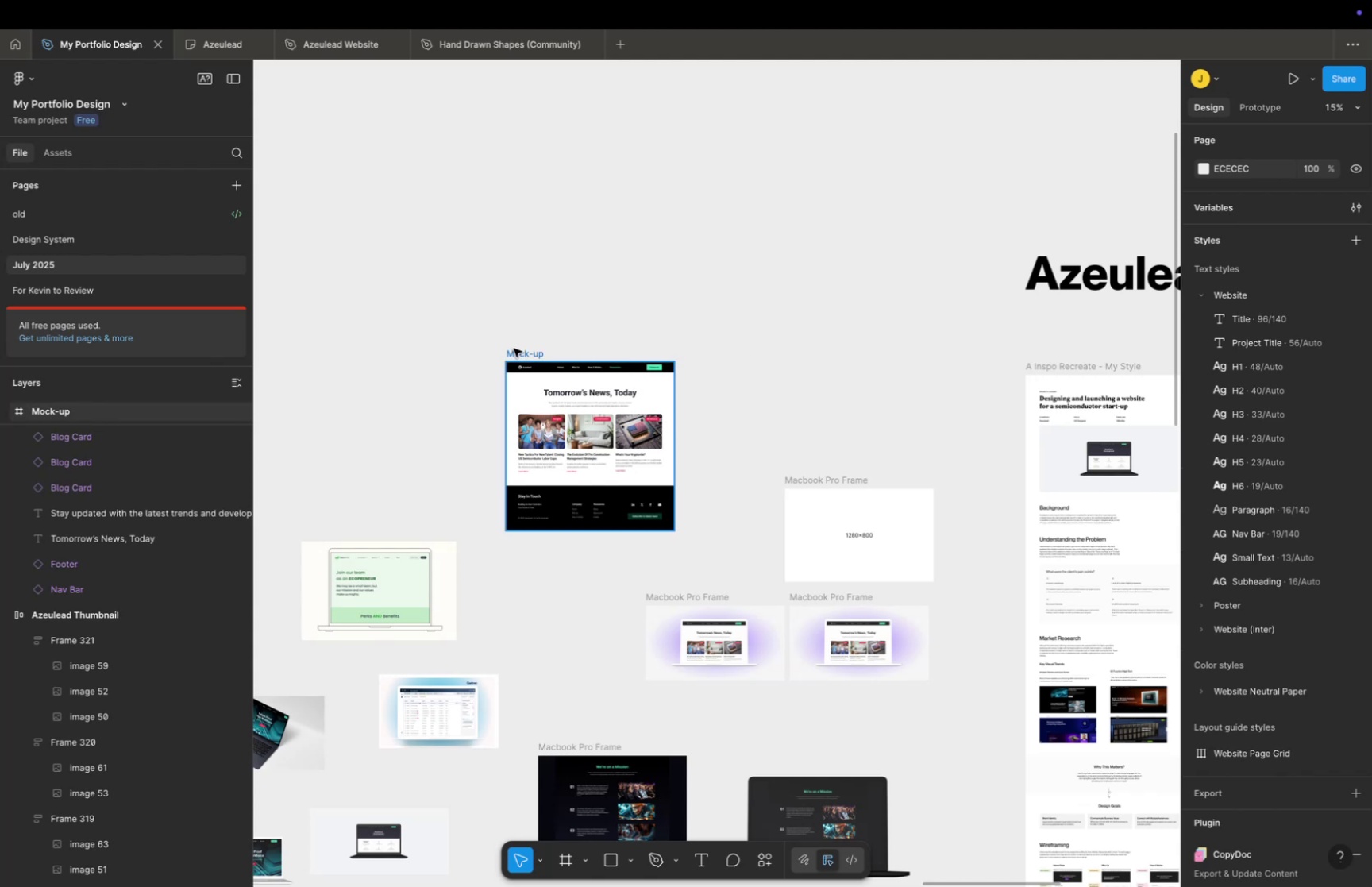 
left_click([514, 348])
 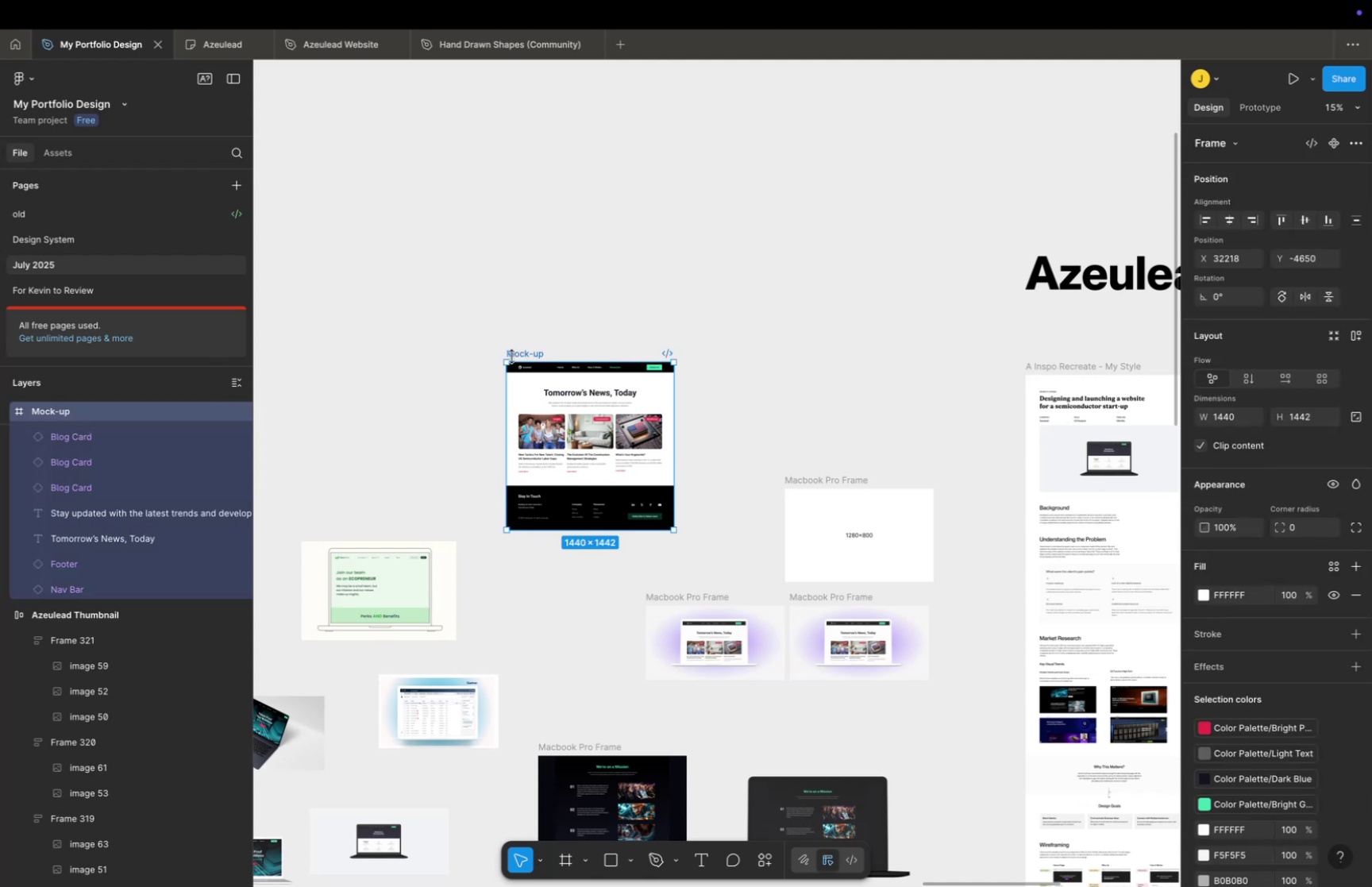 
key(Meta+Shift+C)
 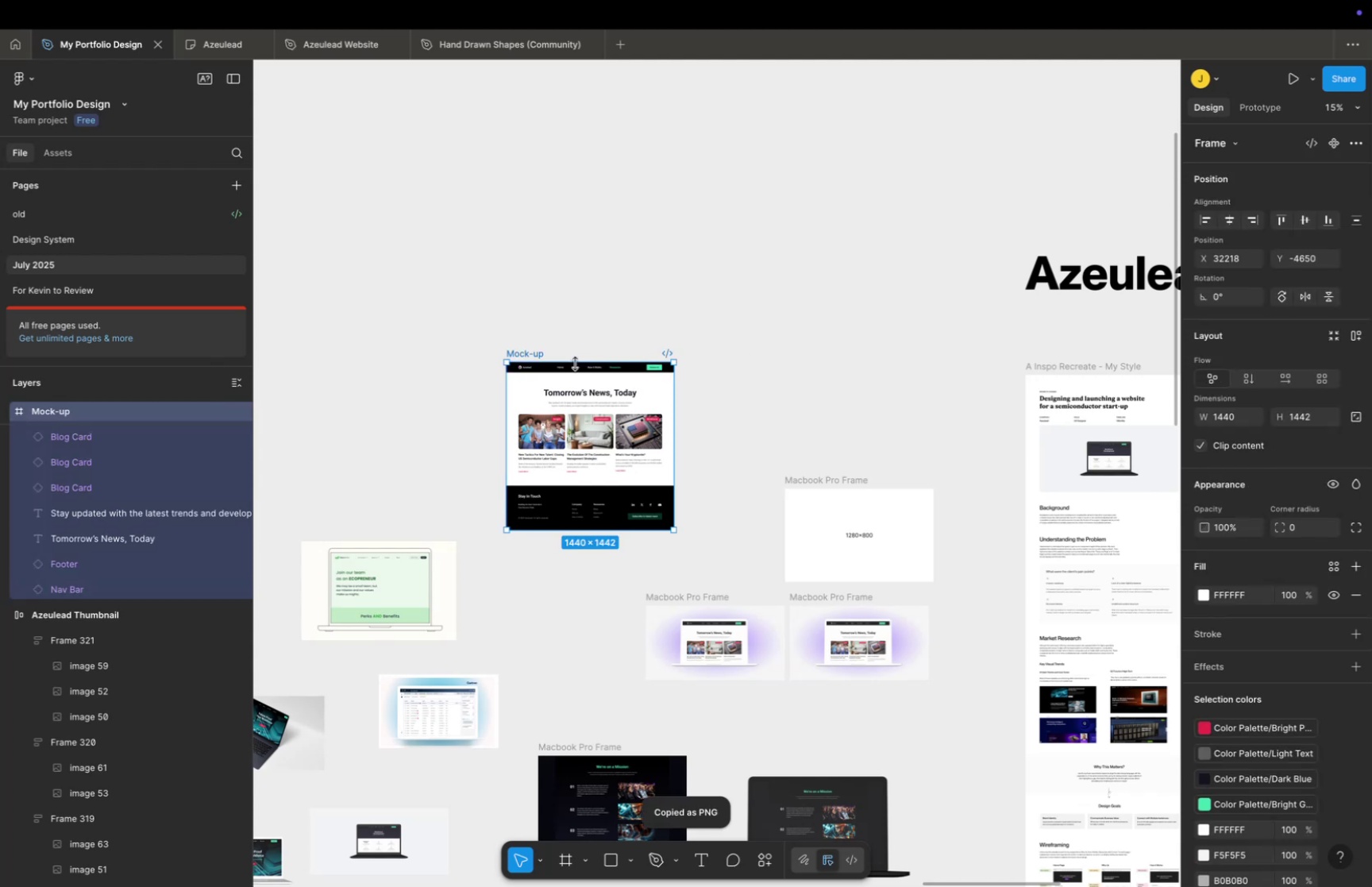 
key(Meta+V)
 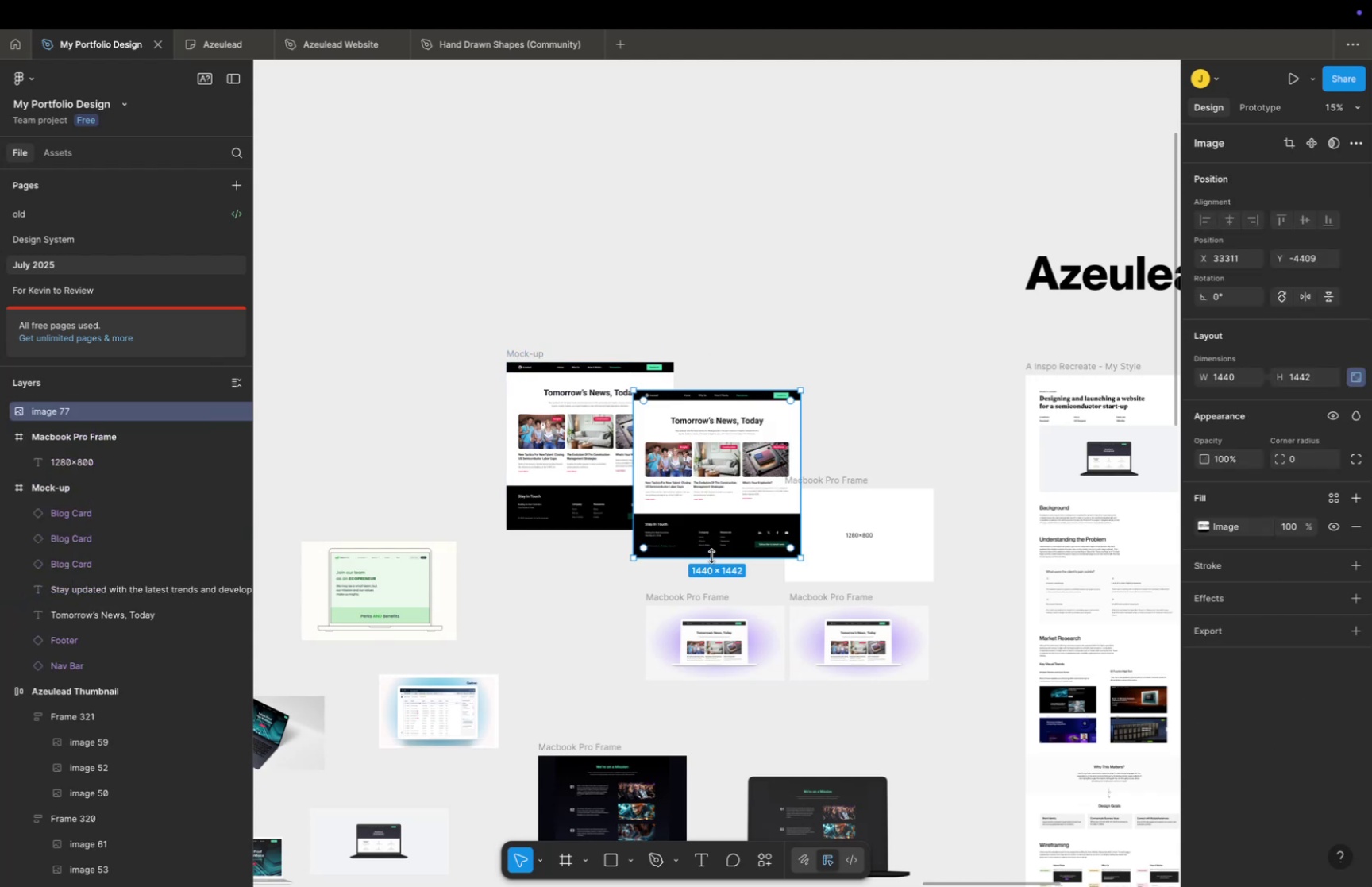 
left_click_drag(start_coordinate=[728, 487], to_coordinate=[799, 384])
 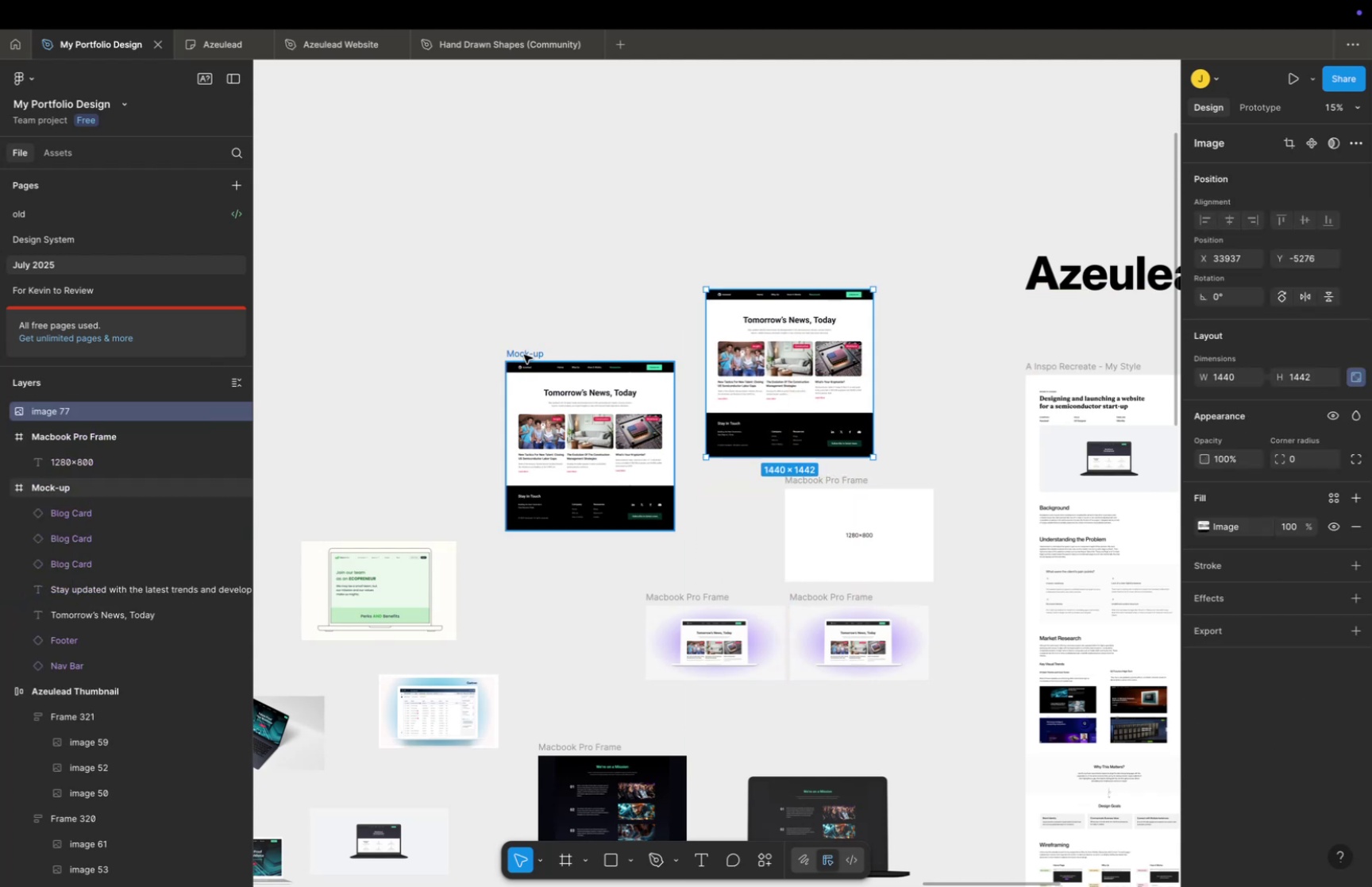 
left_click_drag(start_coordinate=[525, 355], to_coordinate=[522, 283])
 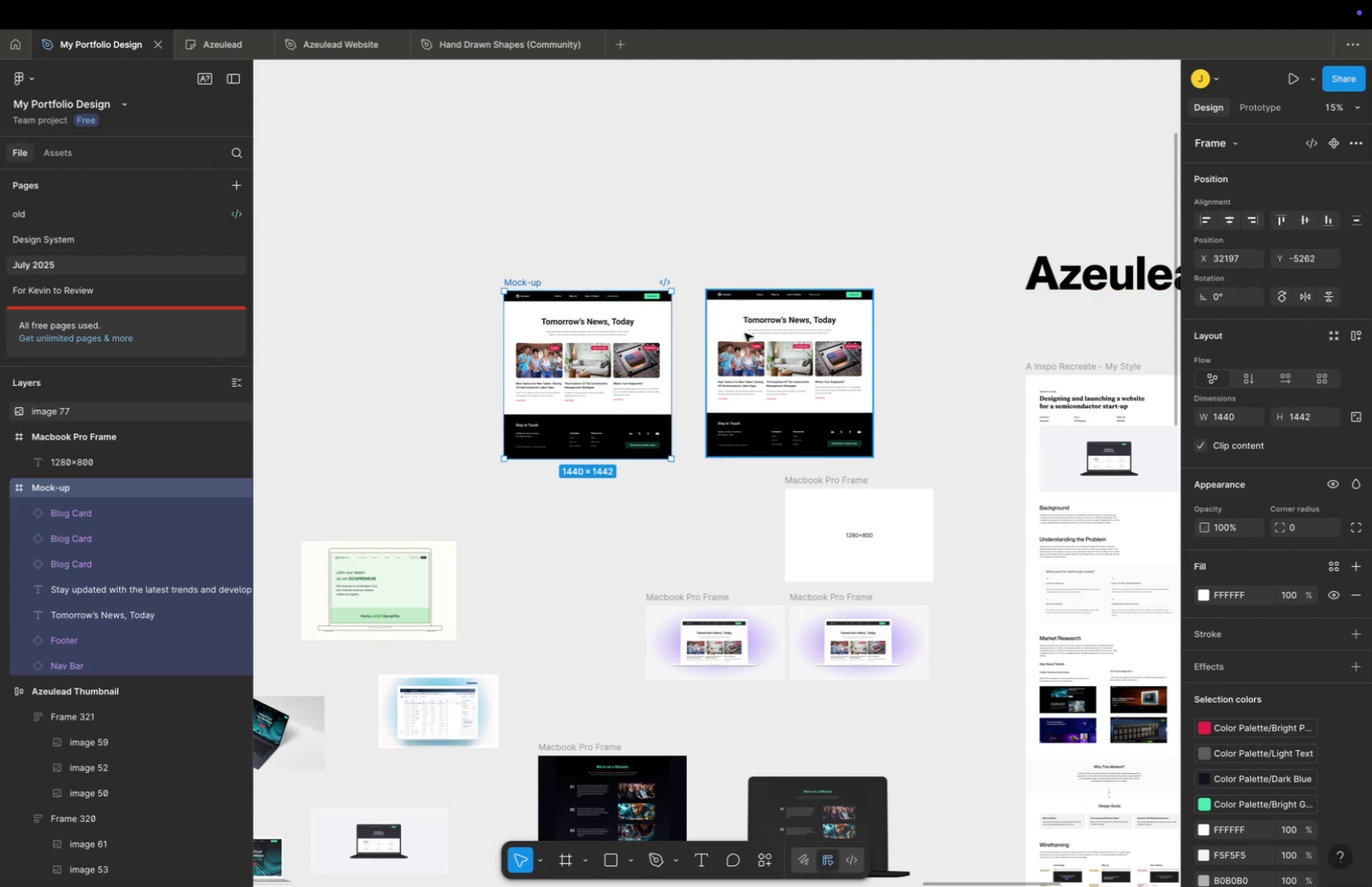 
left_click_drag(start_coordinate=[745, 333], to_coordinate=[734, 336])
 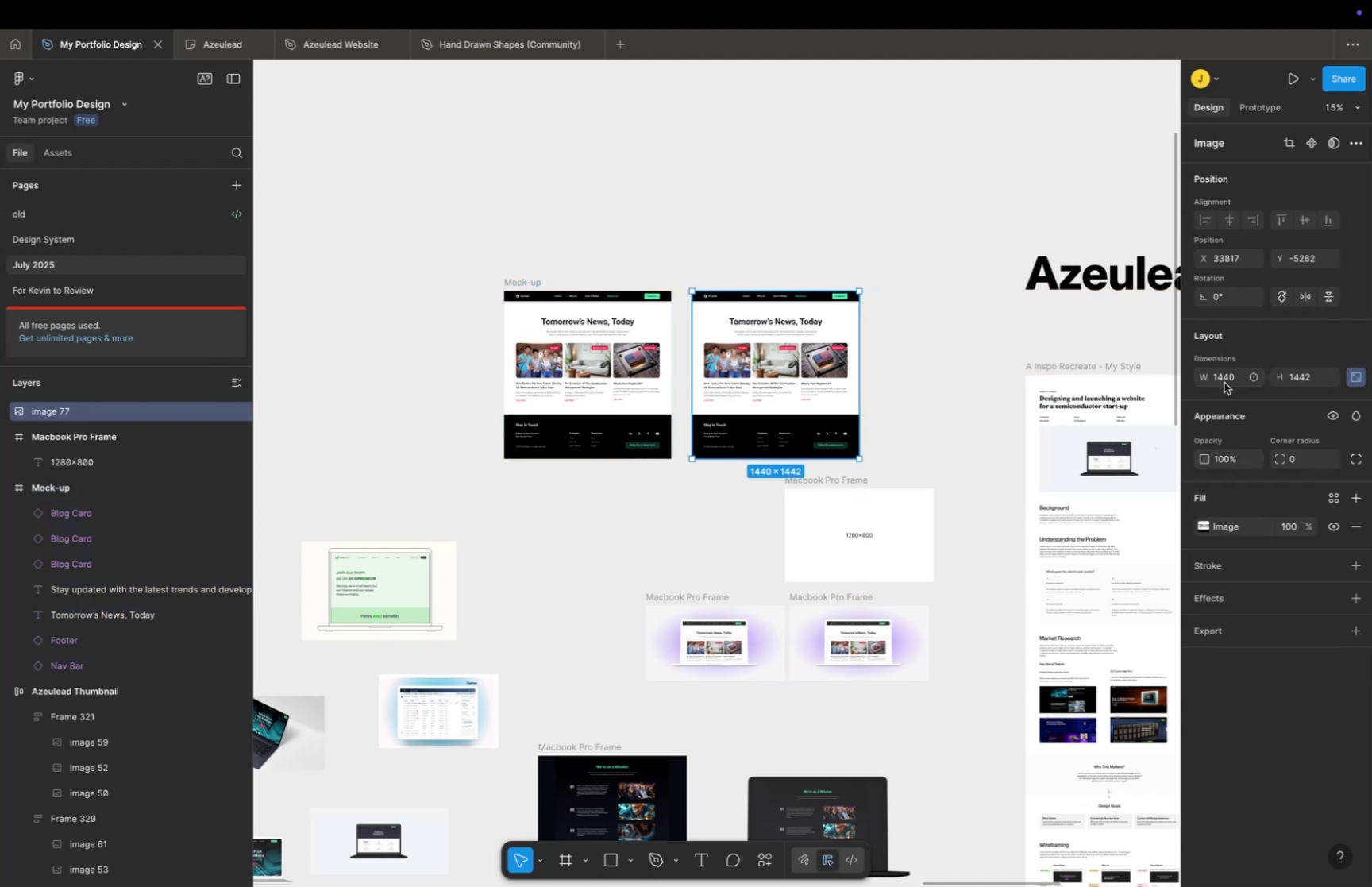 
left_click([1224, 382])
 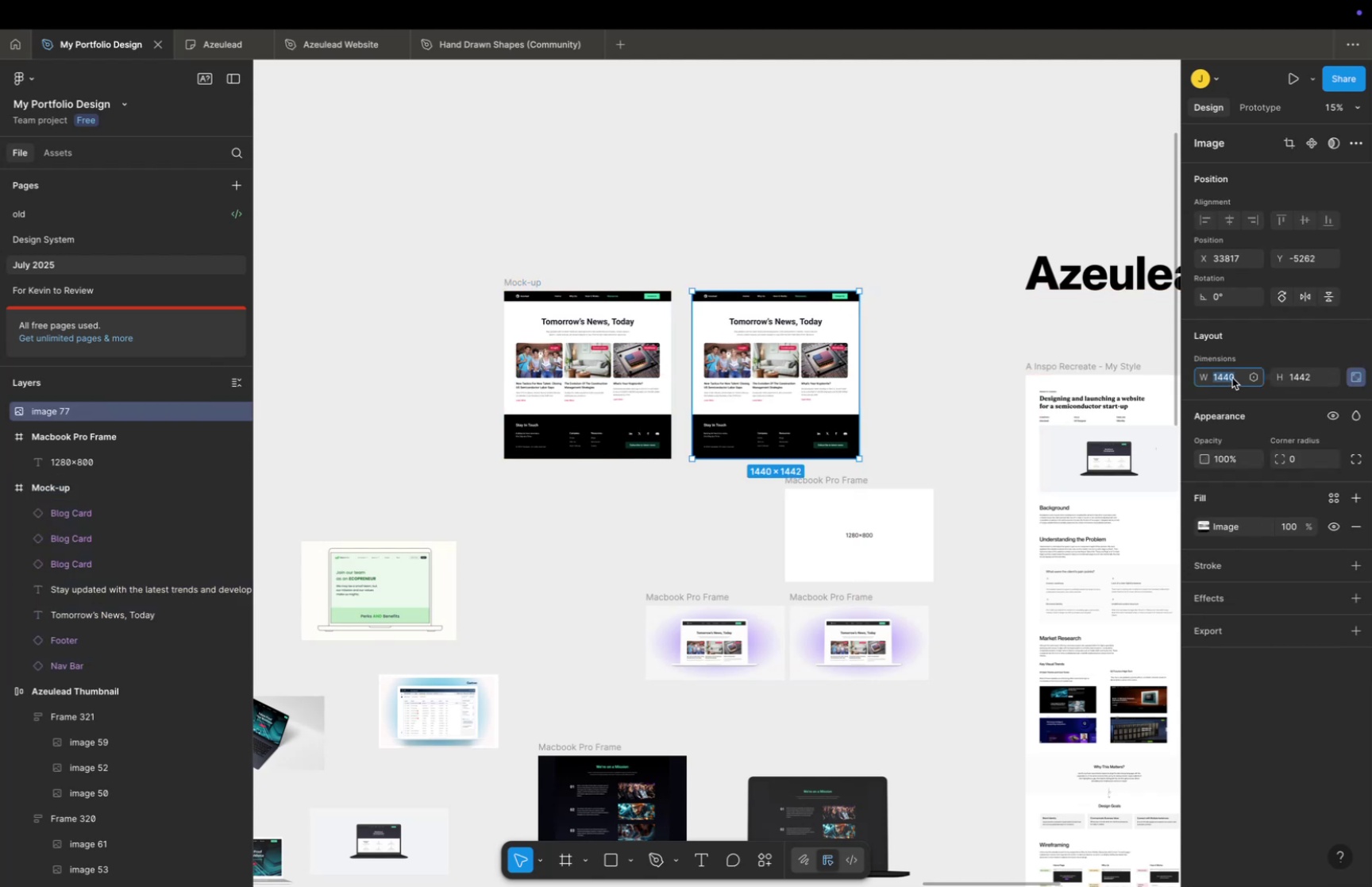 
type(1200)
key(Tab)
type(80)
 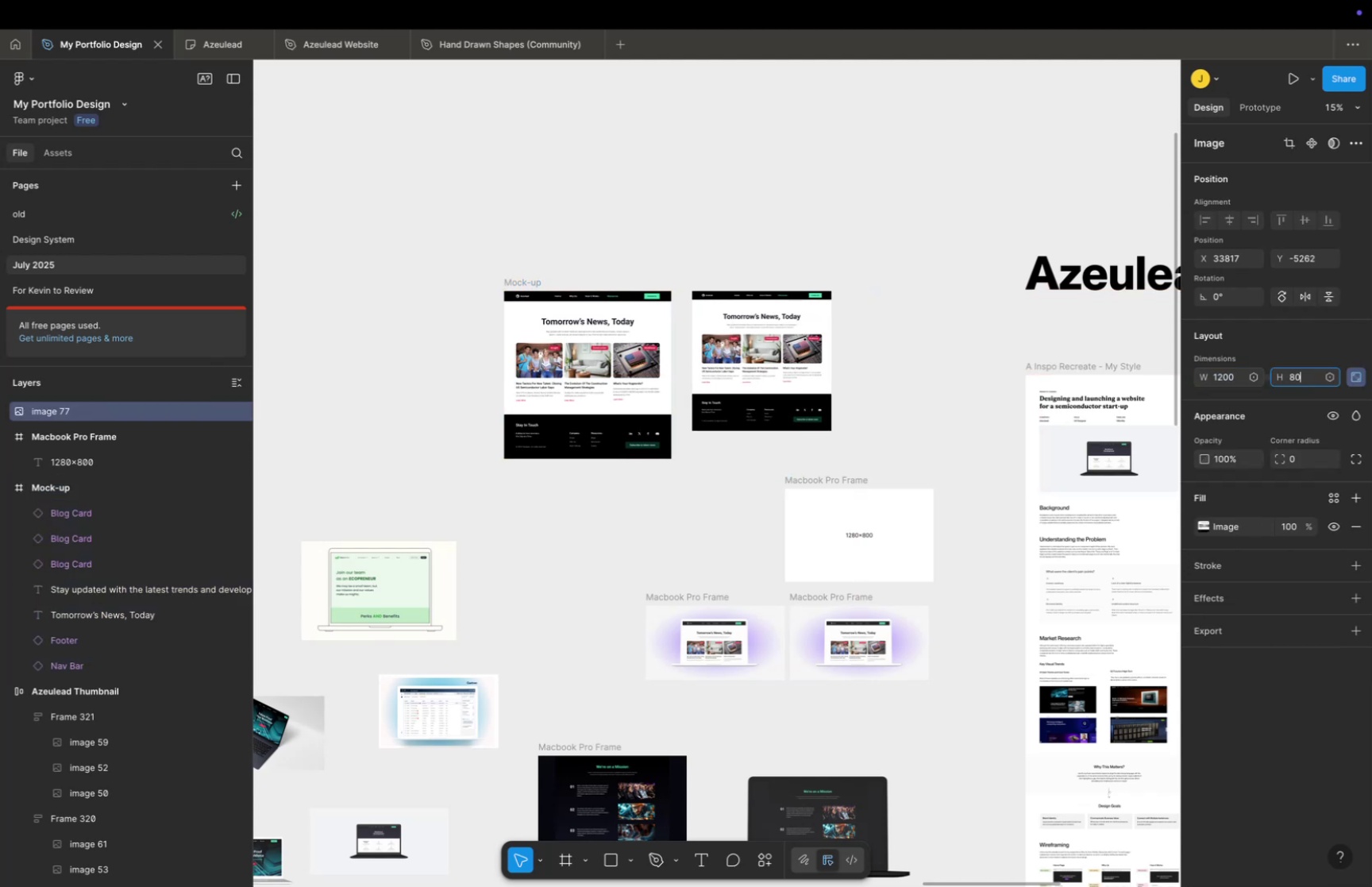 
key(Enter)
 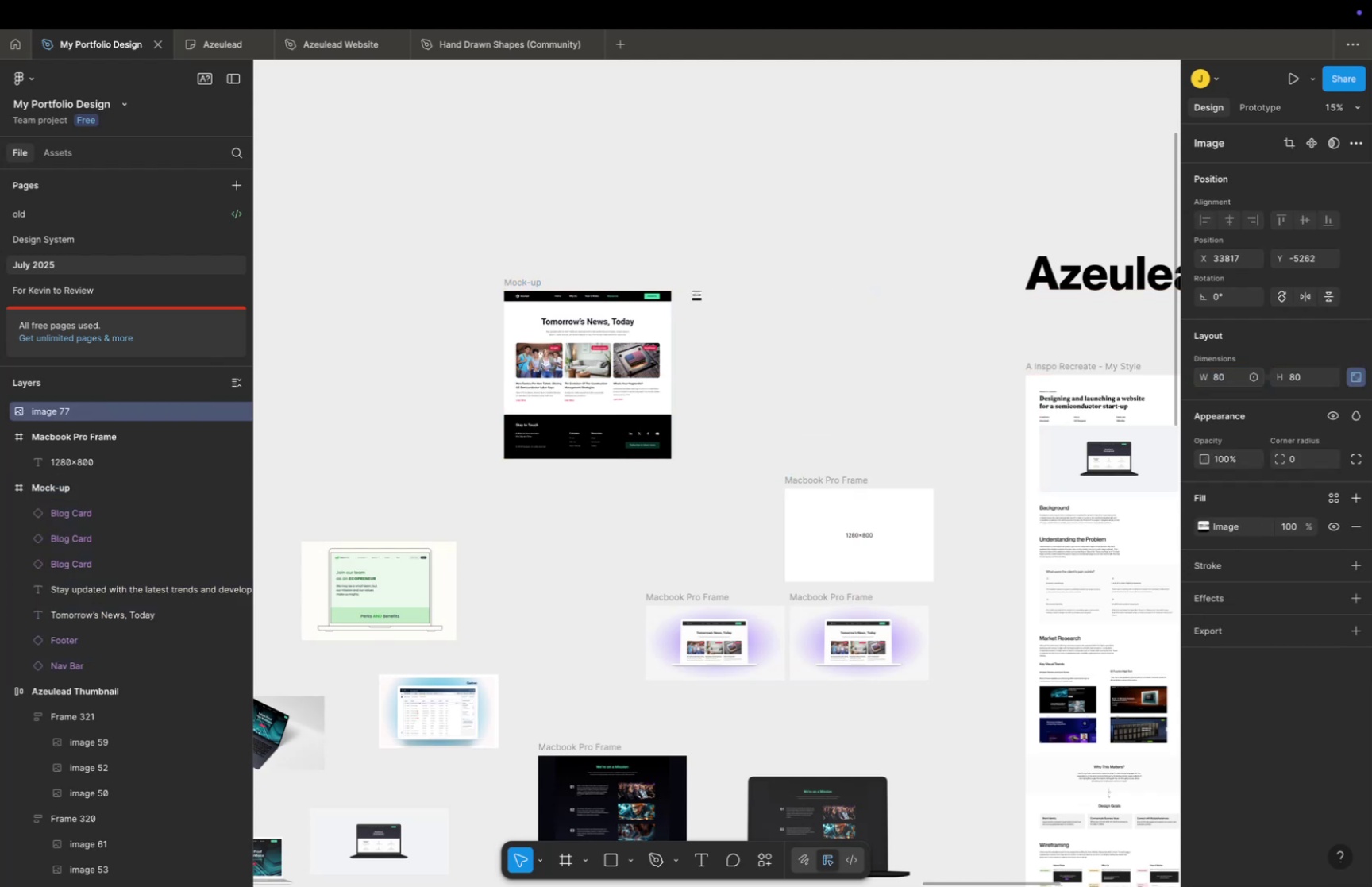 
key(Enter)
 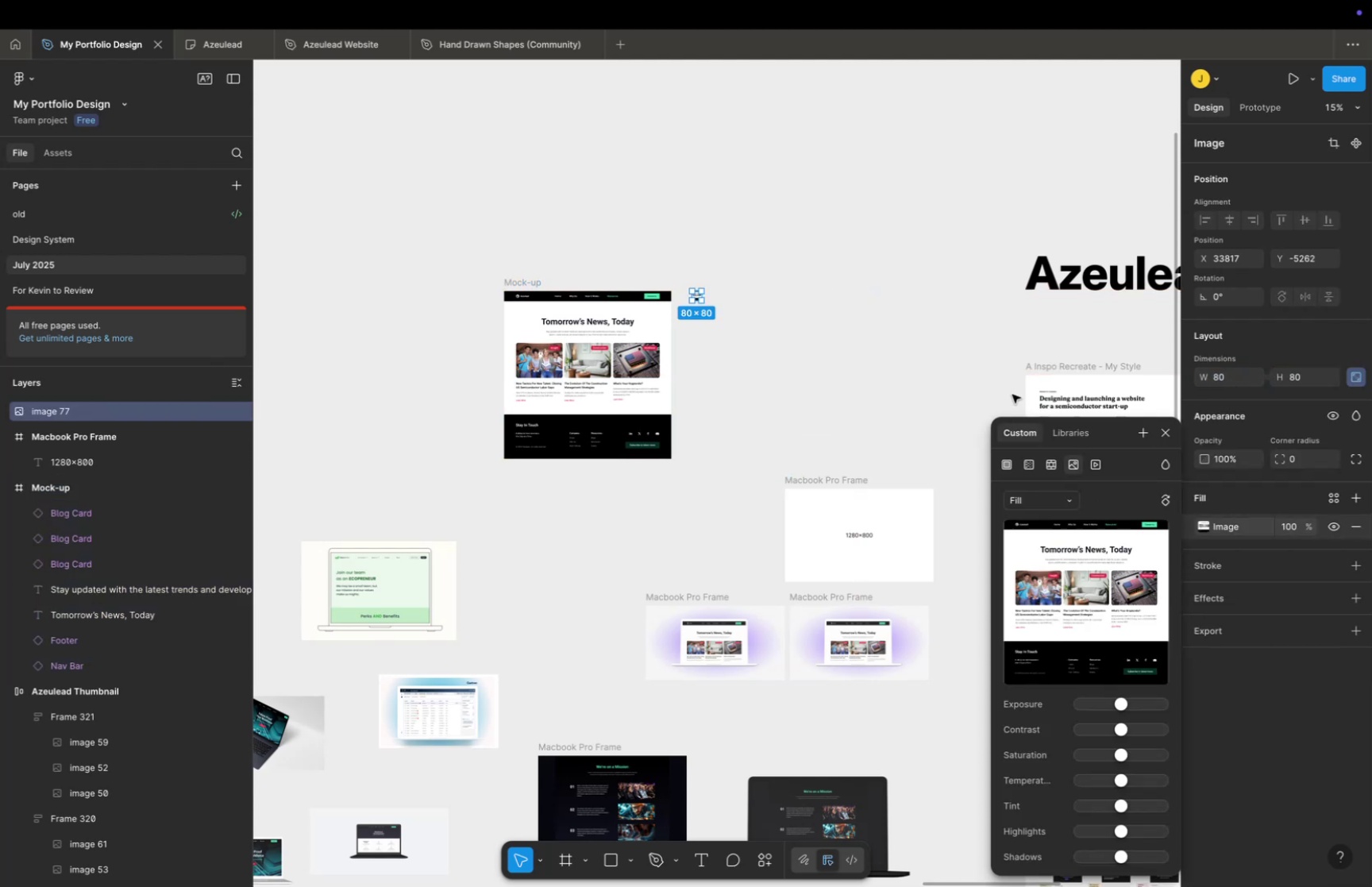 
key(Meta+Z)
 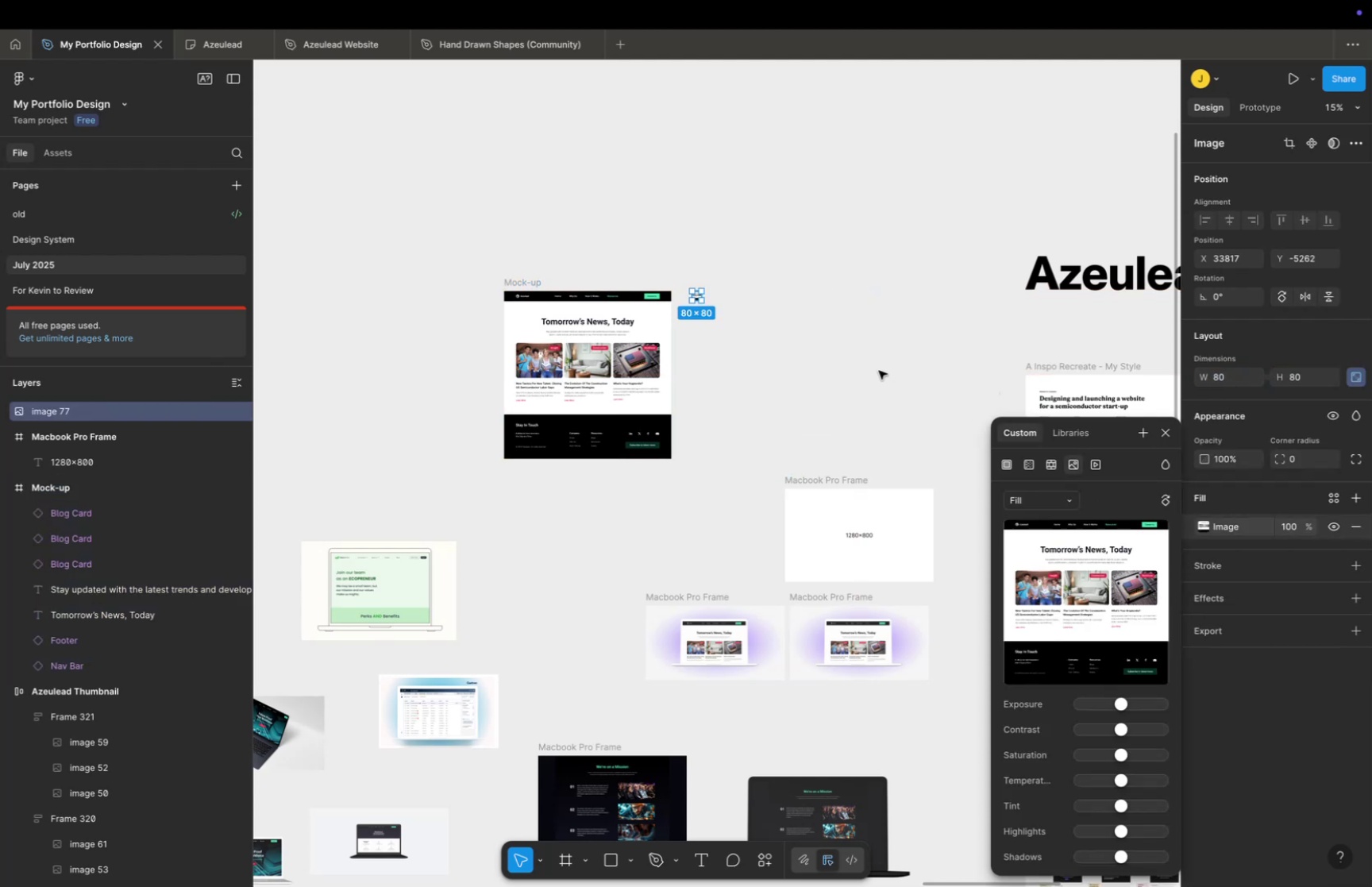 
left_click([879, 370])
 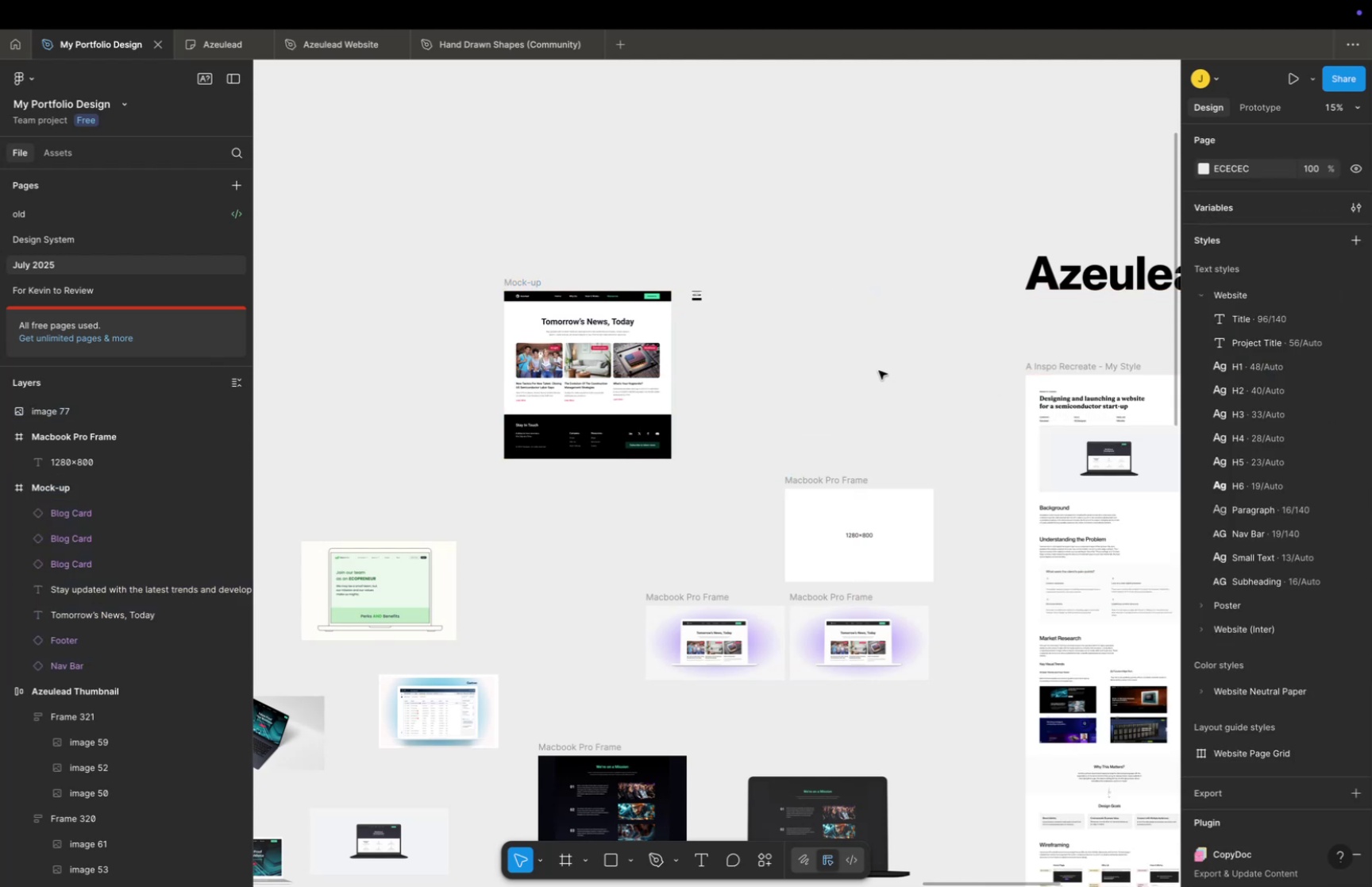 
hold_key(key=CommandLeft, duration=0.3)
 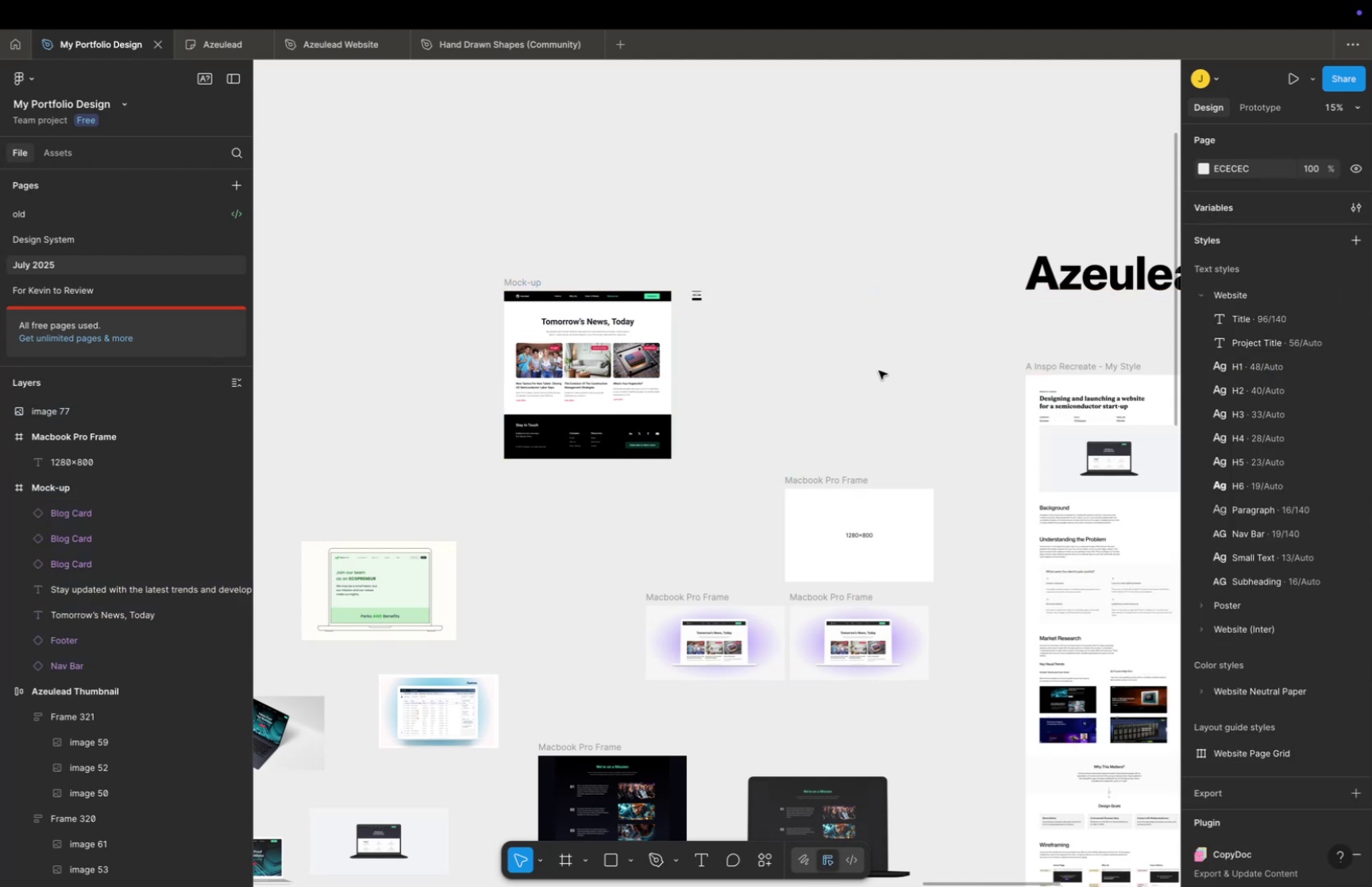 
key(Meta+Z)
 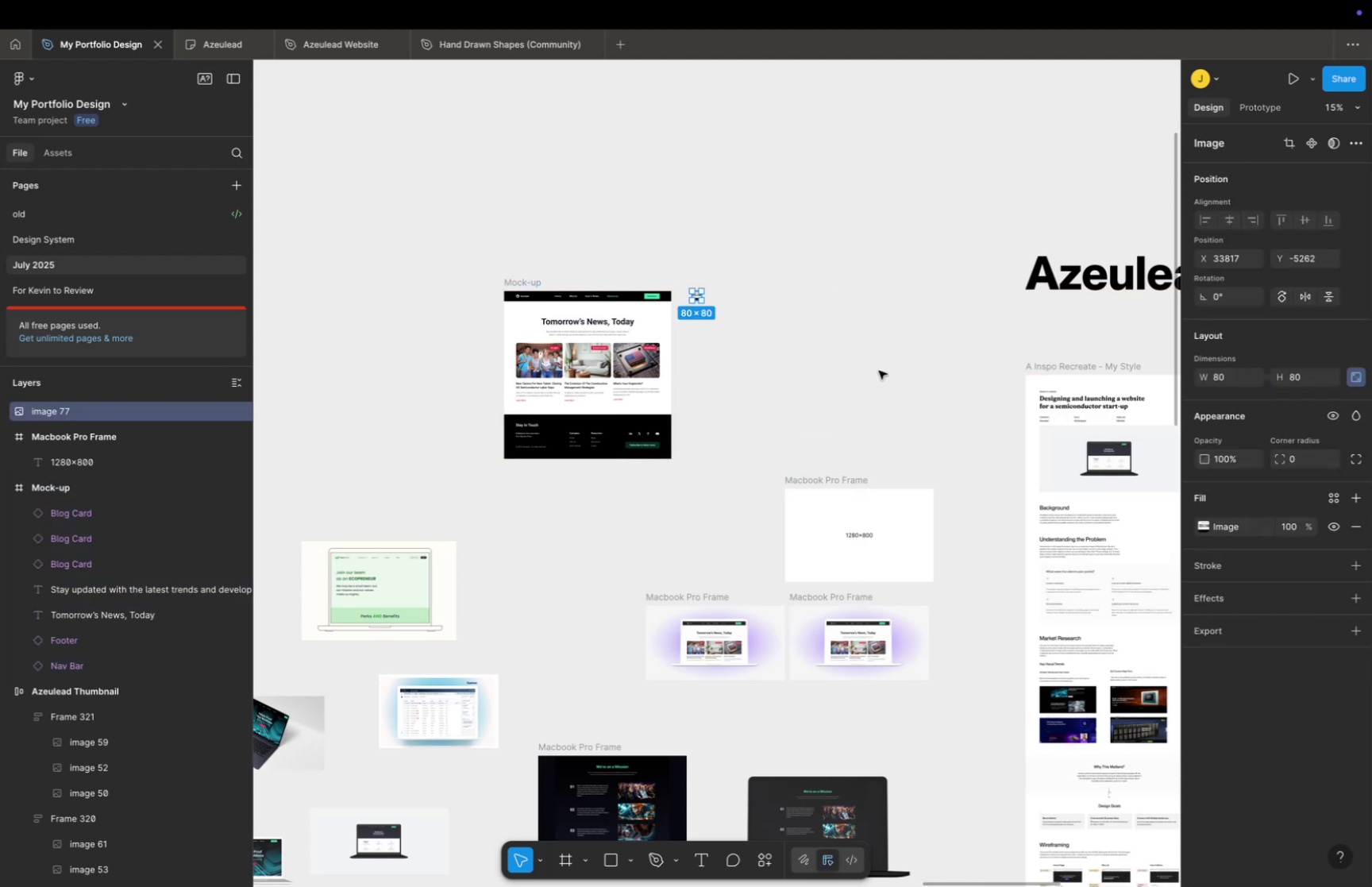 
key(Meta+Z)
 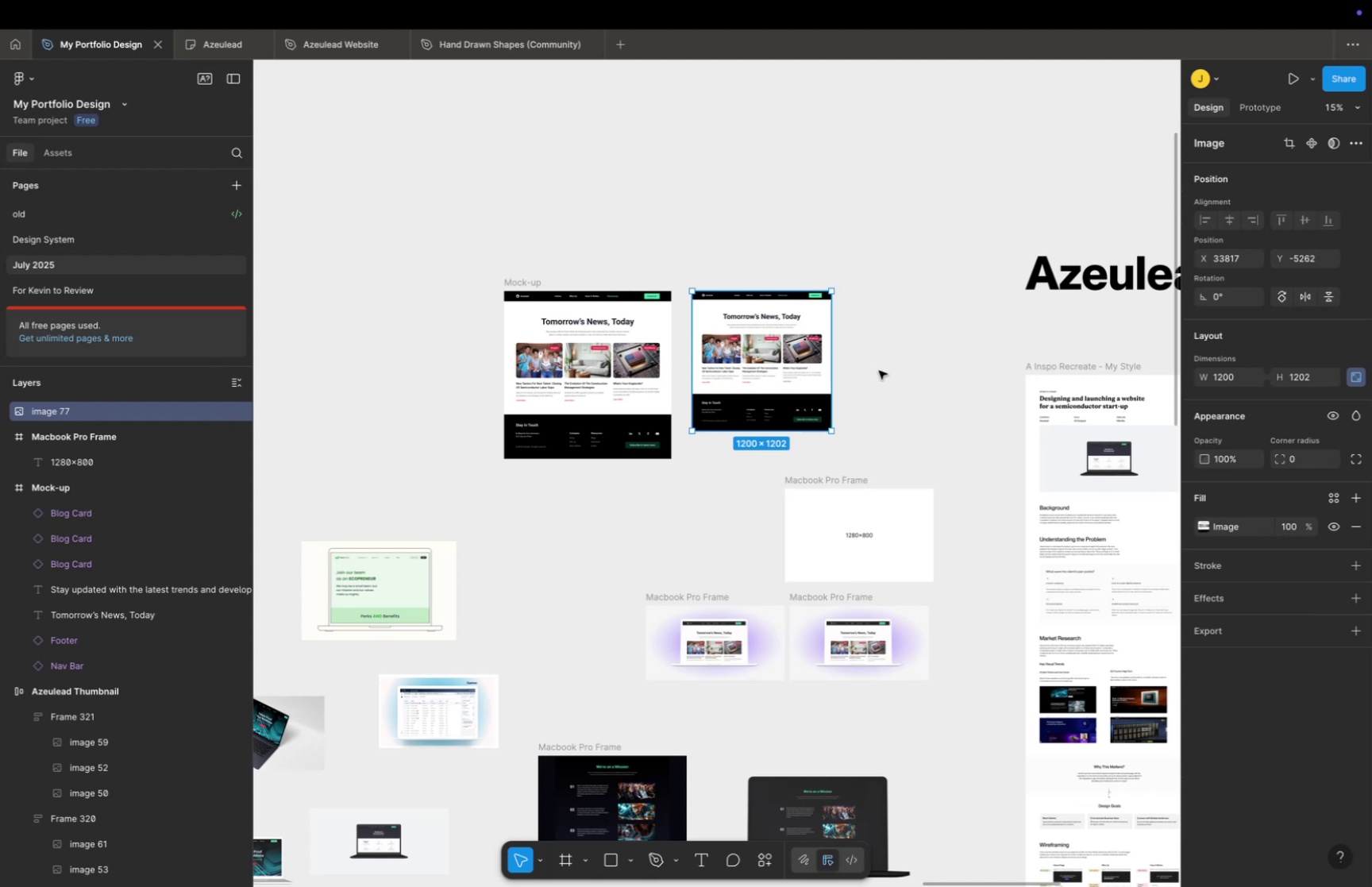 
key(Meta+Z)
 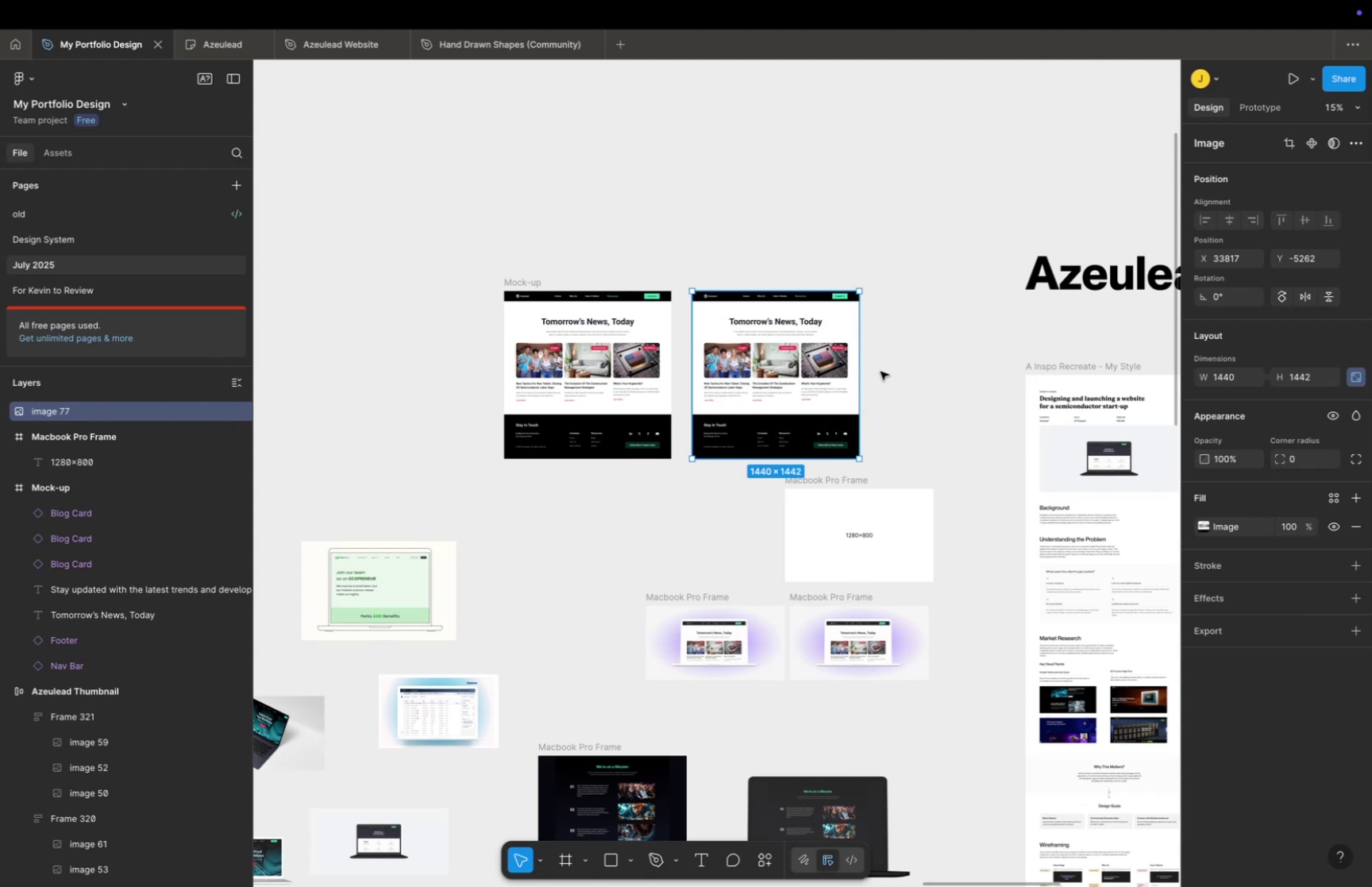 
key(Meta+Z)
 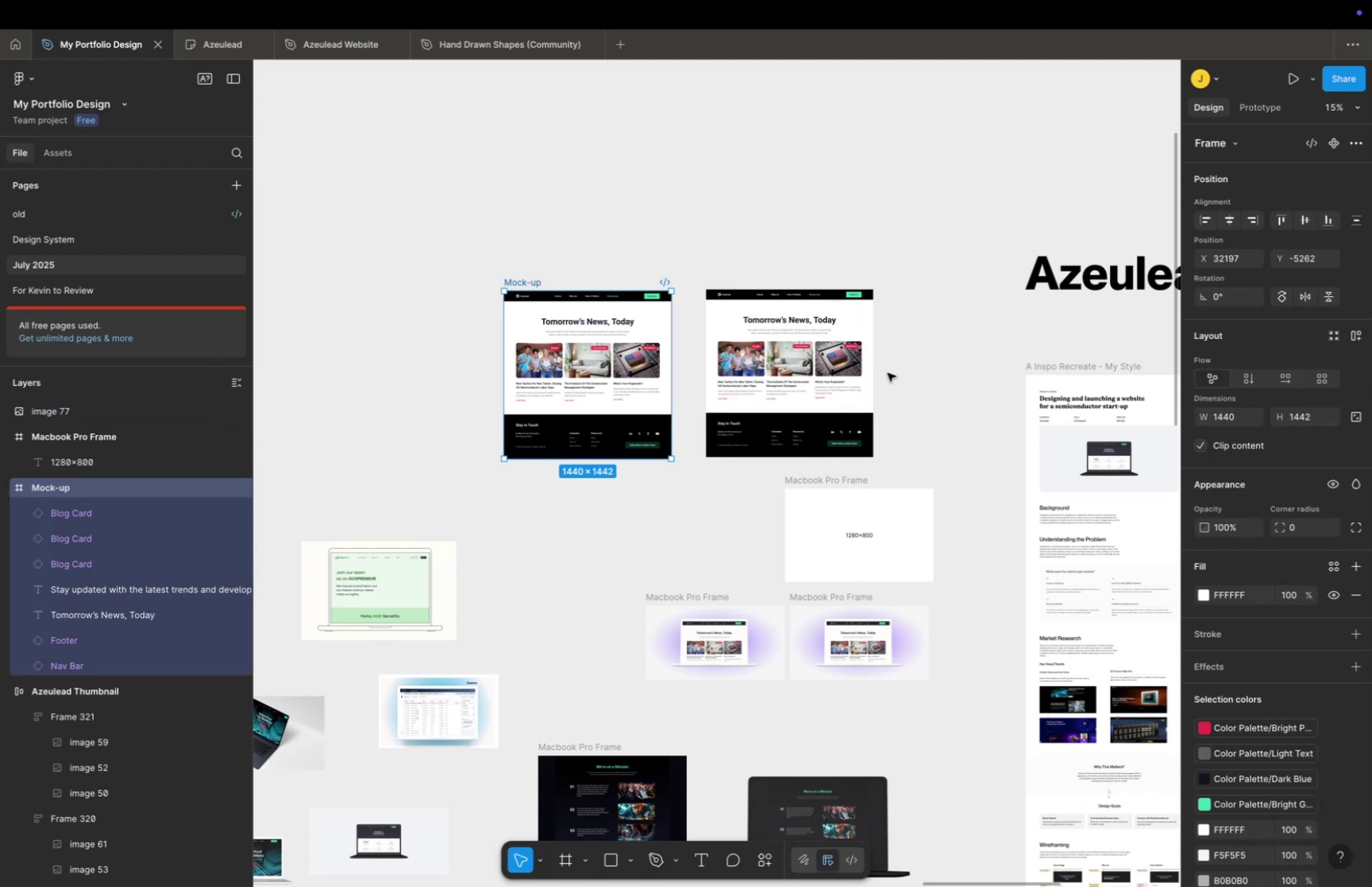 
left_click([892, 372])
 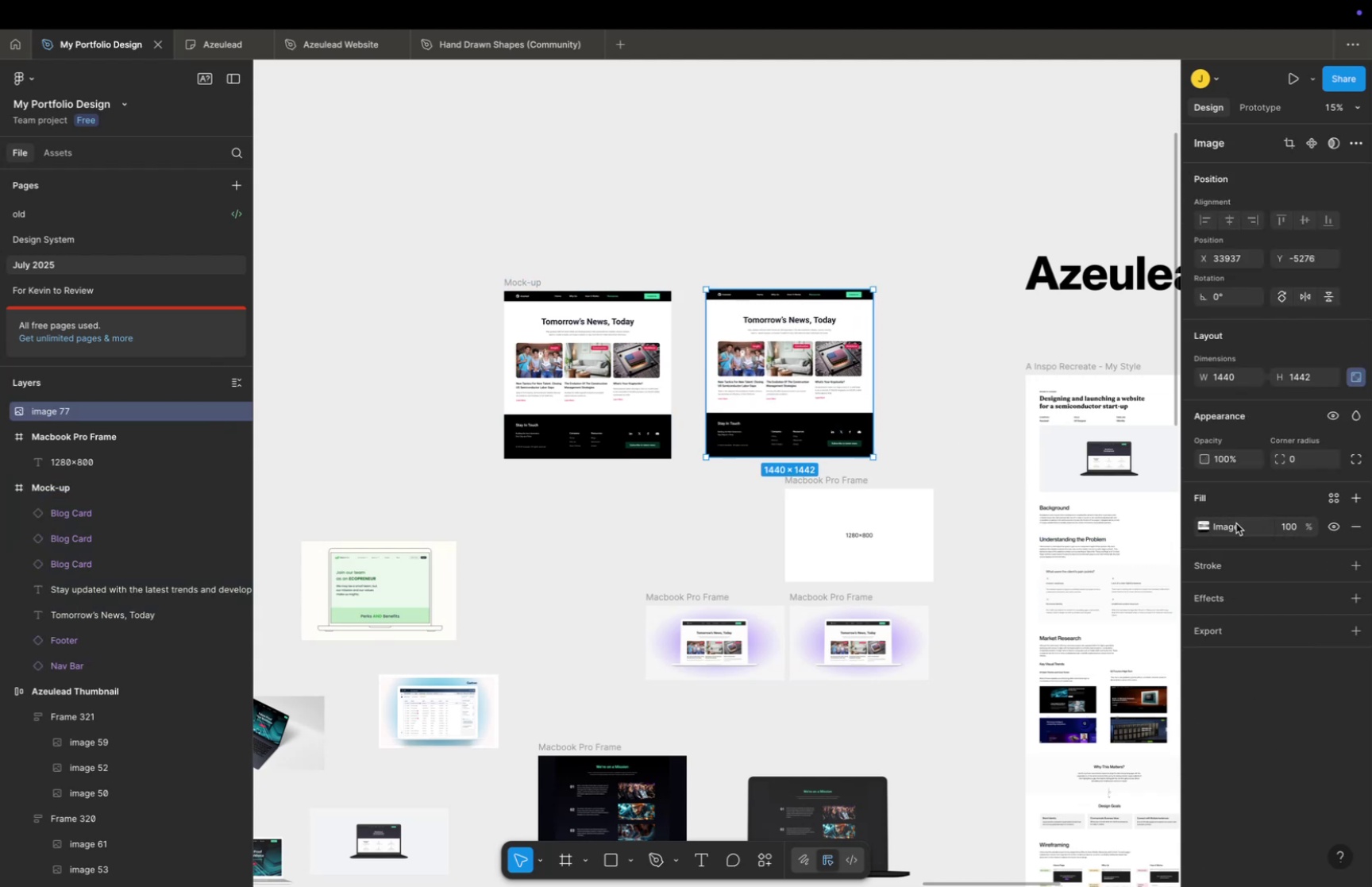 
left_click([1209, 527])
 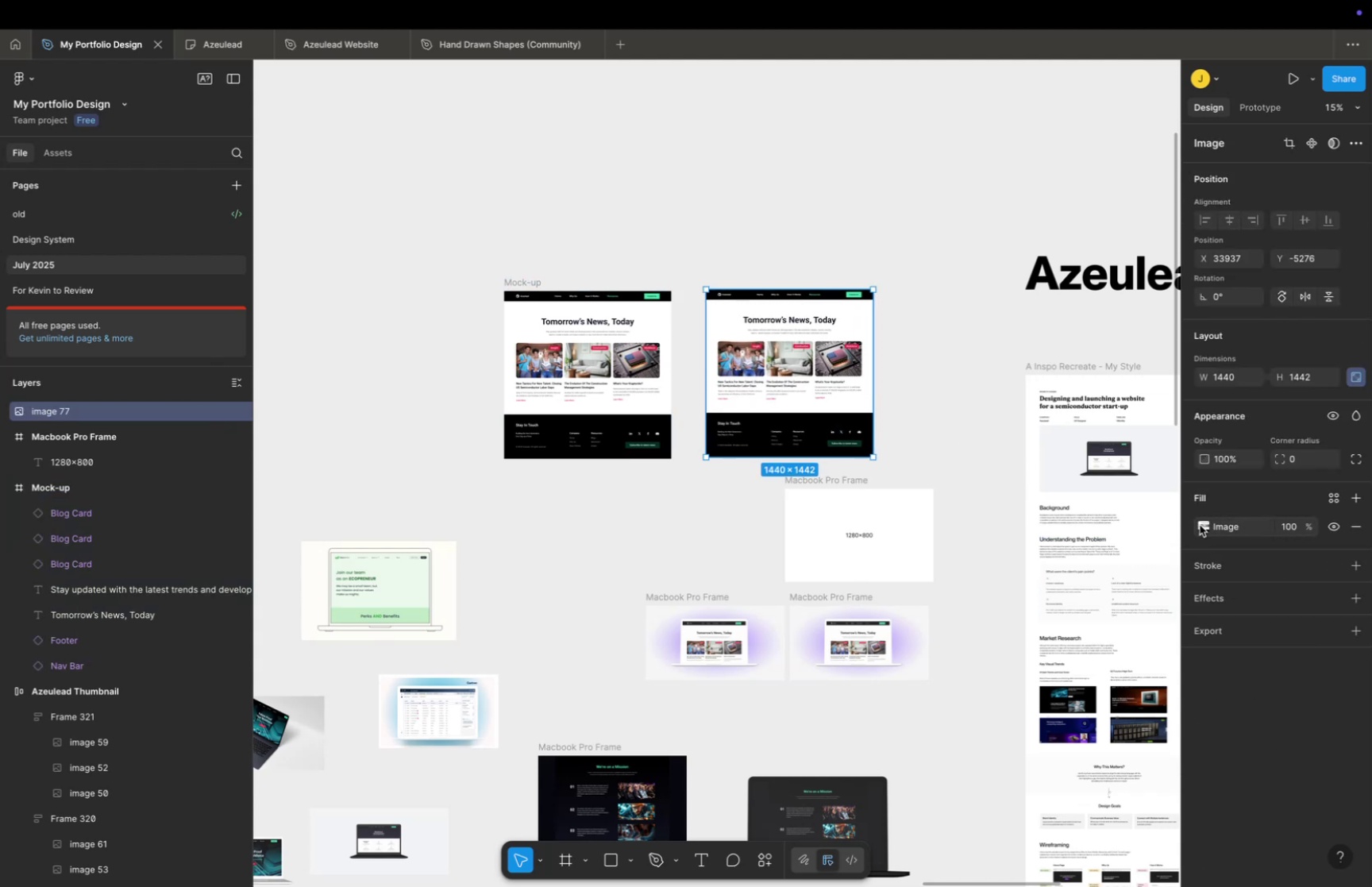 
left_click([1200, 524])
 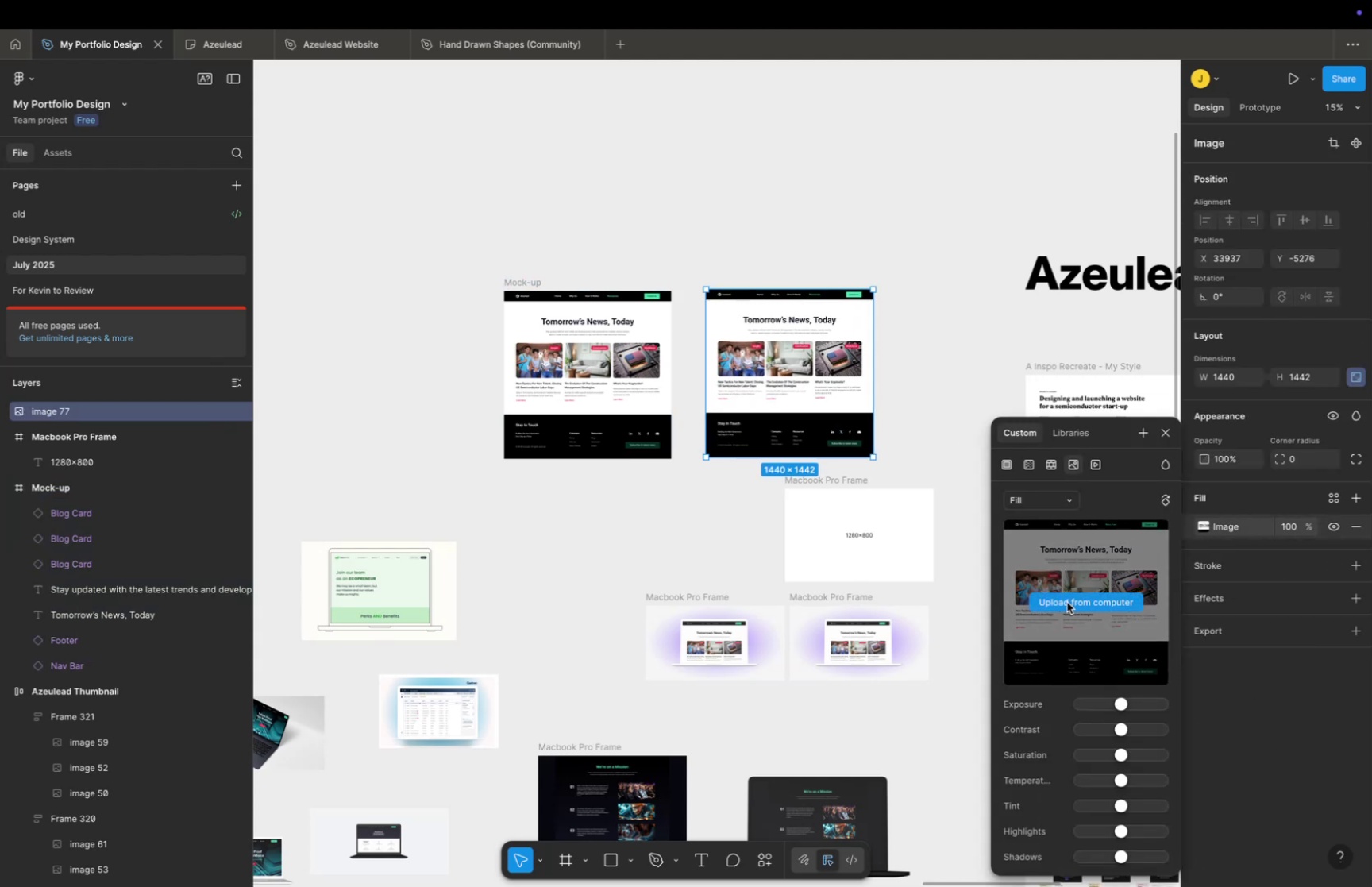 
left_click([1067, 601])
 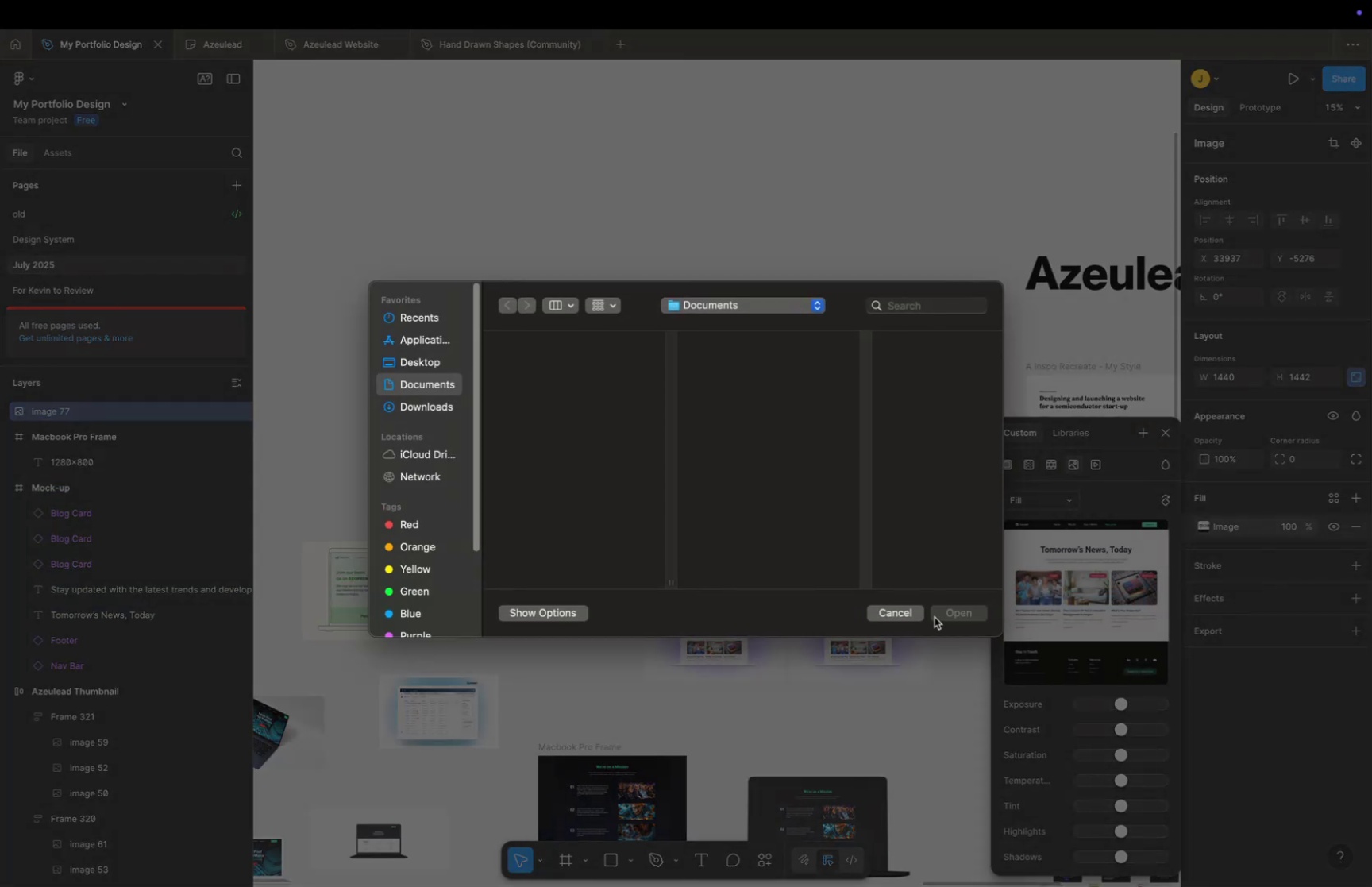 
left_click([886, 619])
 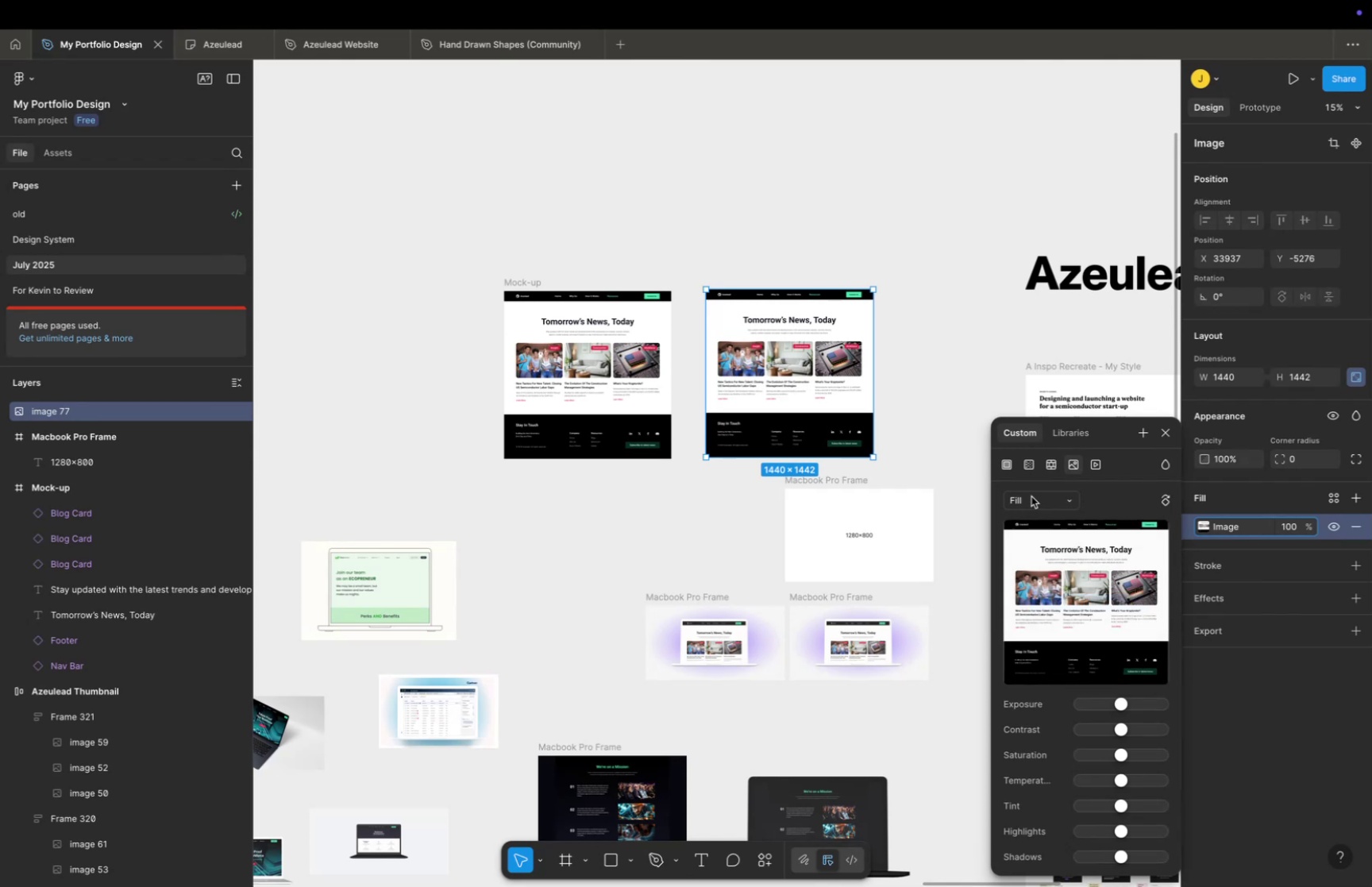 
left_click([1032, 495])
 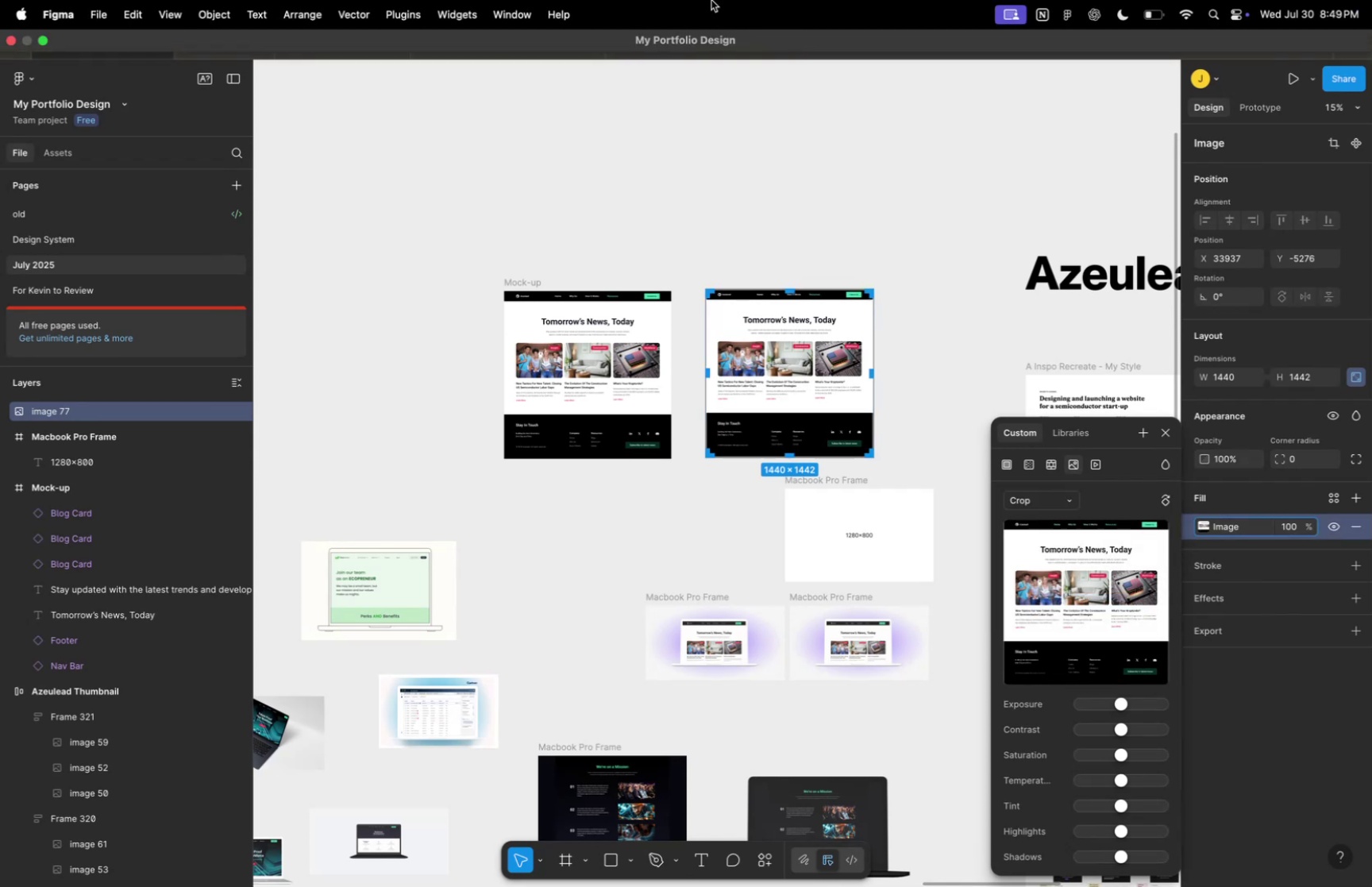 
hold_key(key=CommandLeft, duration=0.67)
scroll: coordinate [917, 299], scroll_direction: up, amount: 12.0
 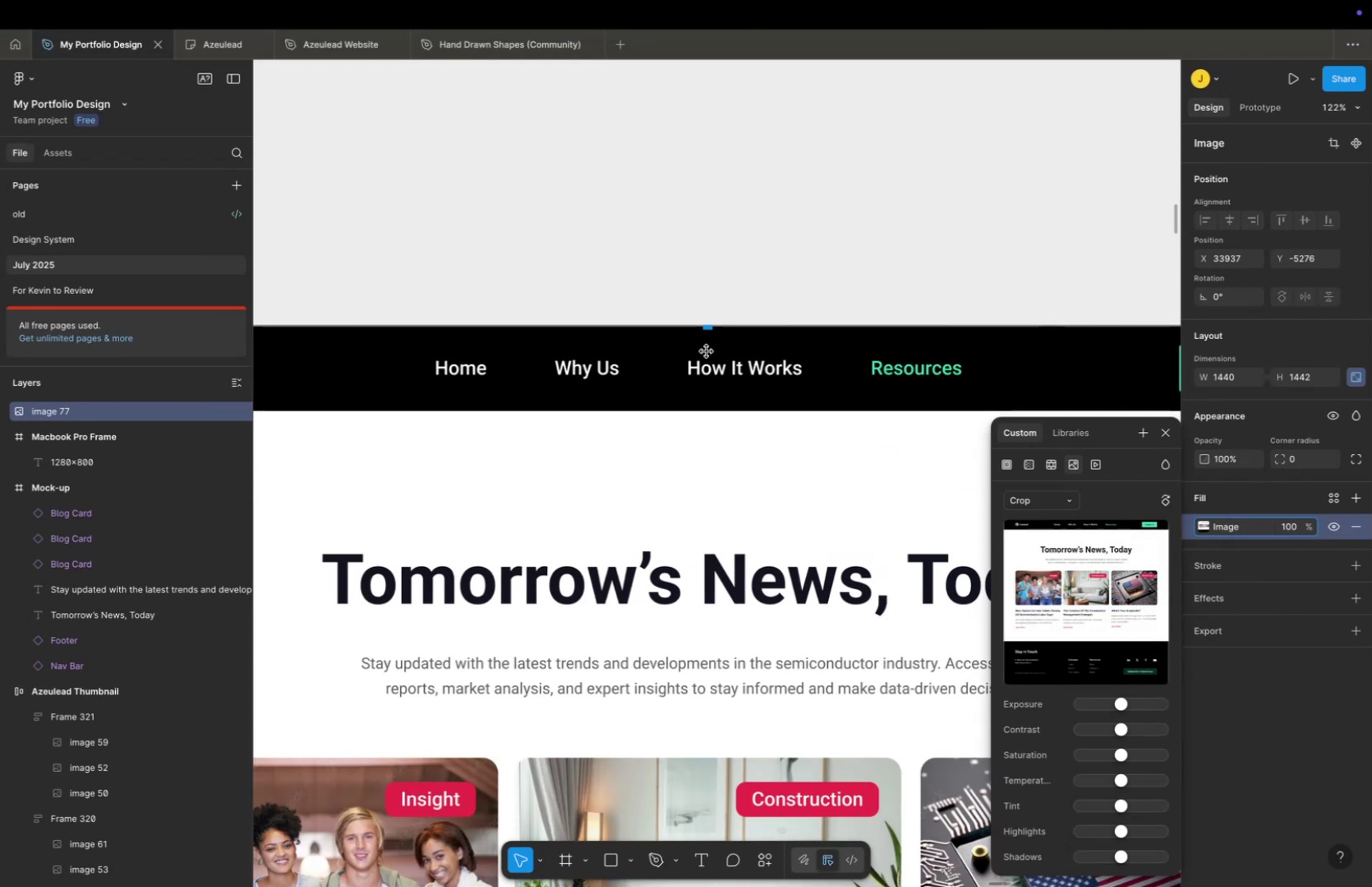 
hold_key(key=ShiftLeft, duration=0.52)
 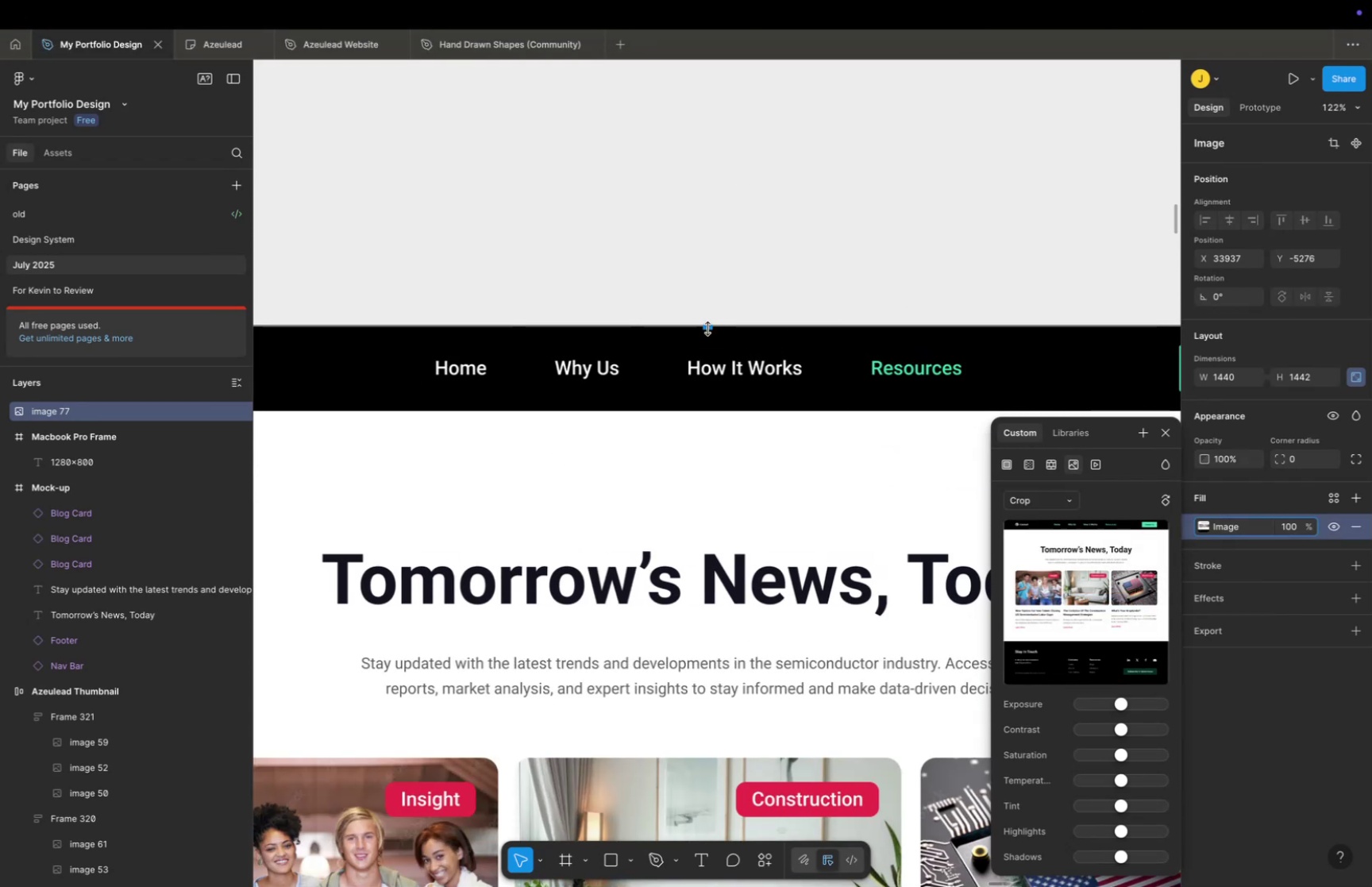 
left_click_drag(start_coordinate=[708, 326], to_coordinate=[708, 413])
 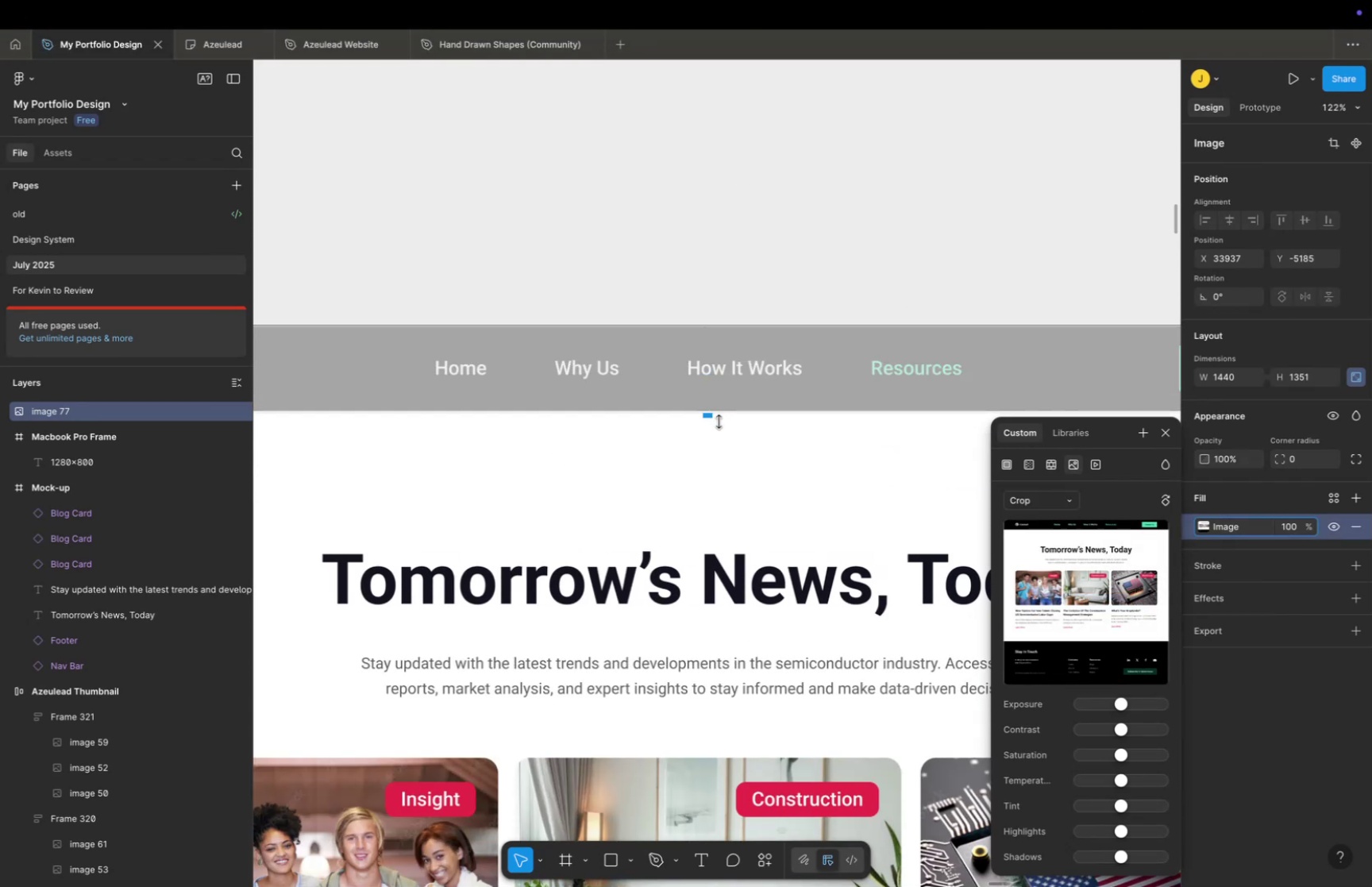 
hold_key(key=CommandLeft, duration=0.77)
scroll: coordinate [673, 385], scroll_direction: up, amount: 24.0
 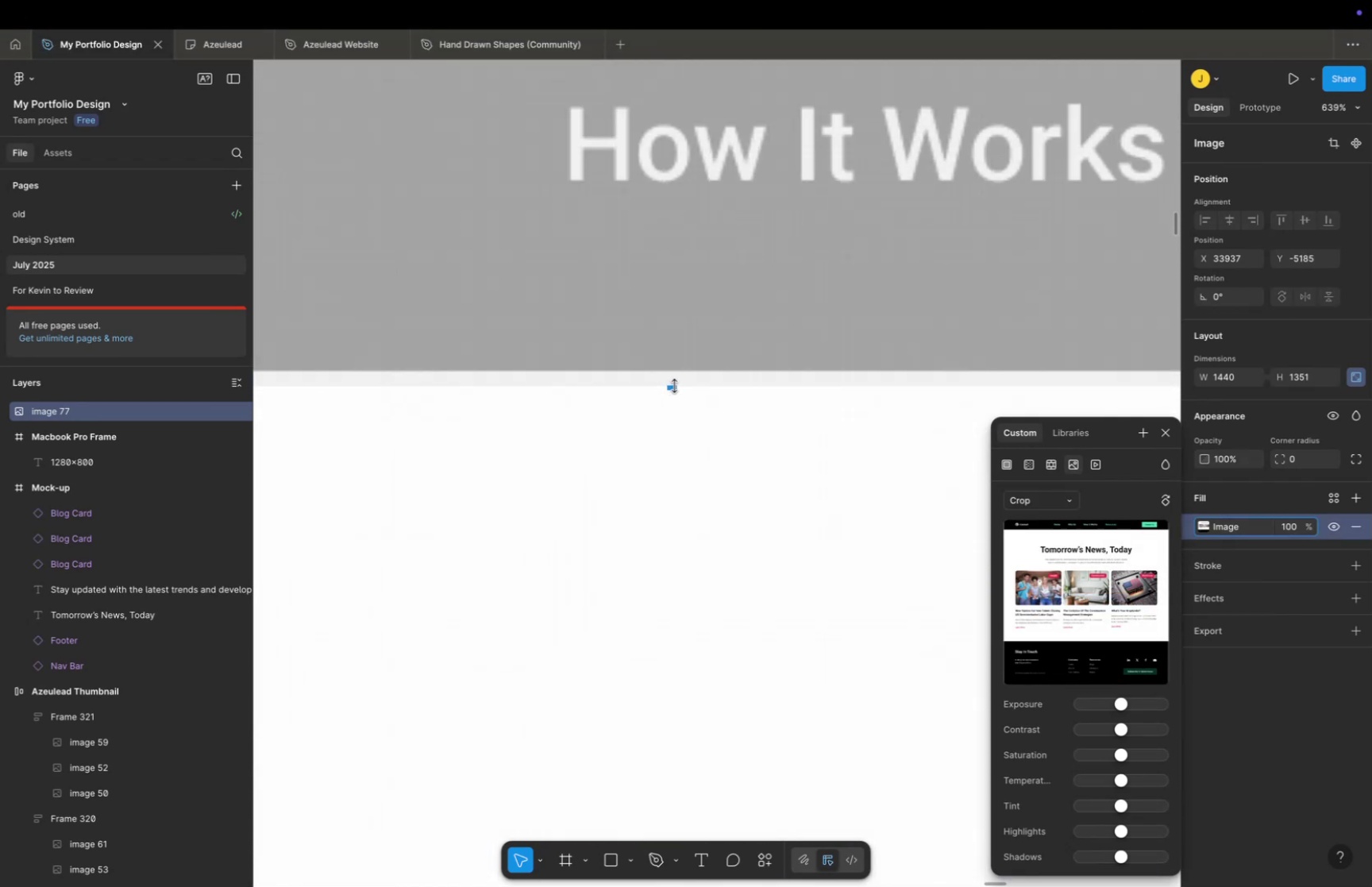 
left_click_drag(start_coordinate=[675, 385], to_coordinate=[677, 369])
 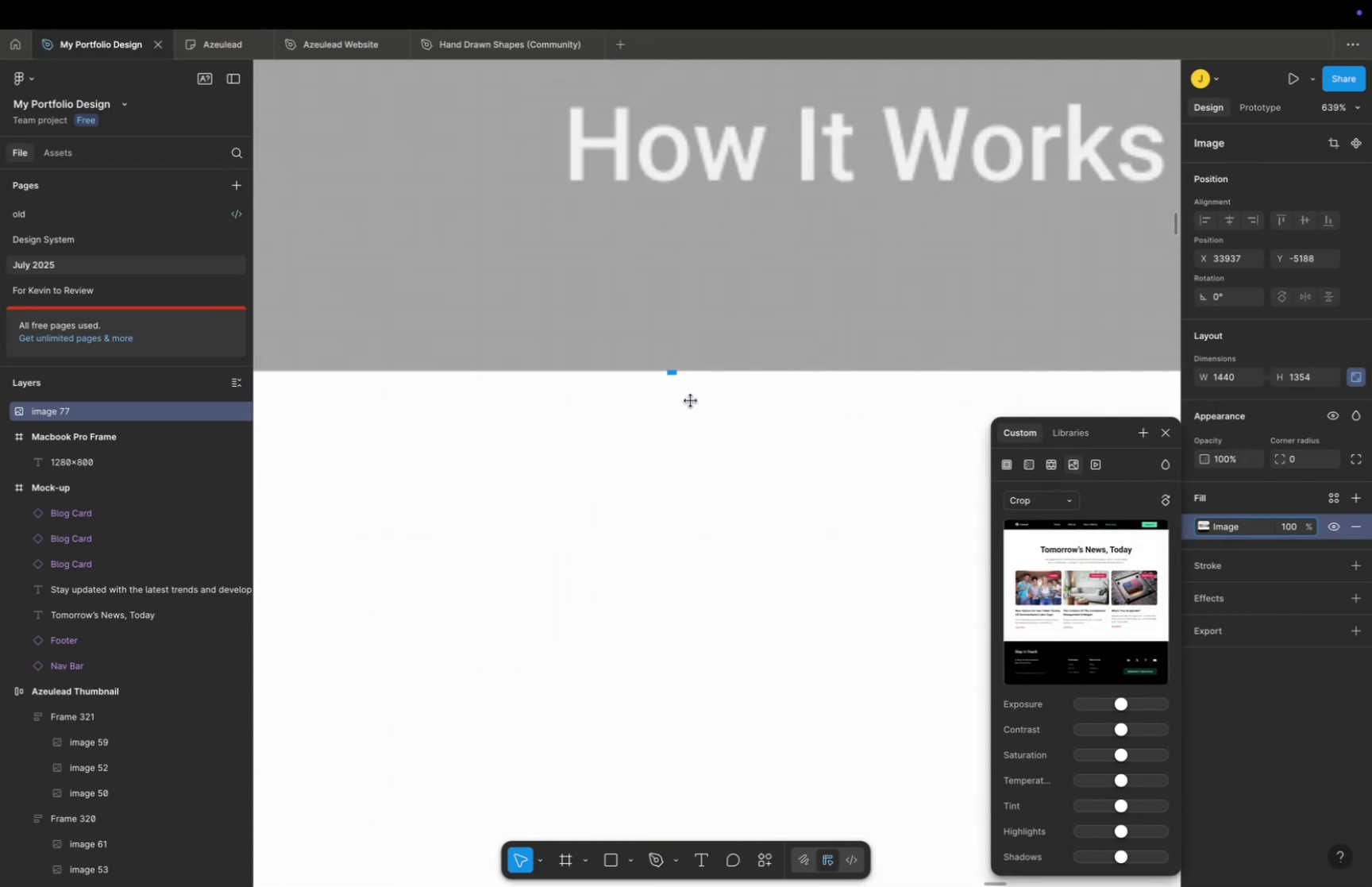 
hold_key(key=CommandLeft, duration=0.53)
scroll: coordinate [711, 455], scroll_direction: down, amount: 111.0
 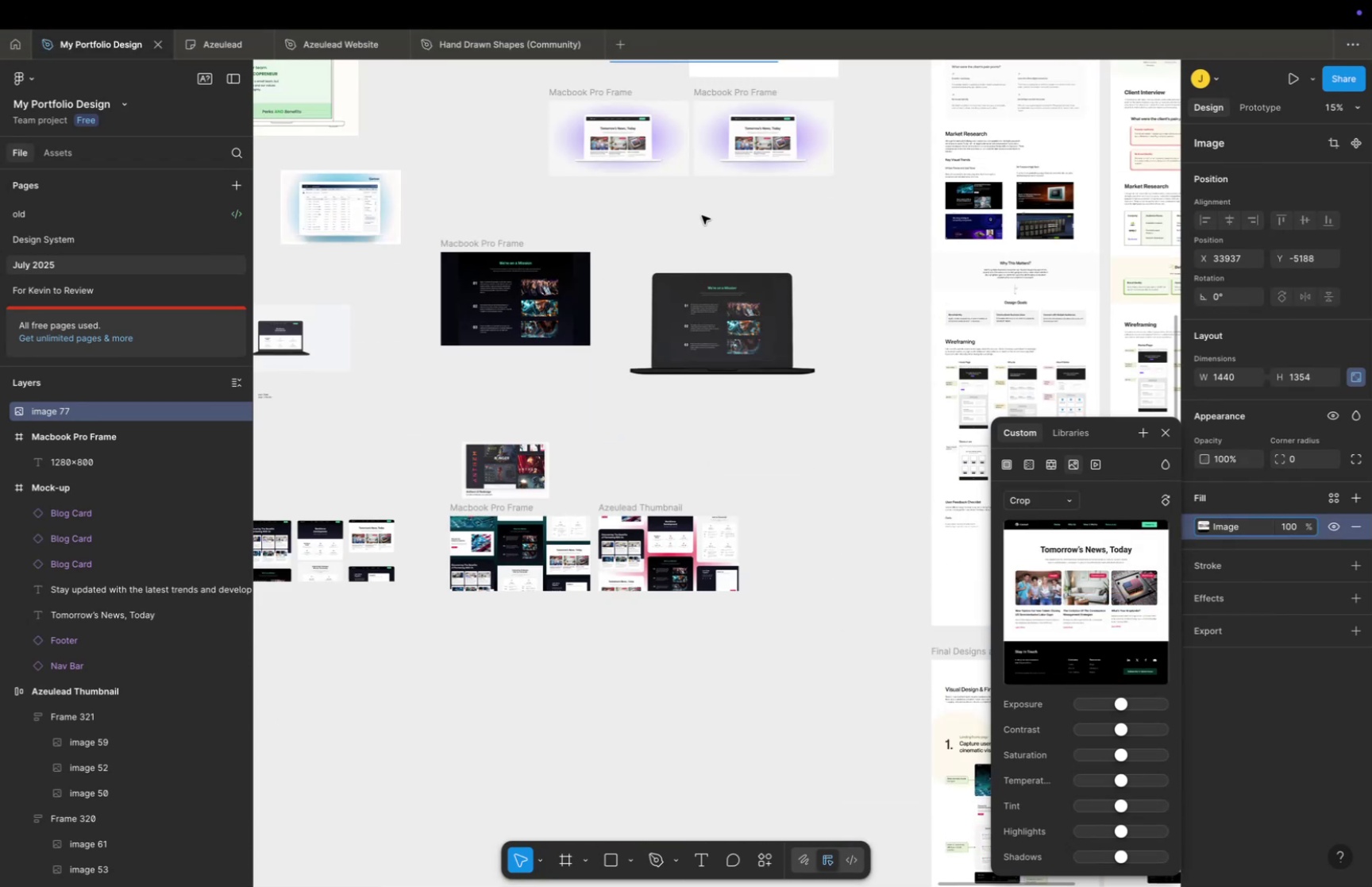 
scroll: coordinate [707, 196], scroll_direction: up, amount: 32.0
 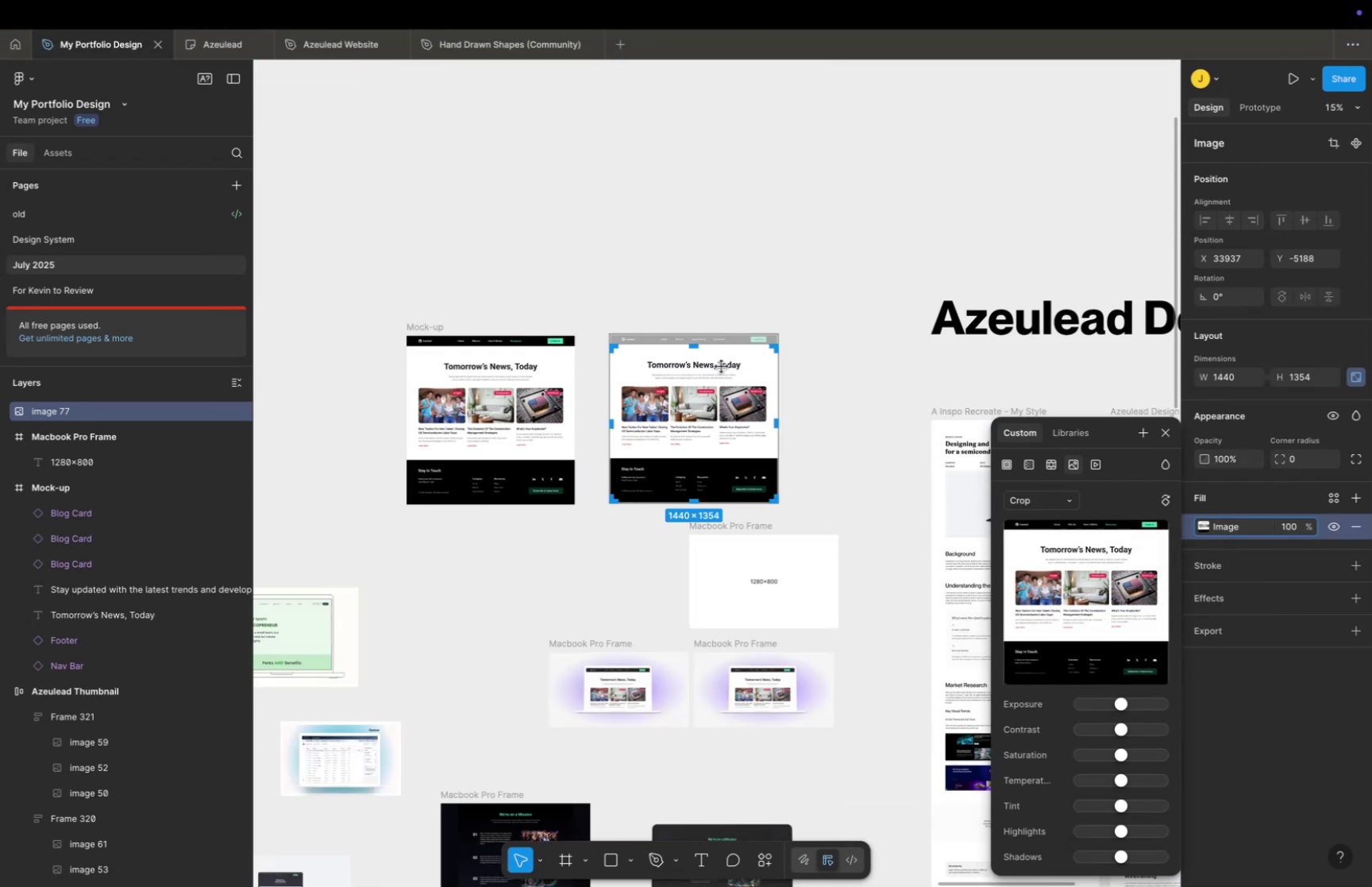 
hold_key(key=CommandLeft, duration=0.66)
scroll: coordinate [688, 529], scroll_direction: up, amount: 34.0
 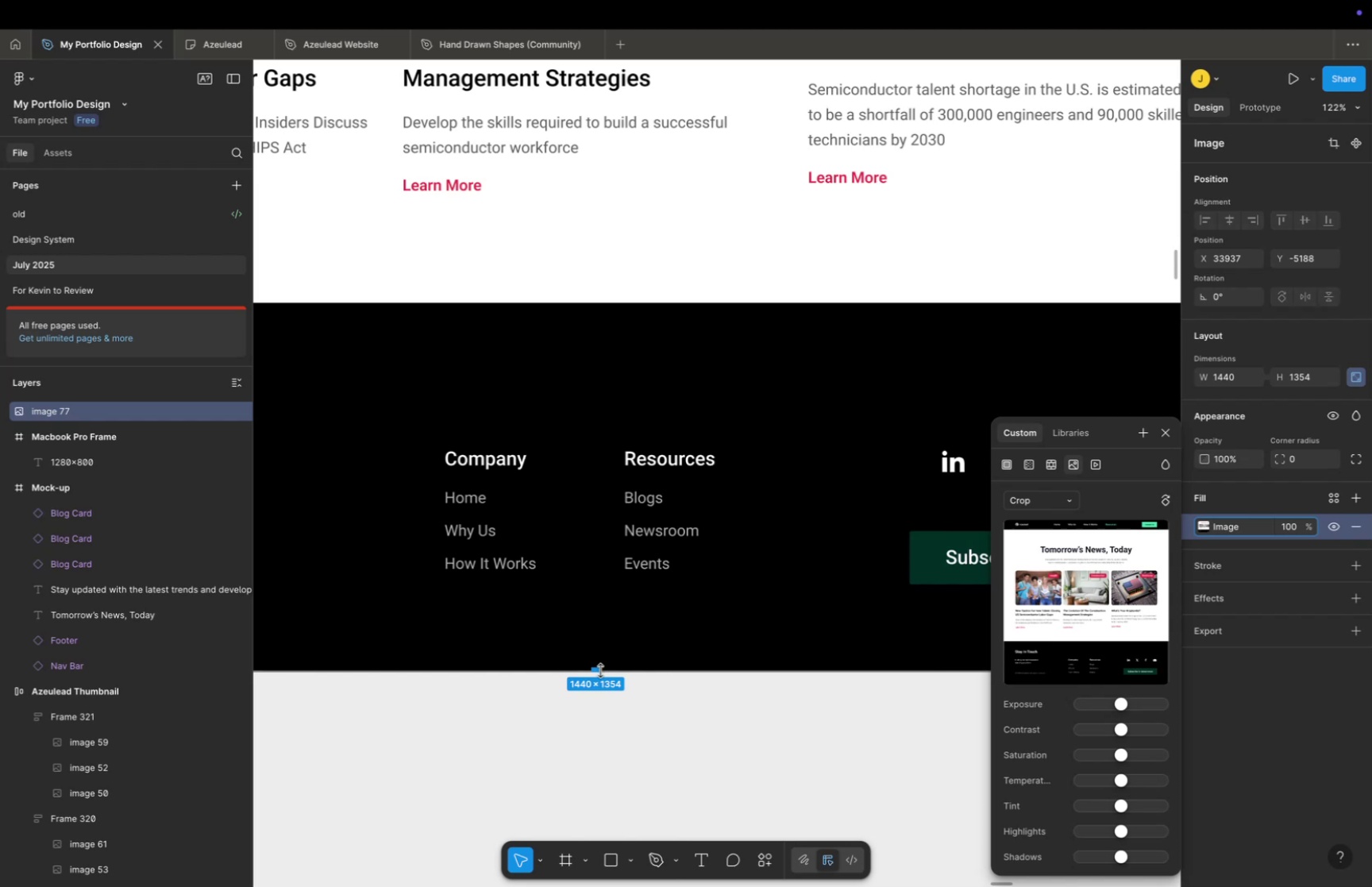 
left_click_drag(start_coordinate=[600, 670], to_coordinate=[618, 302])
 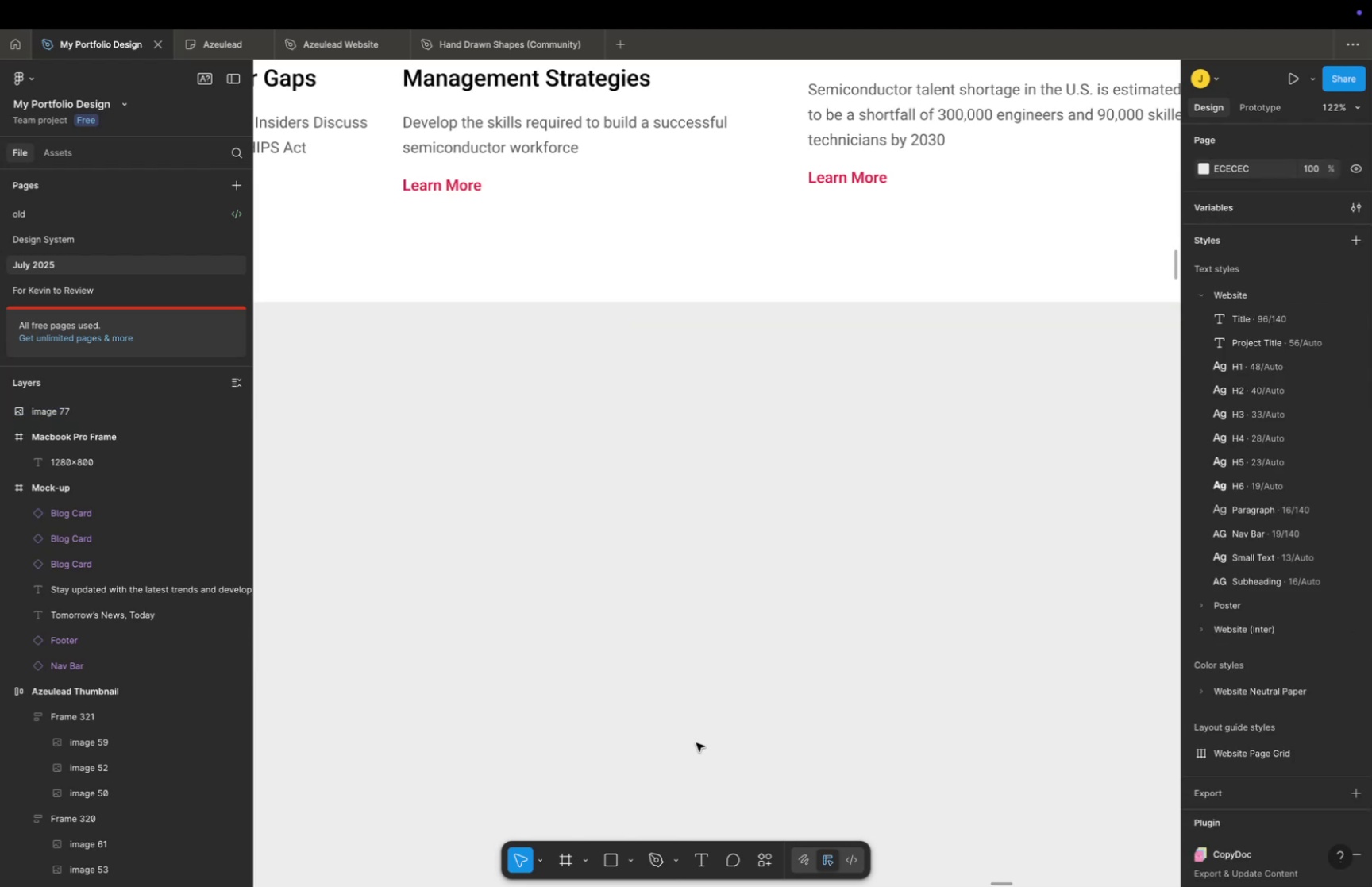 
hold_key(key=CommandLeft, duration=0.52)
scroll: coordinate [699, 723], scroll_direction: down, amount: 22.0
 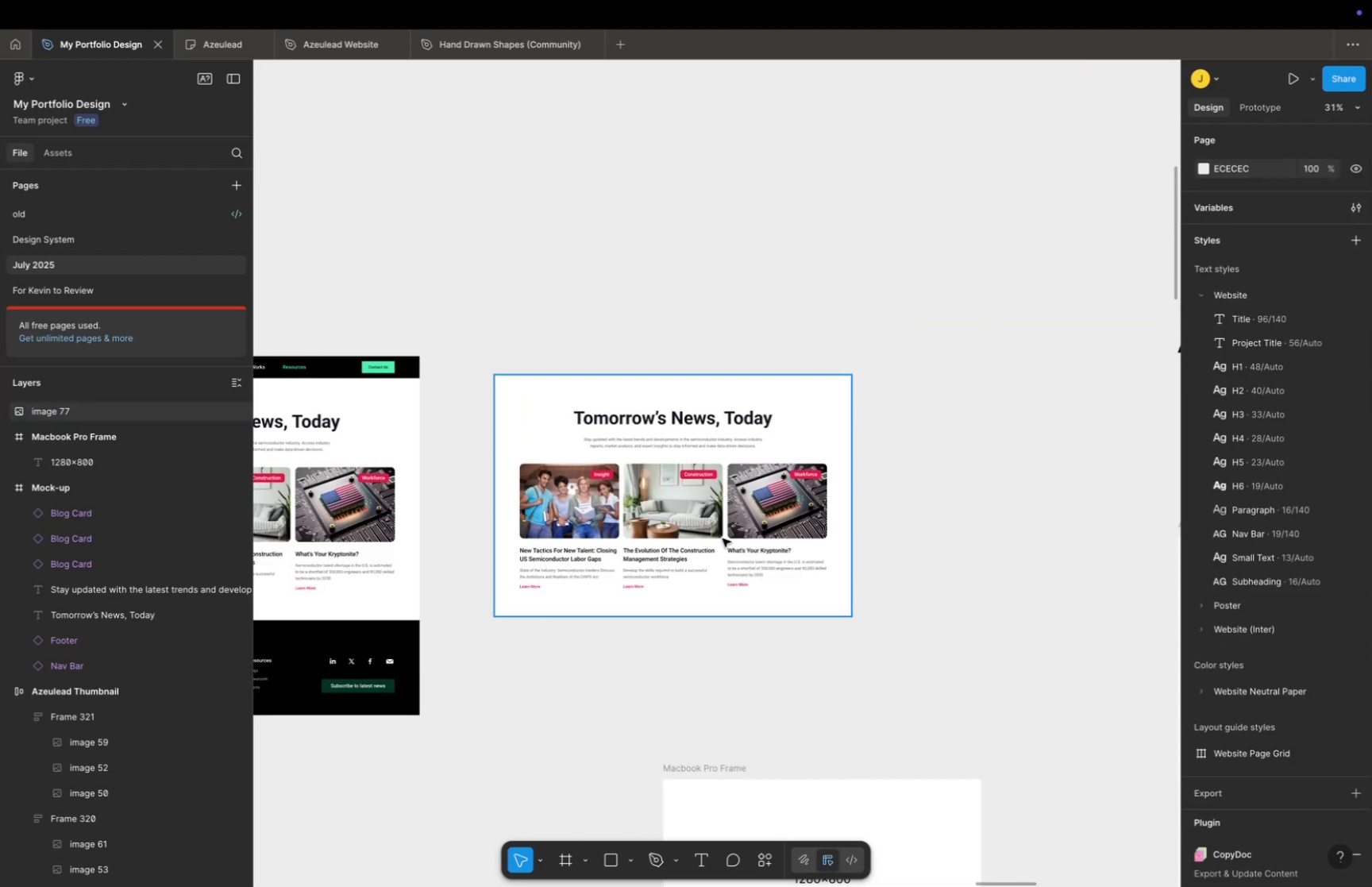 
left_click([723, 538])
 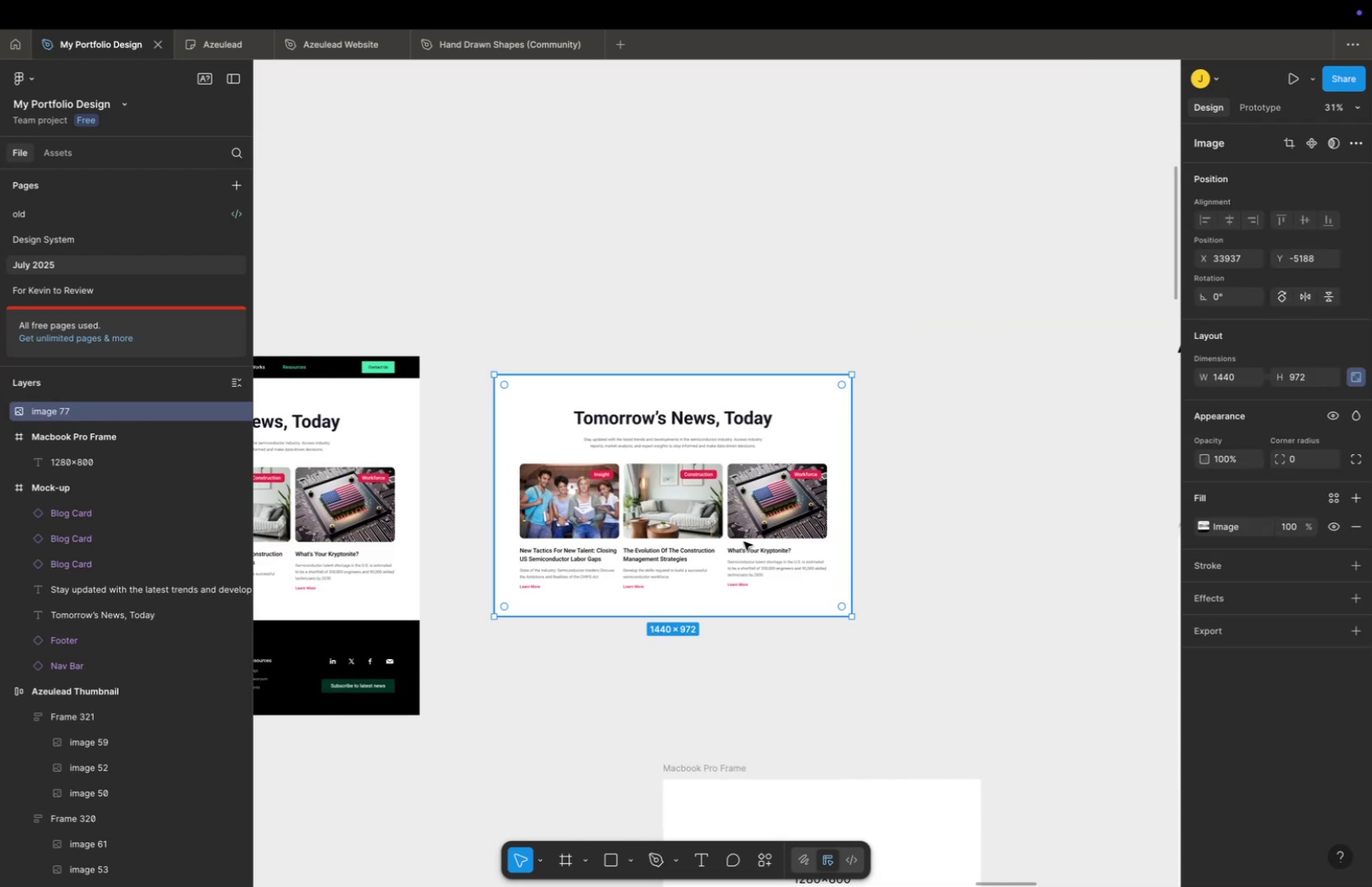 
hold_key(key=CommandLeft, duration=0.49)
scroll: coordinate [786, 544], scroll_direction: down, amount: 4.0
 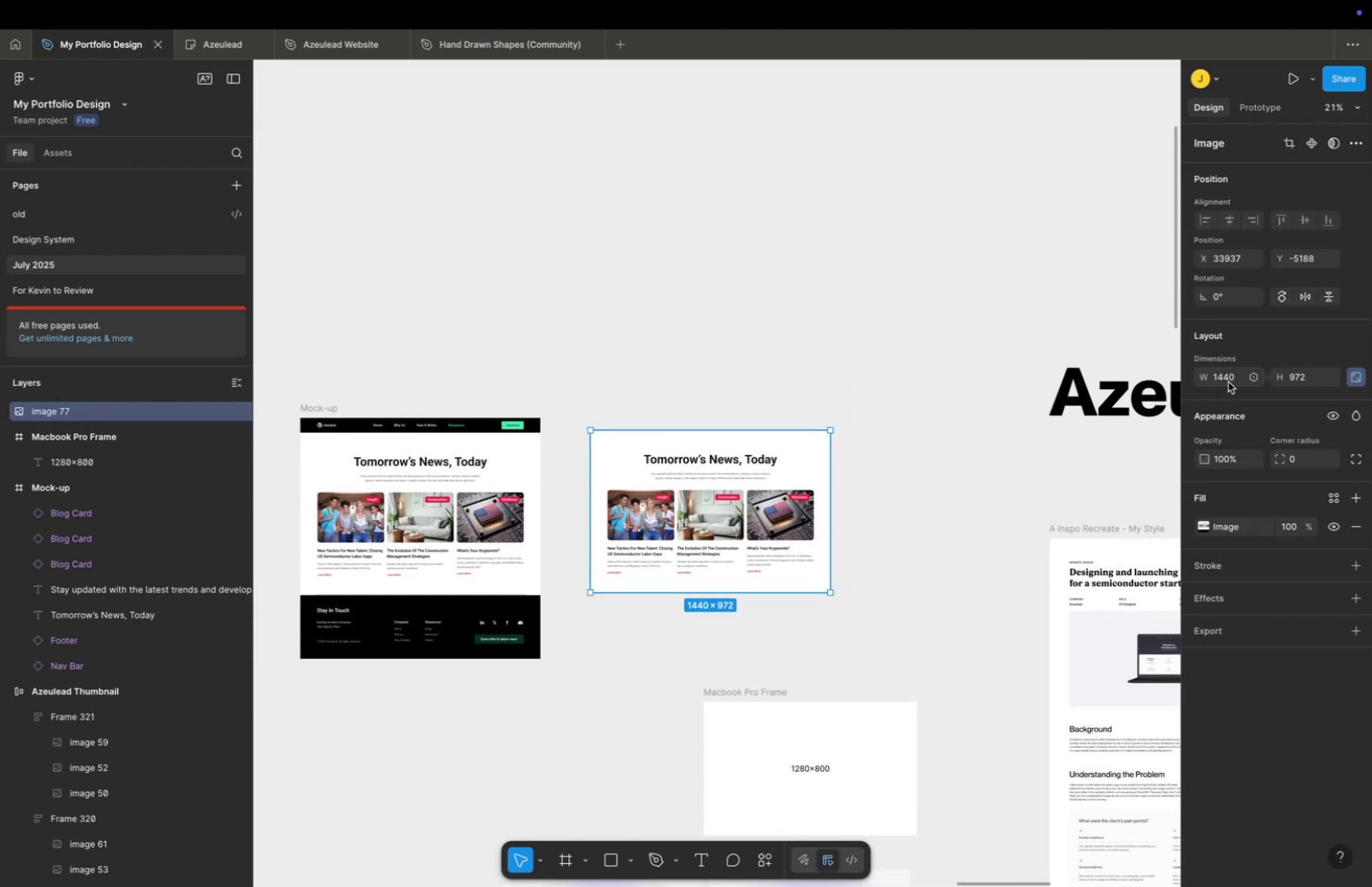 
left_click([1228, 381])
 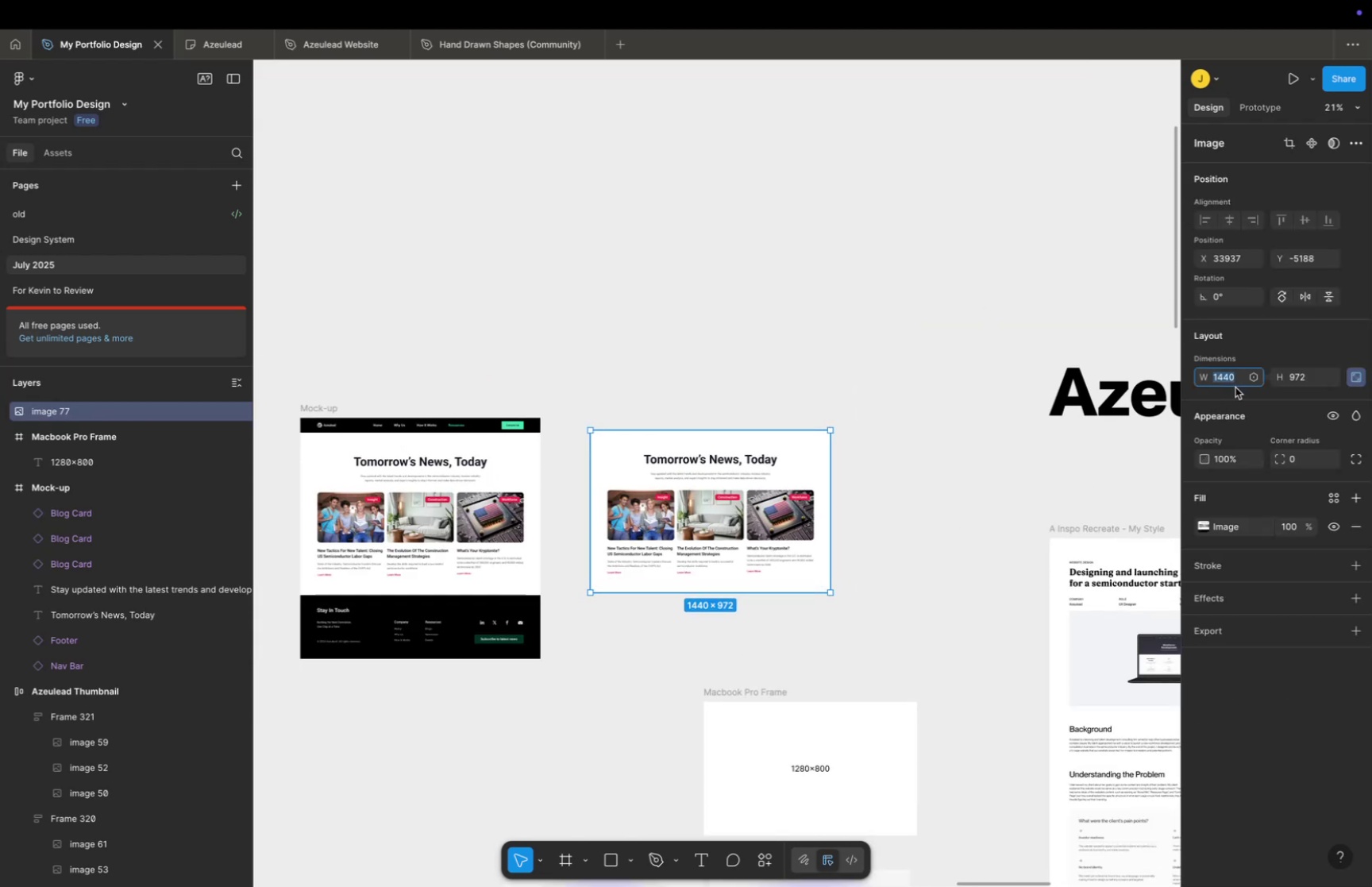 
type(1200)
 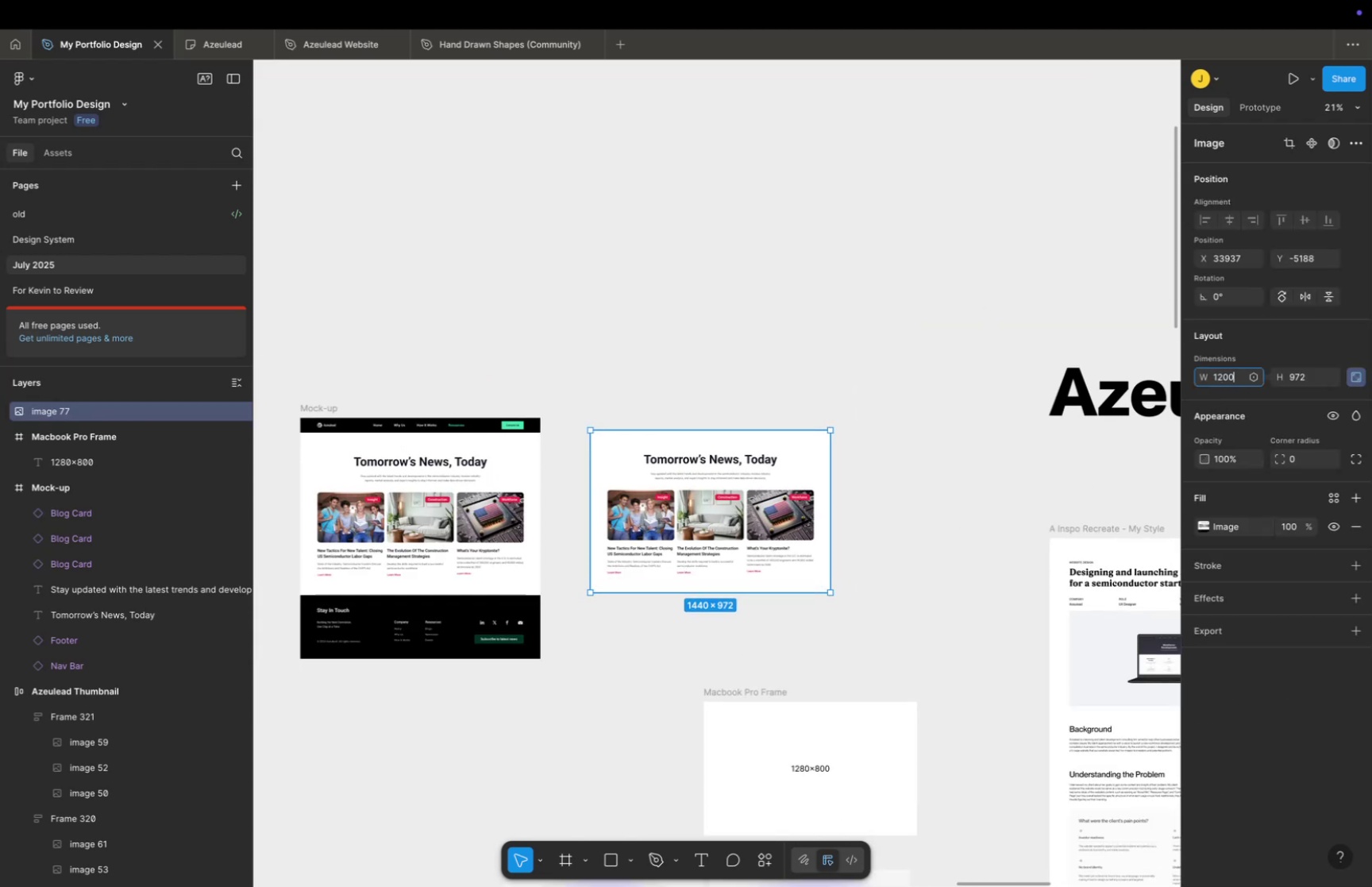 
key(Enter)
 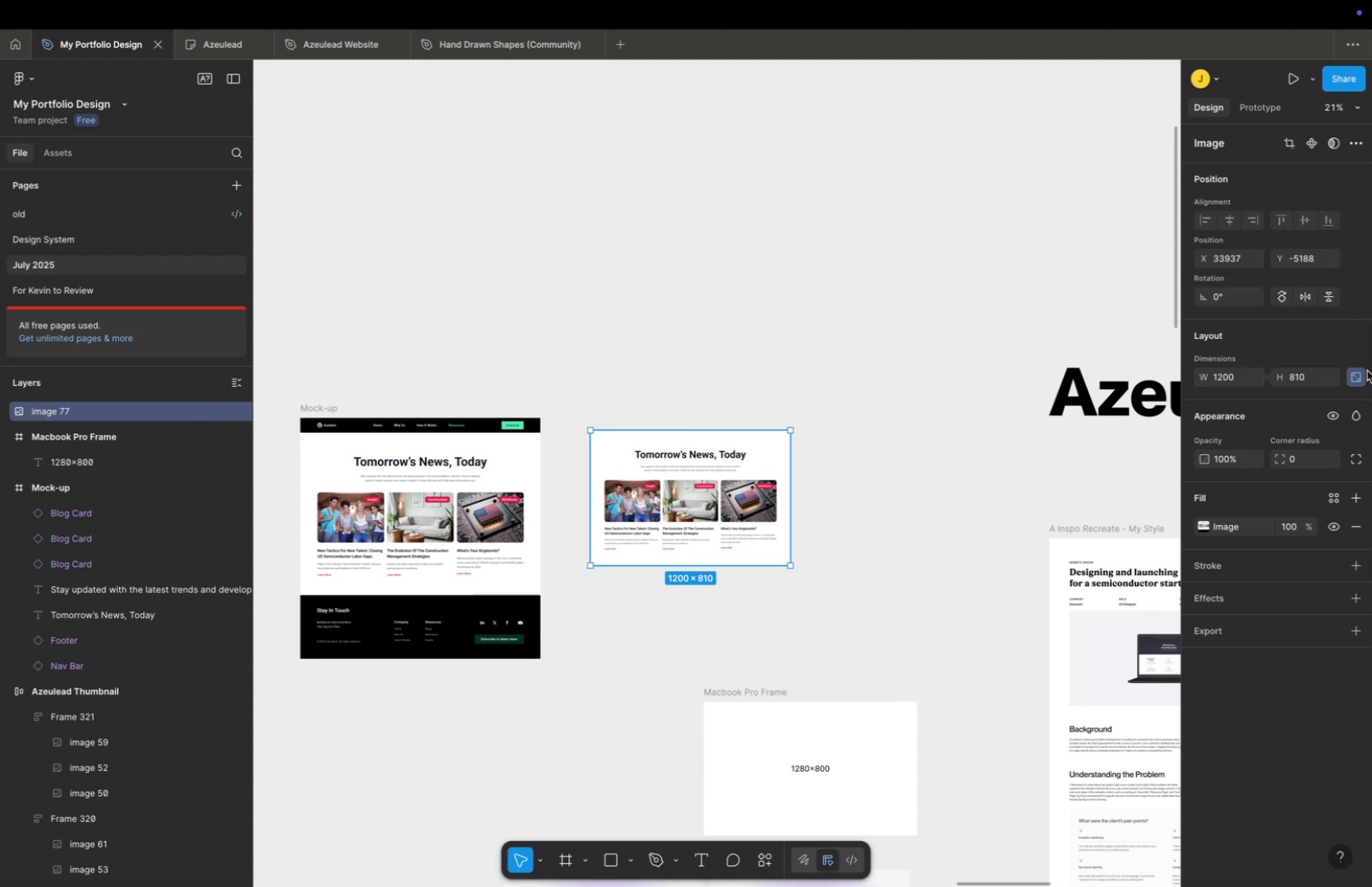 
left_click([1362, 374])
 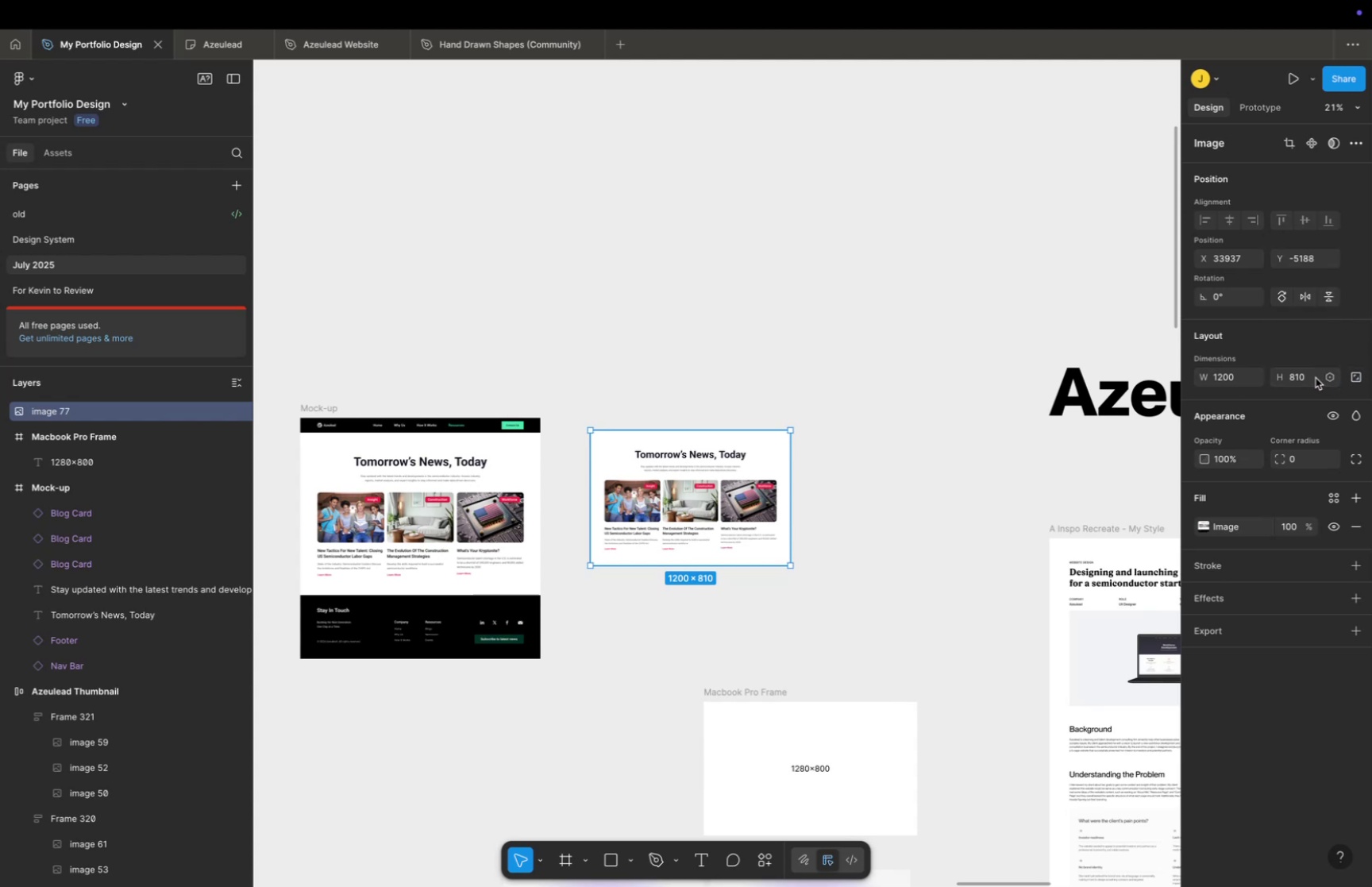 
left_click([1316, 377])
 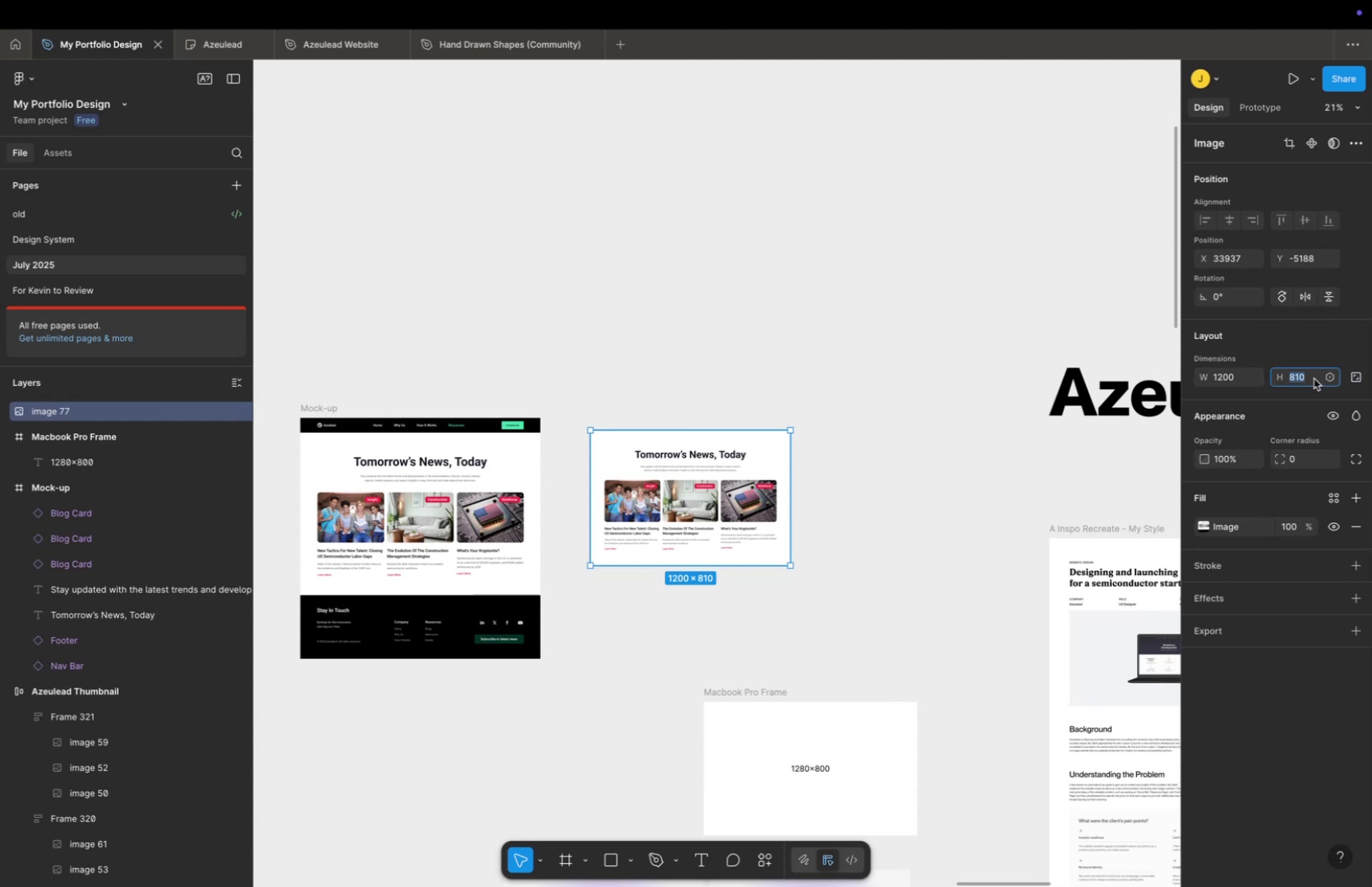 
type(800)
 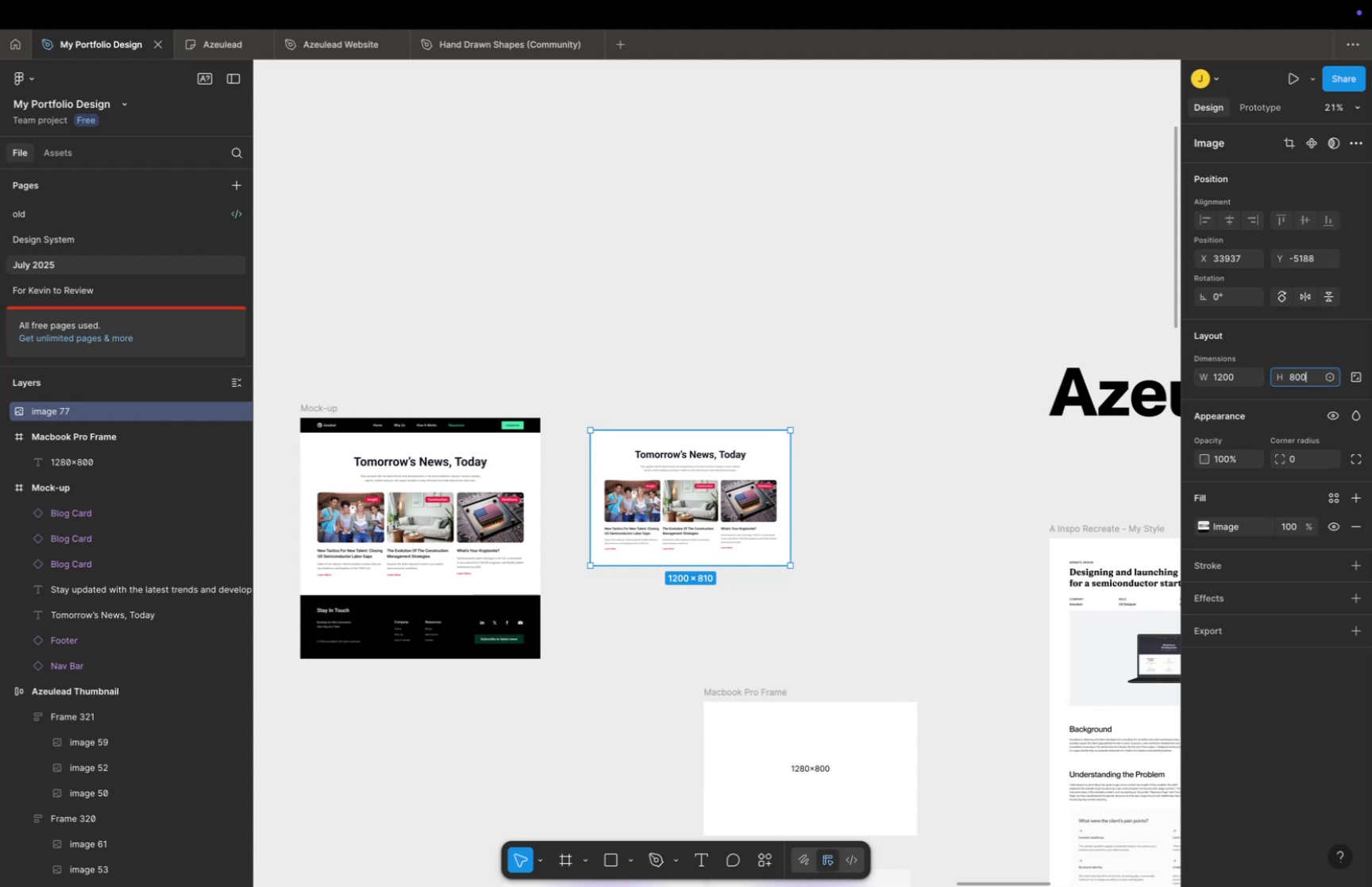 
key(Enter)
 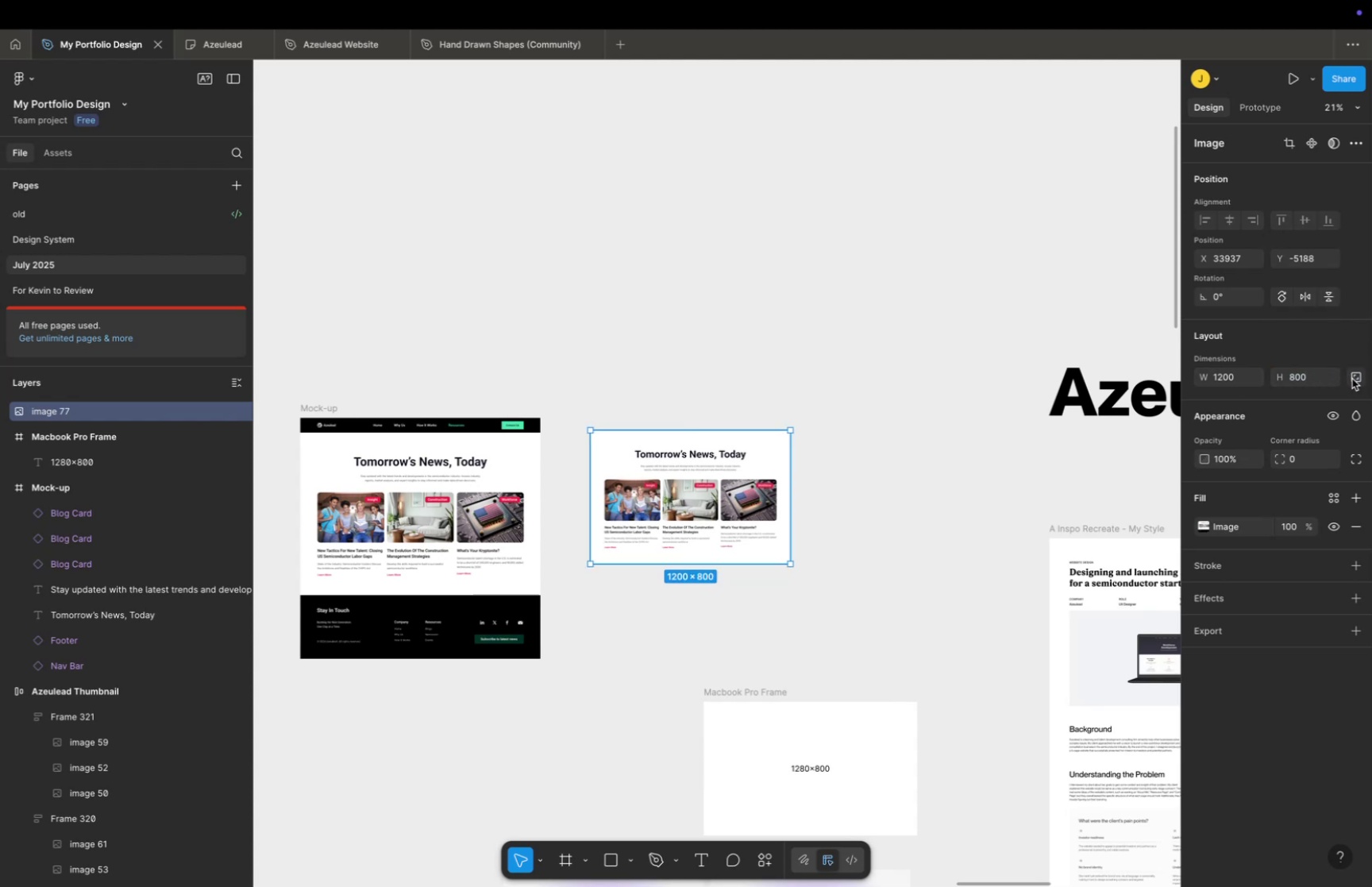 
hold_key(key=Space, duration=0.4)
 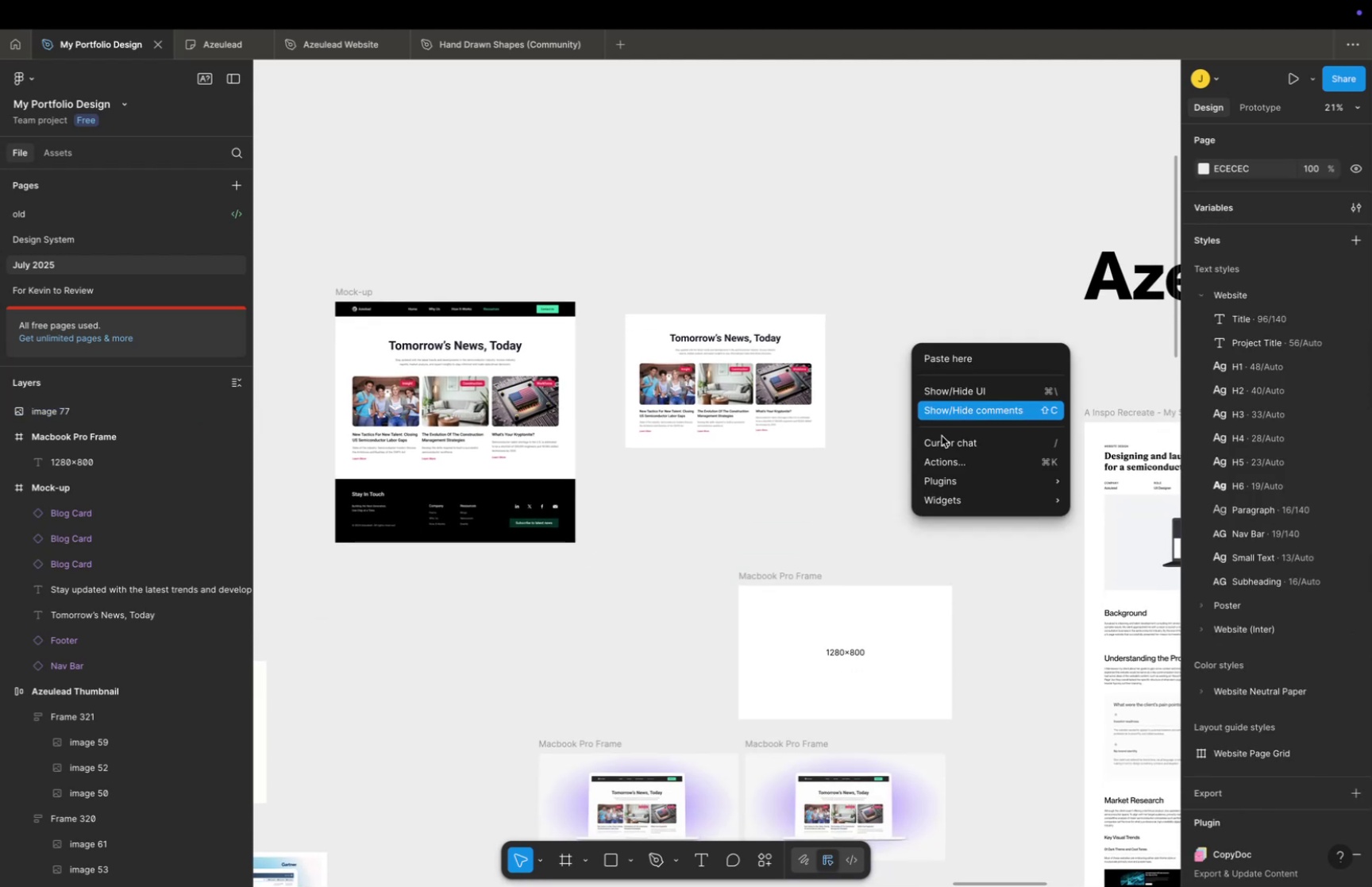 
left_click_drag(start_coordinate=[902, 515], to_coordinate=[937, 399])
 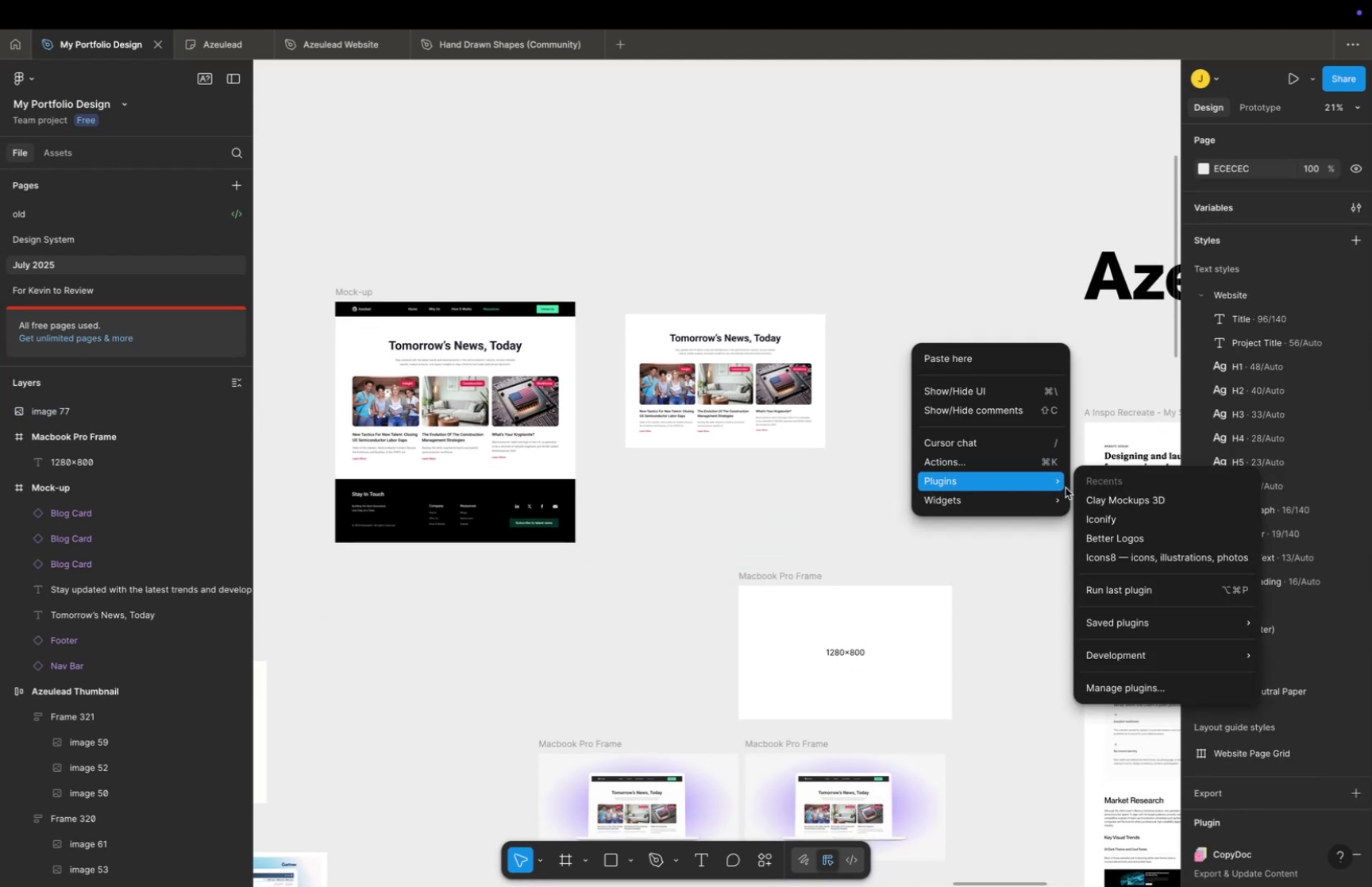 
left_click([1101, 499])
 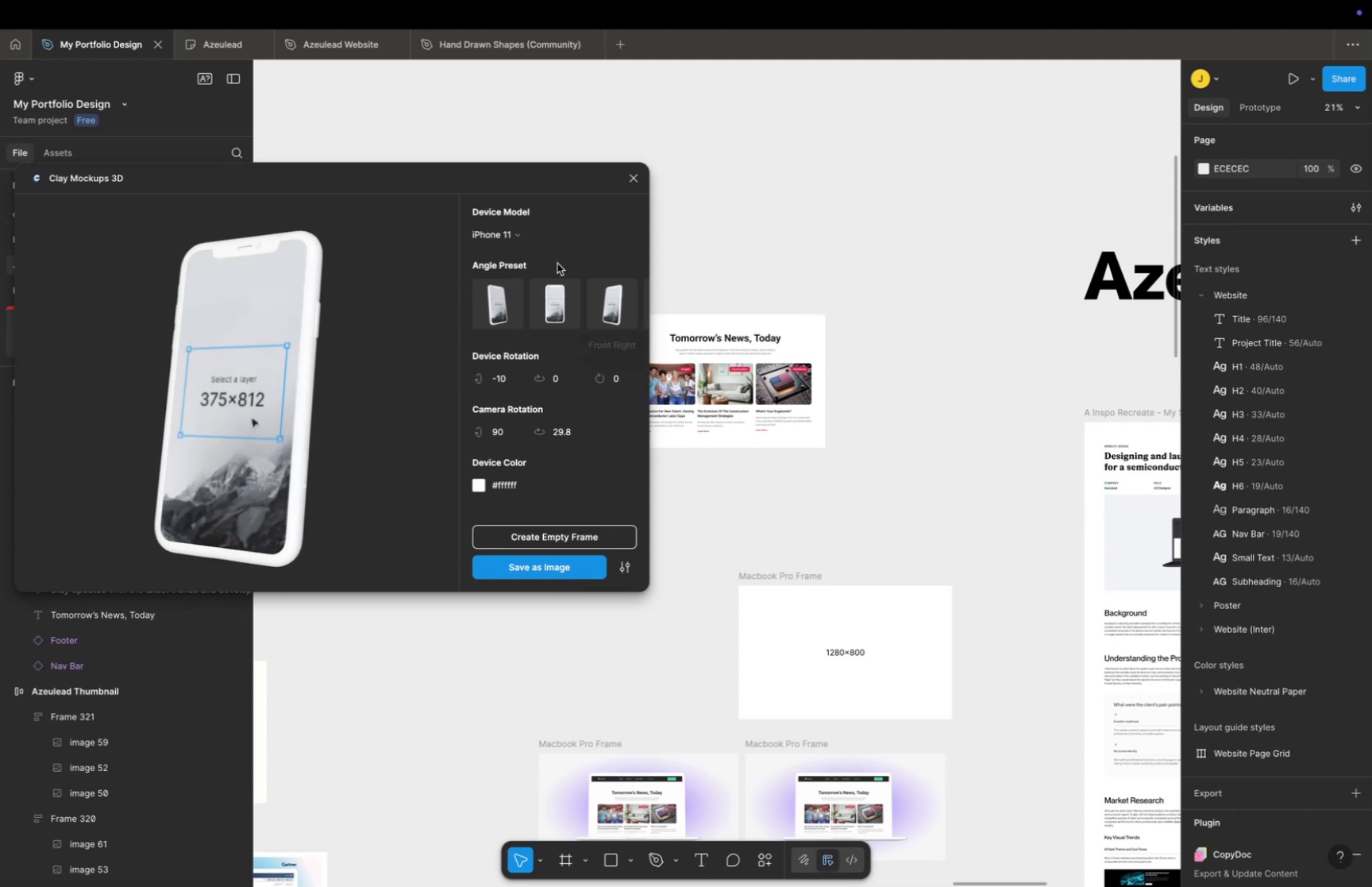 
left_click([526, 235])
 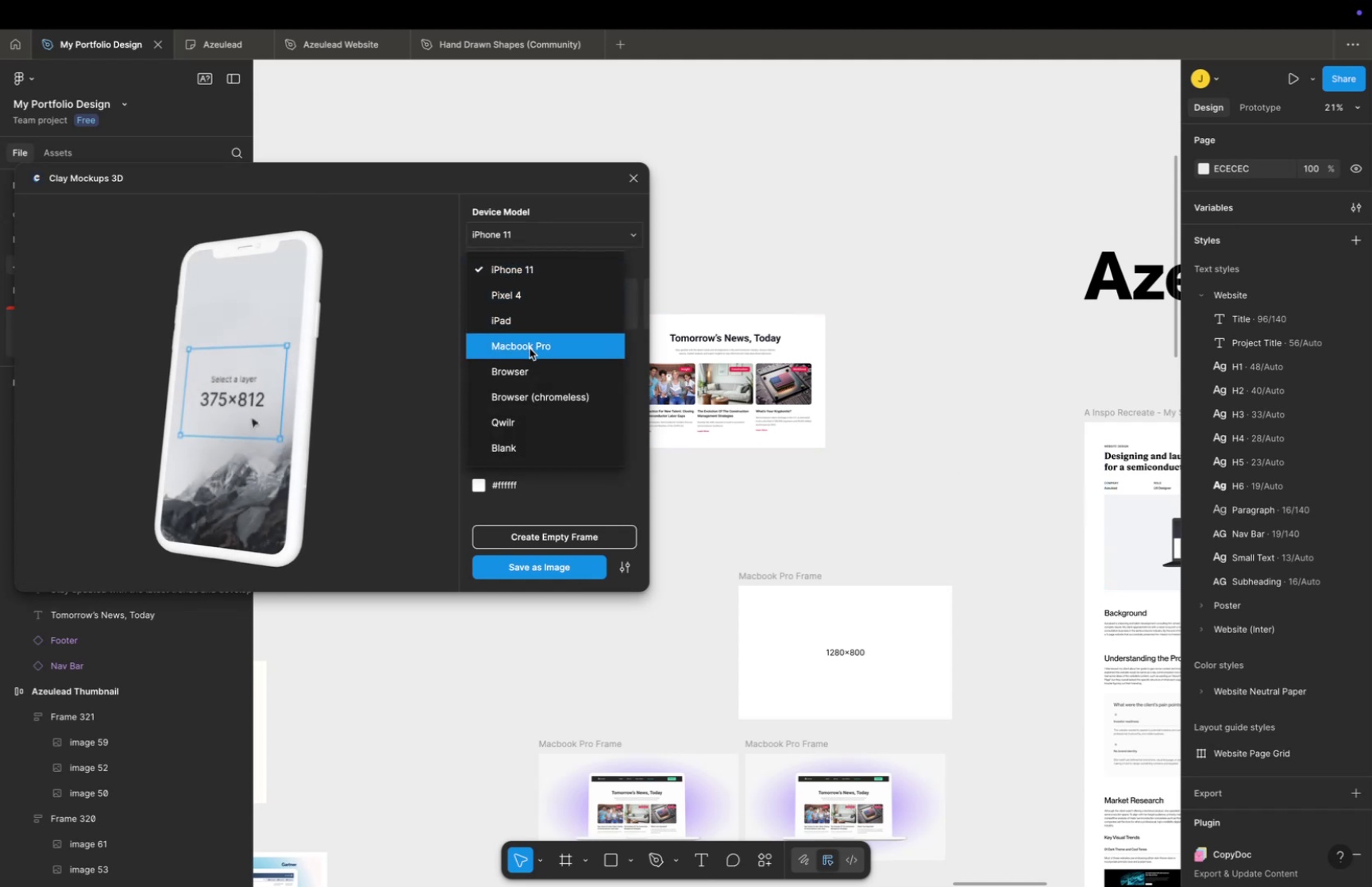 
left_click([530, 348])
 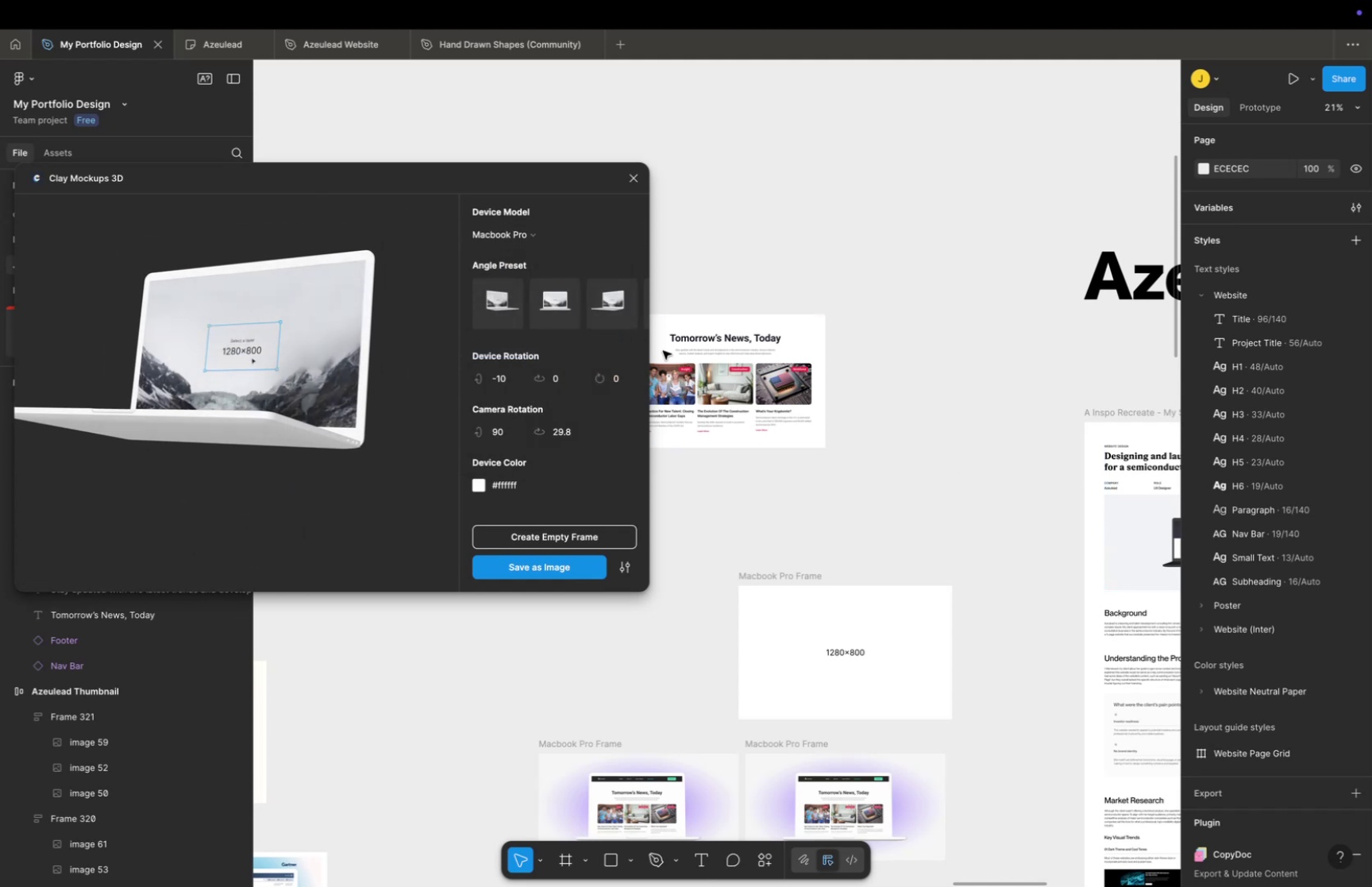 
left_click([715, 378])
 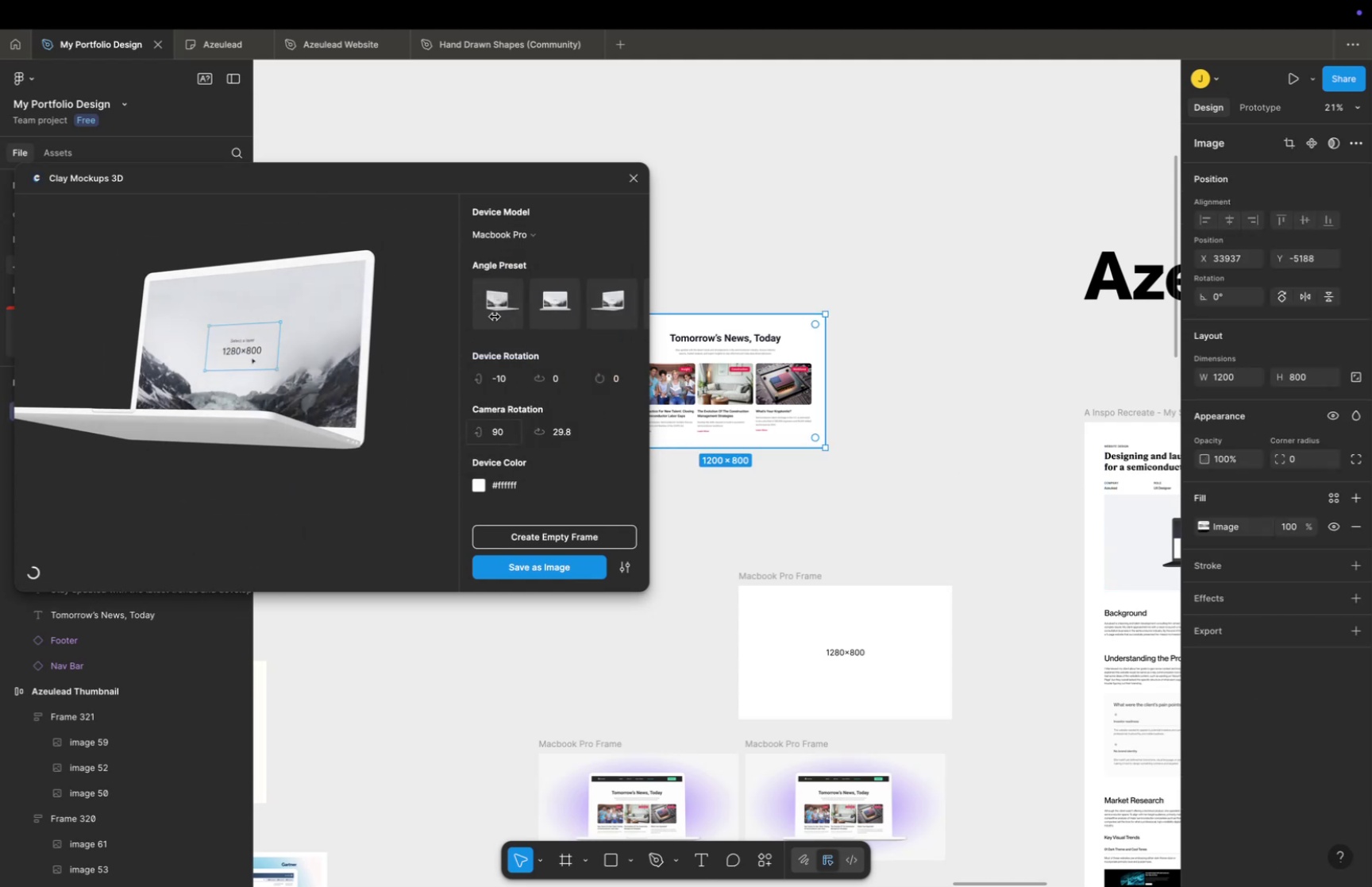 
mouse_move([532, 314])
 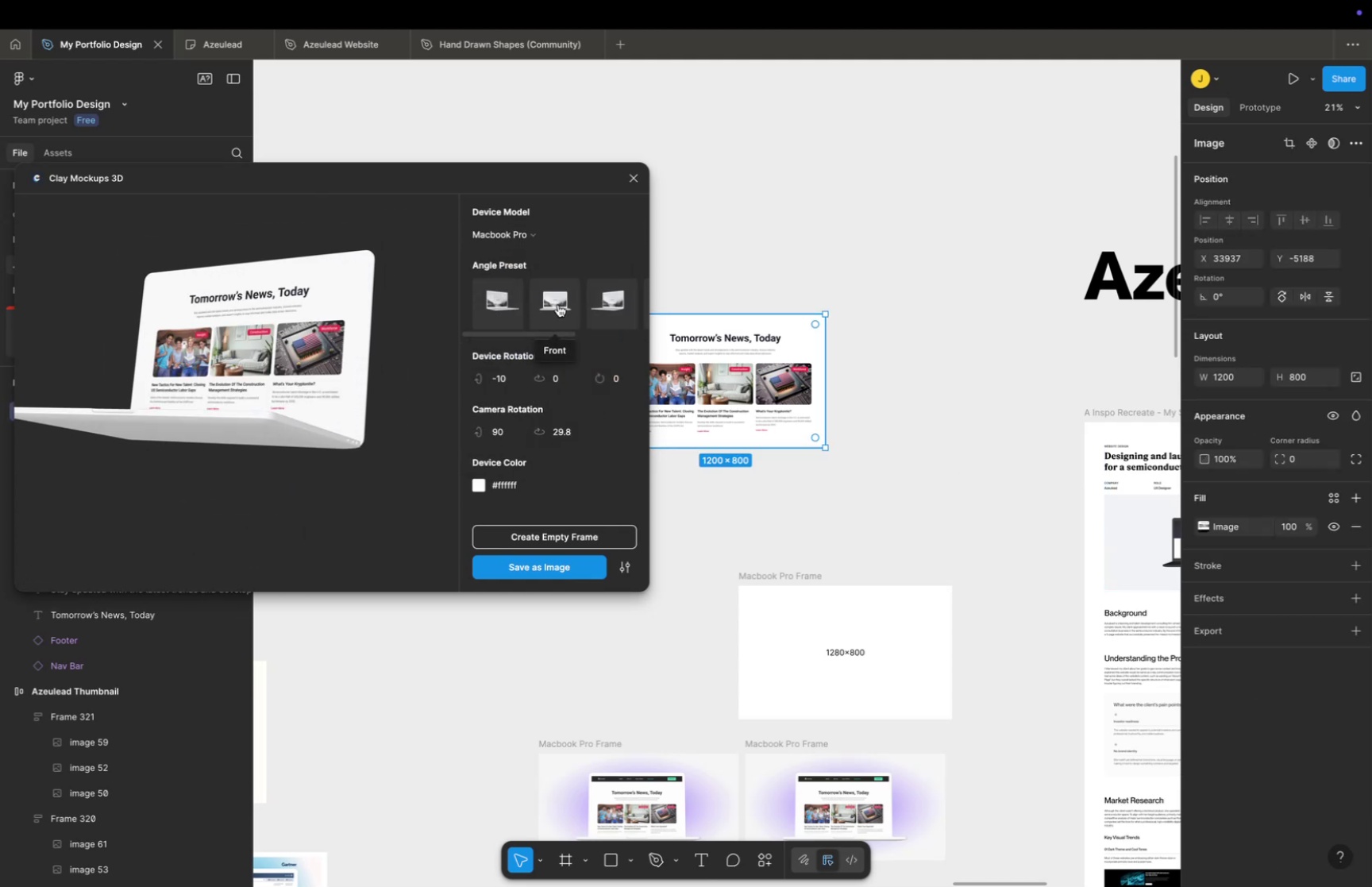 
left_click([558, 304])
 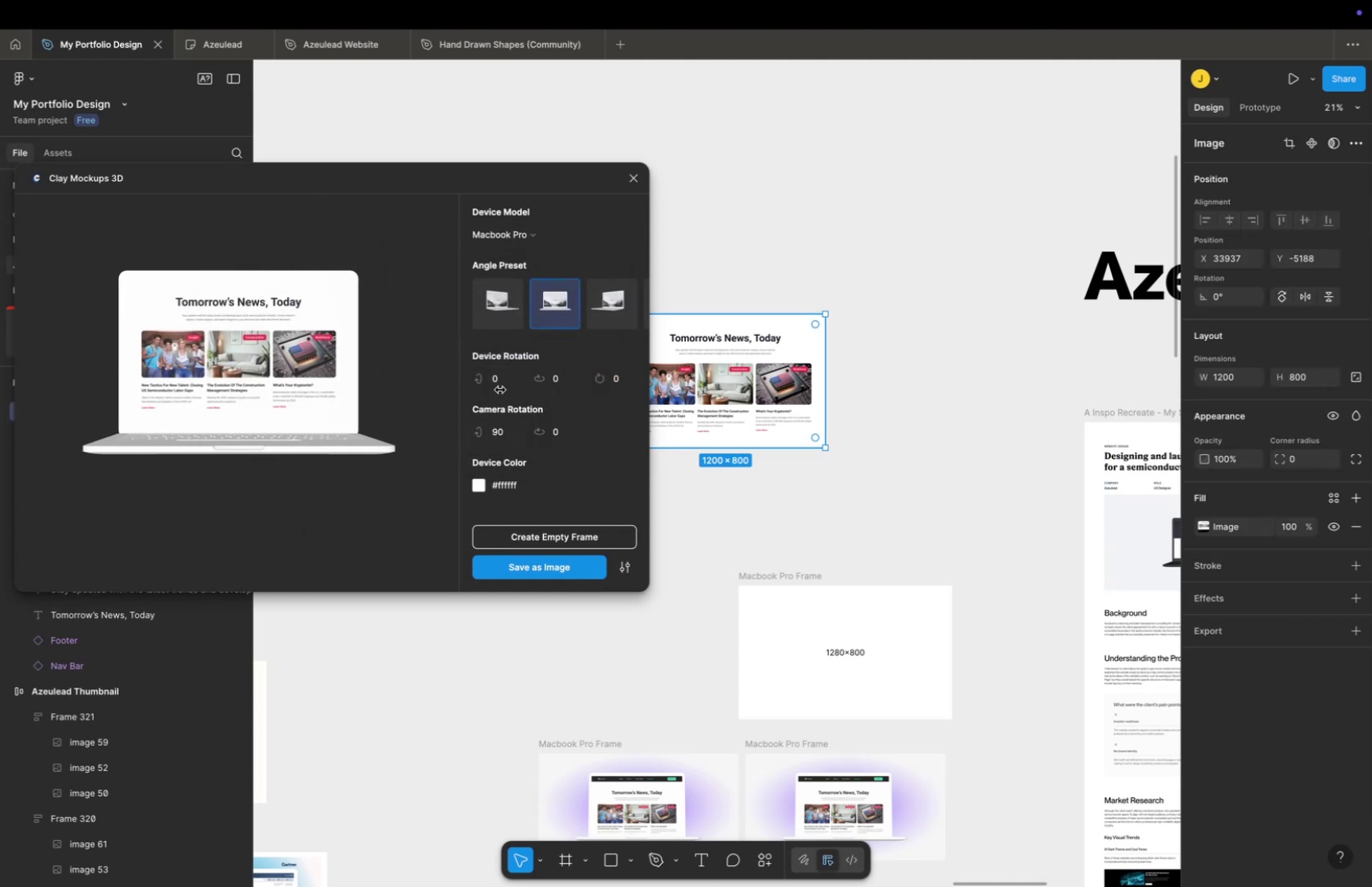 
left_click([495, 378])
 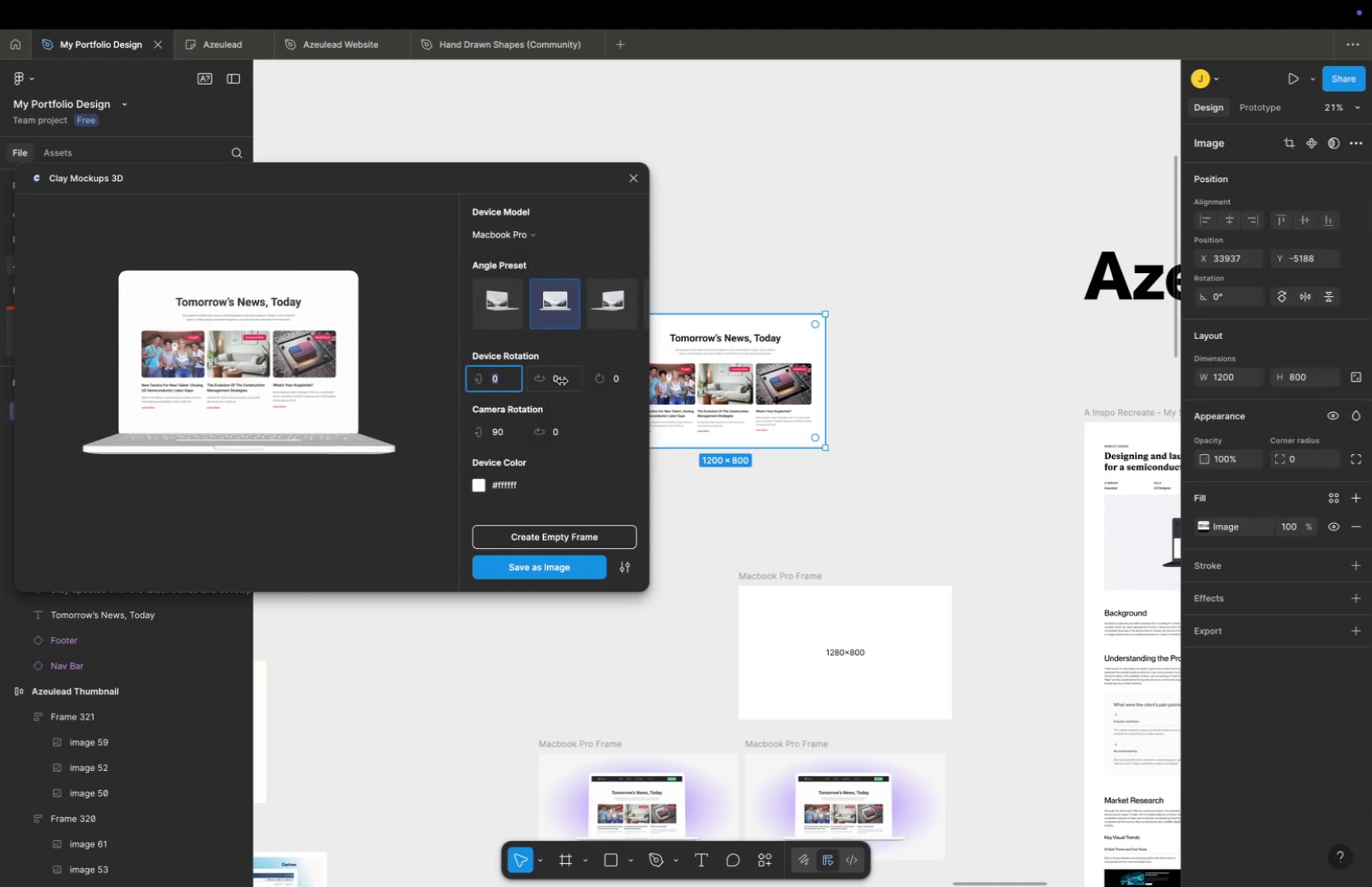 
key(Minus)
 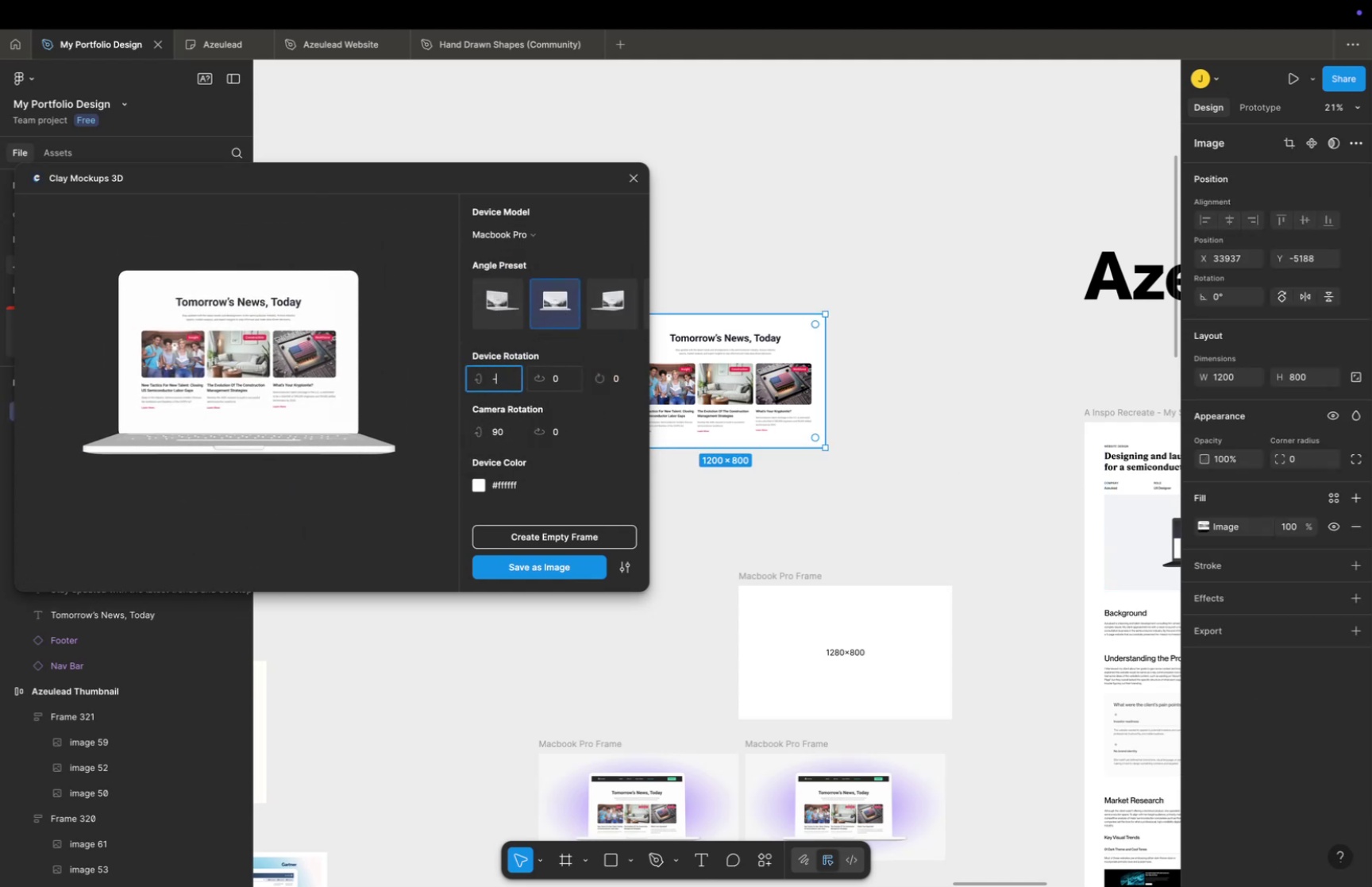 
key(4)
 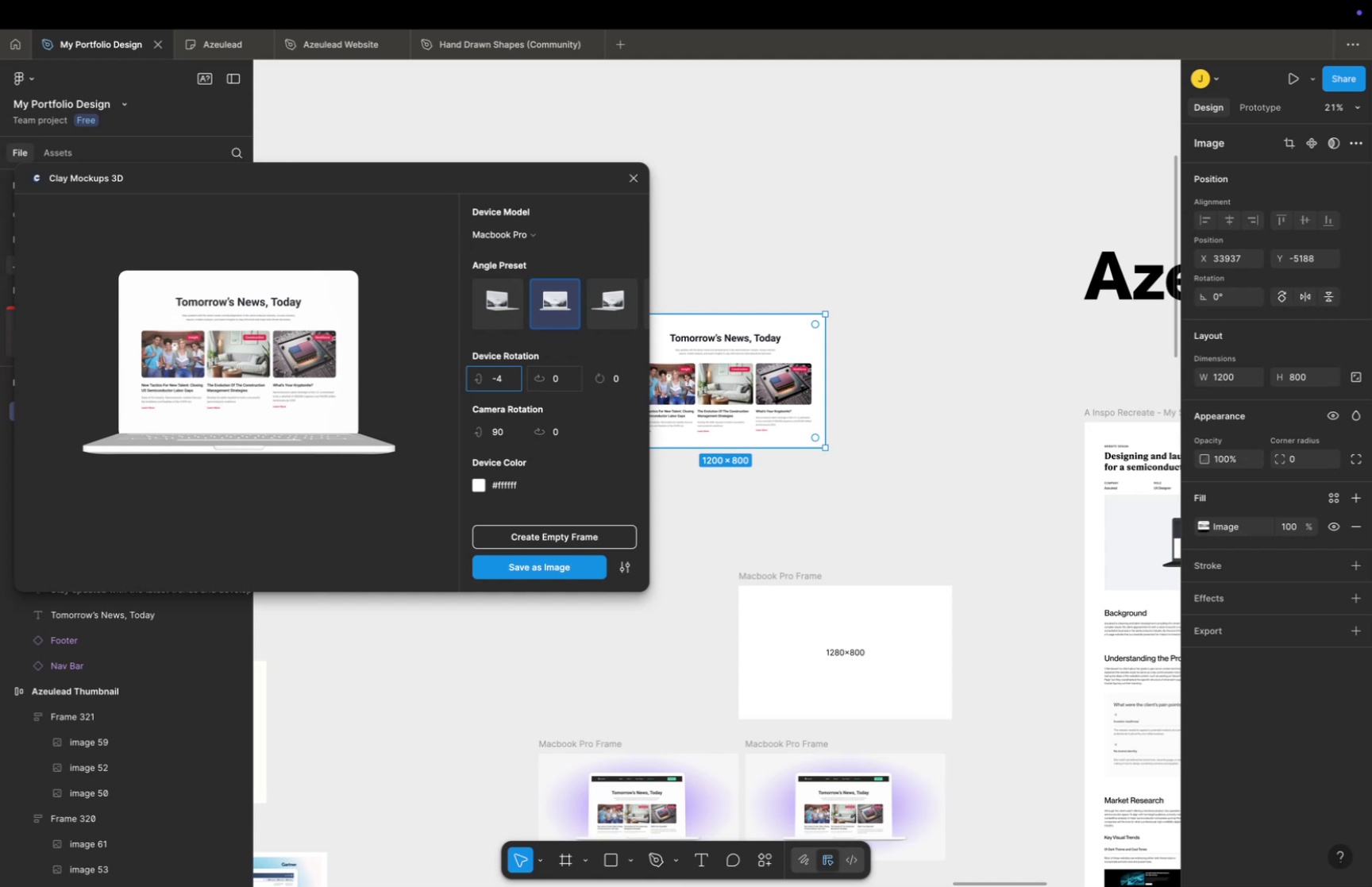 
key(Enter)
 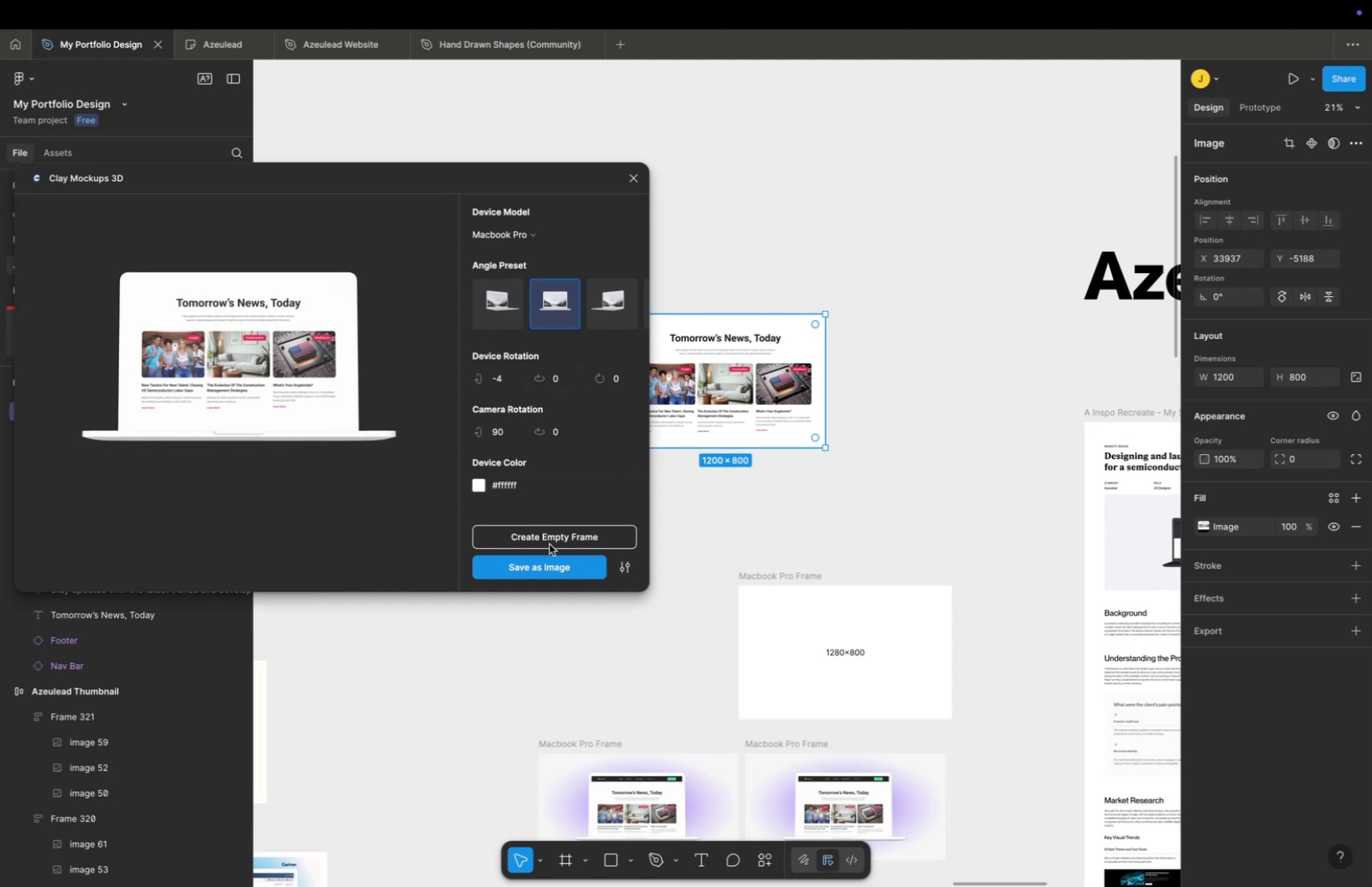 
left_click([547, 568])
 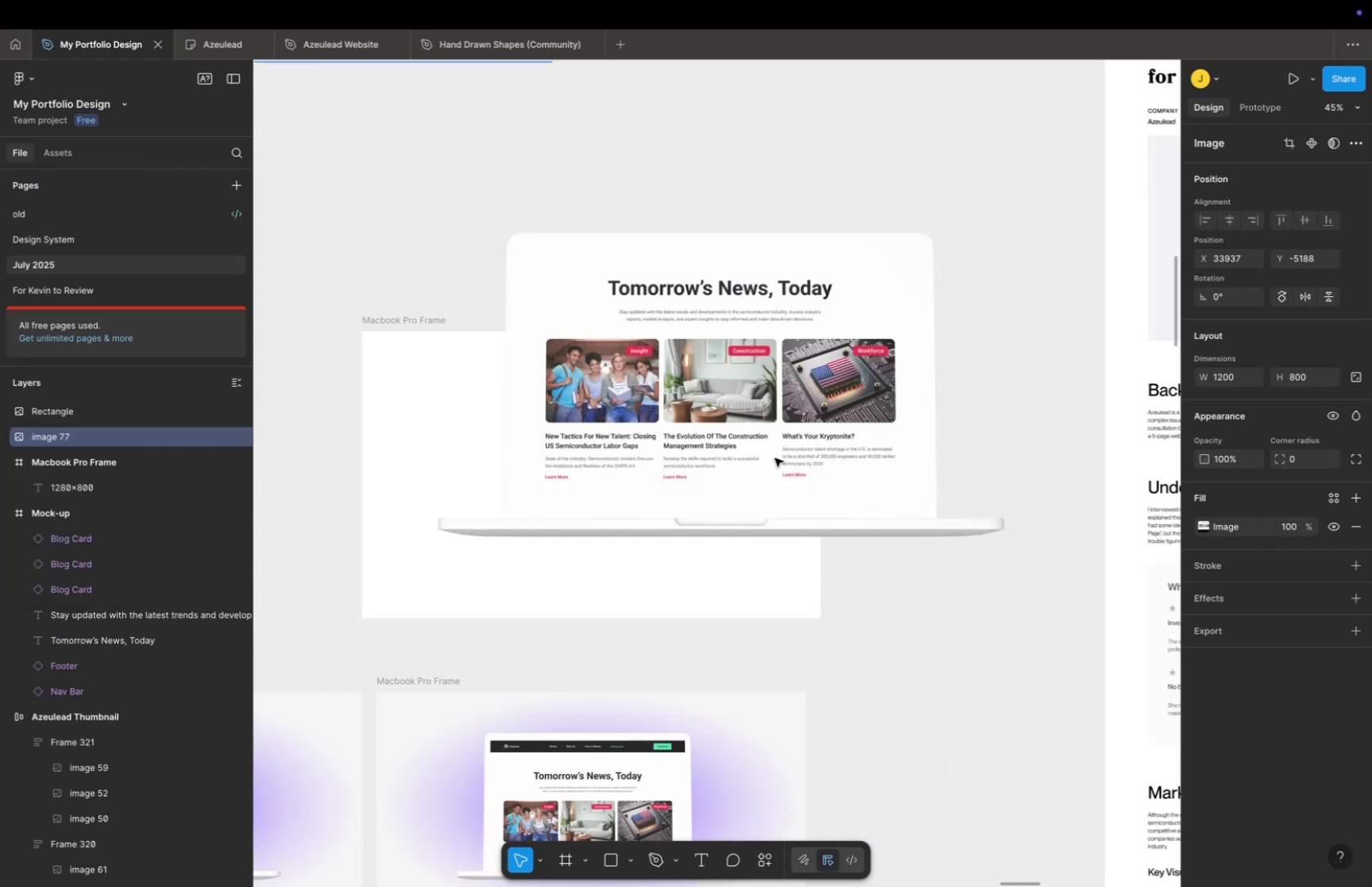 
left_click([325, 287])
 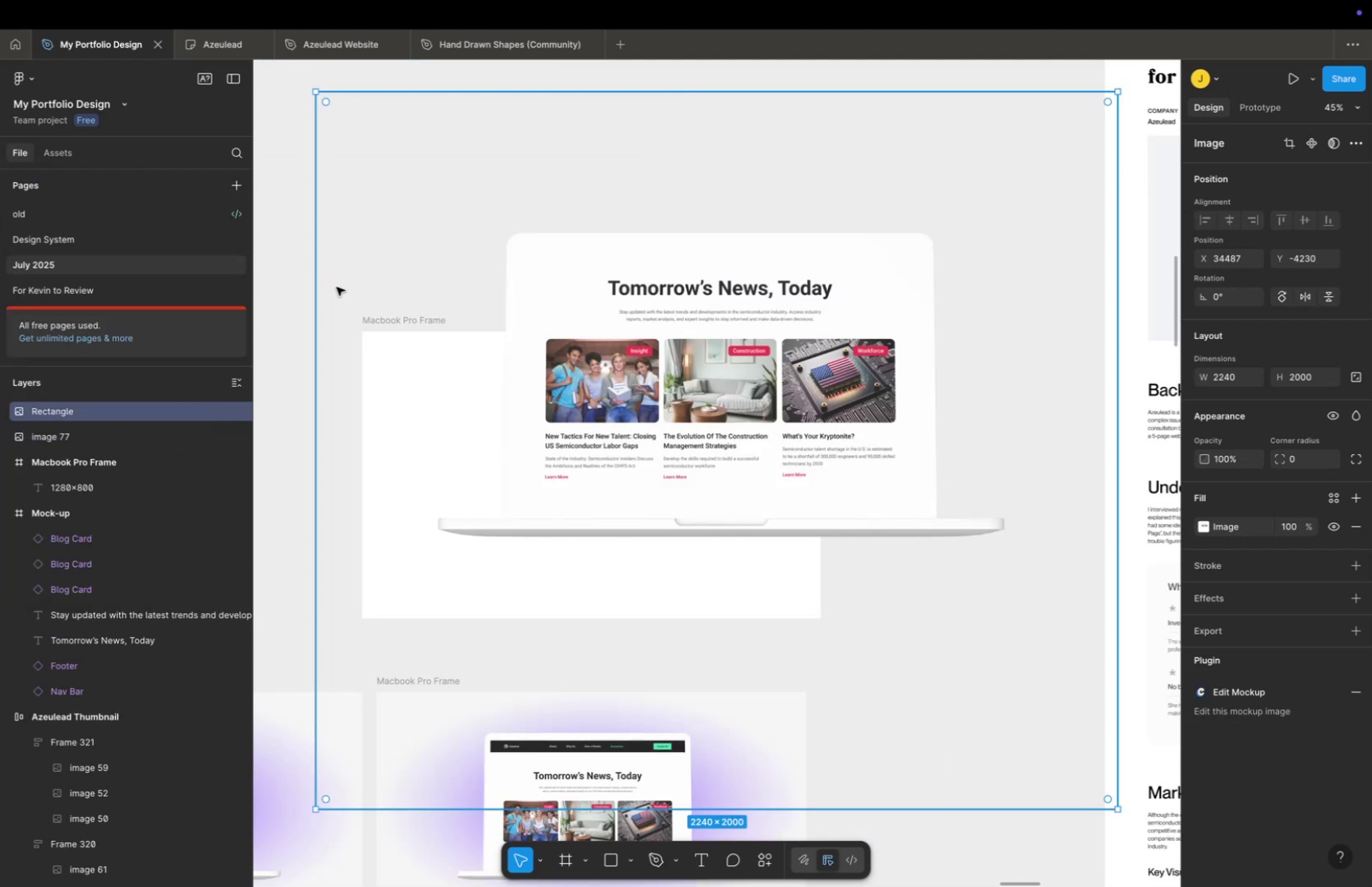 
hold_key(key=CommandLeft, duration=0.43)
scroll: coordinate [366, 290], scroll_direction: down, amount: 14.0
 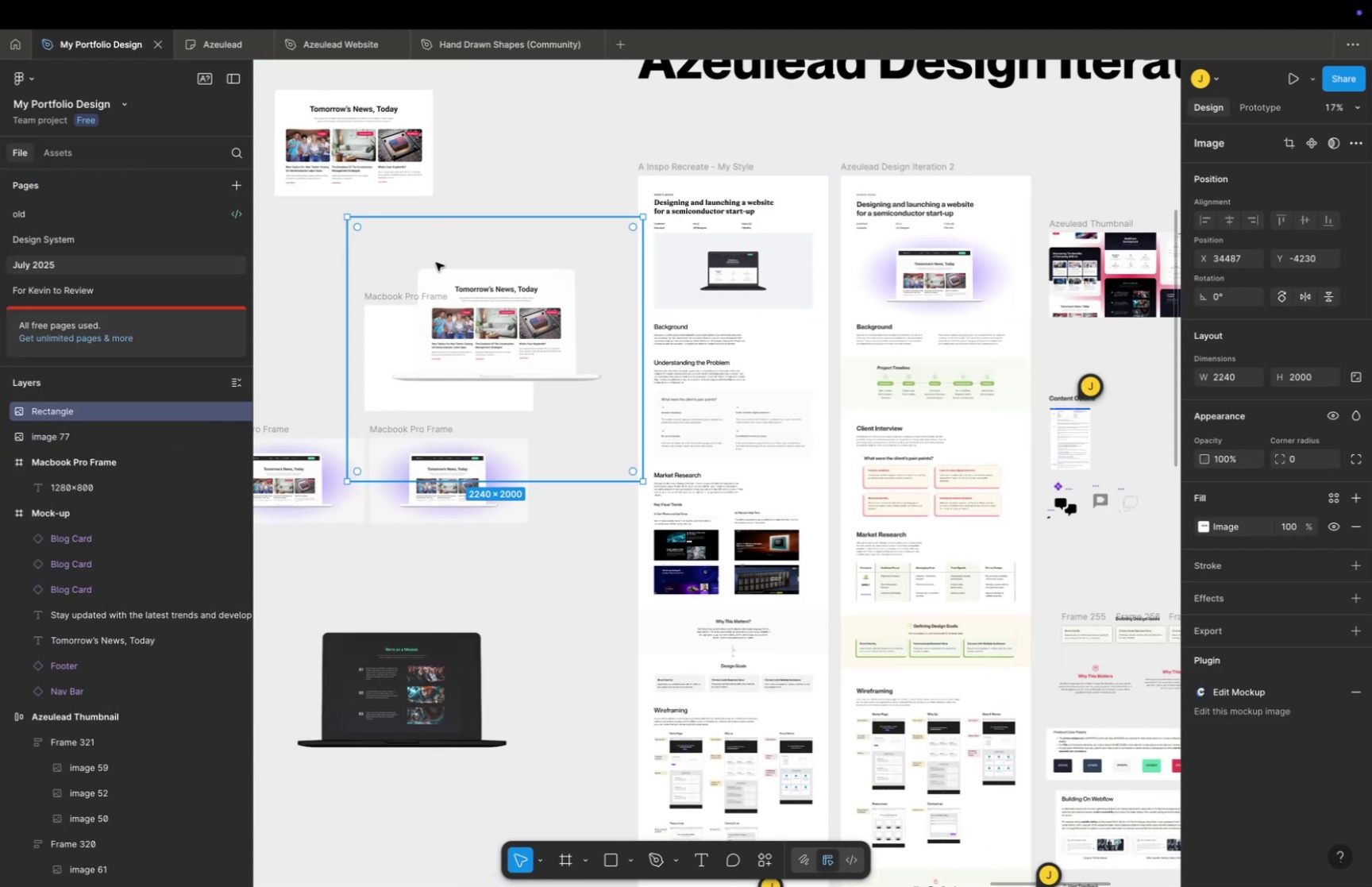 
left_click_drag(start_coordinate=[449, 271], to_coordinate=[445, 355])
 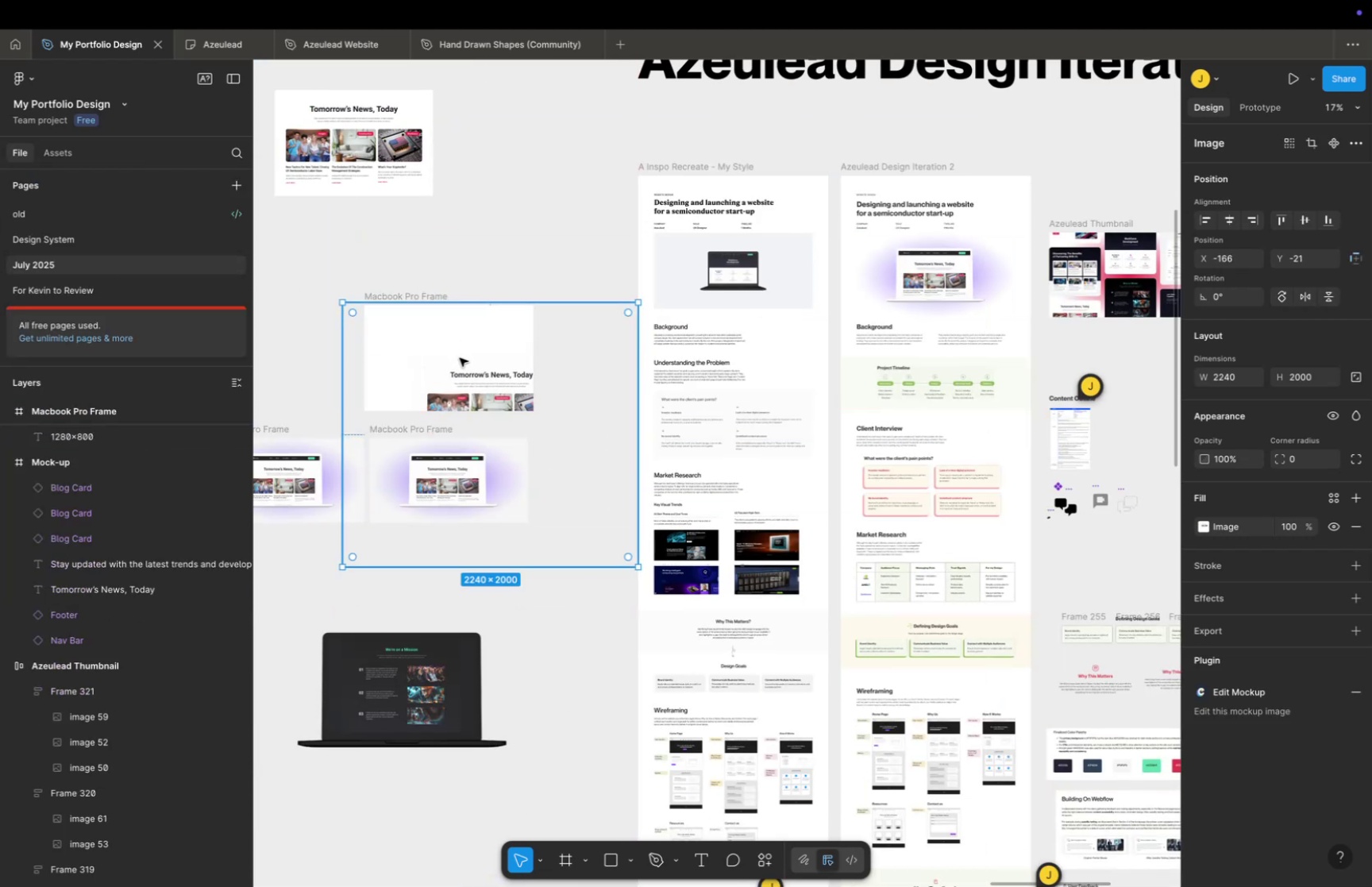 
left_click_drag(start_coordinate=[465, 367], to_coordinate=[499, 170])
 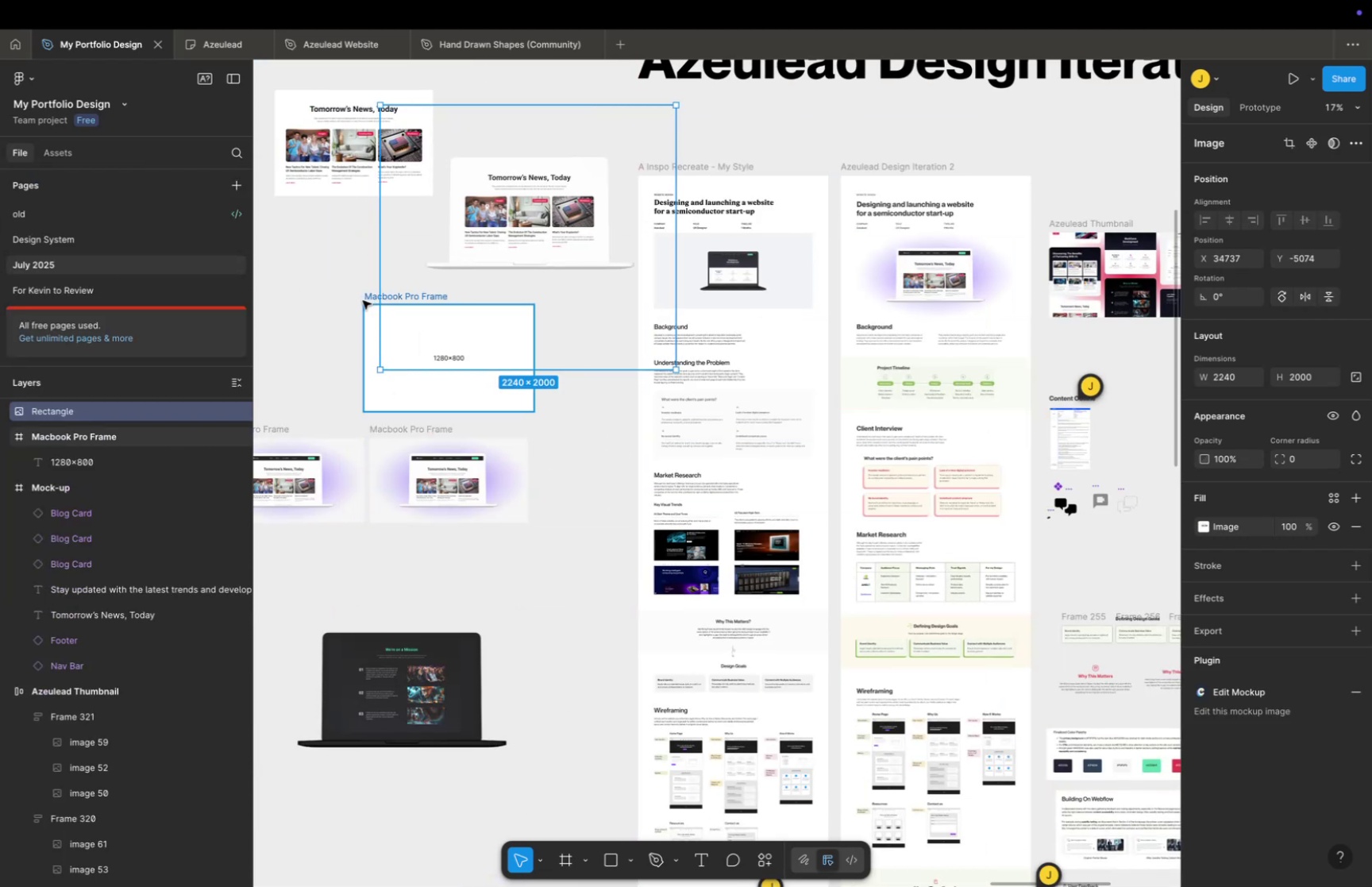 
left_click([363, 300])
 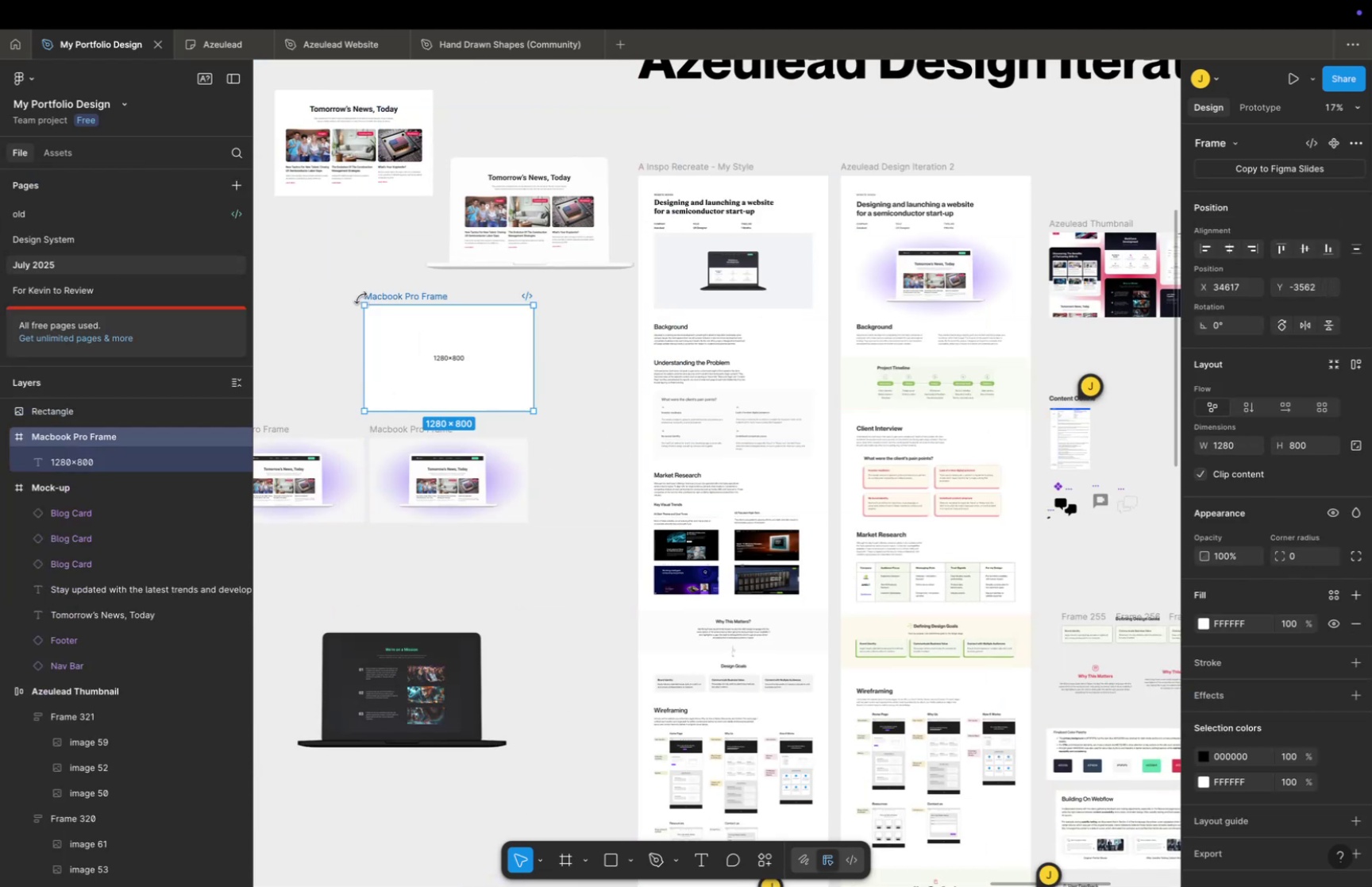 
key(Backspace)
 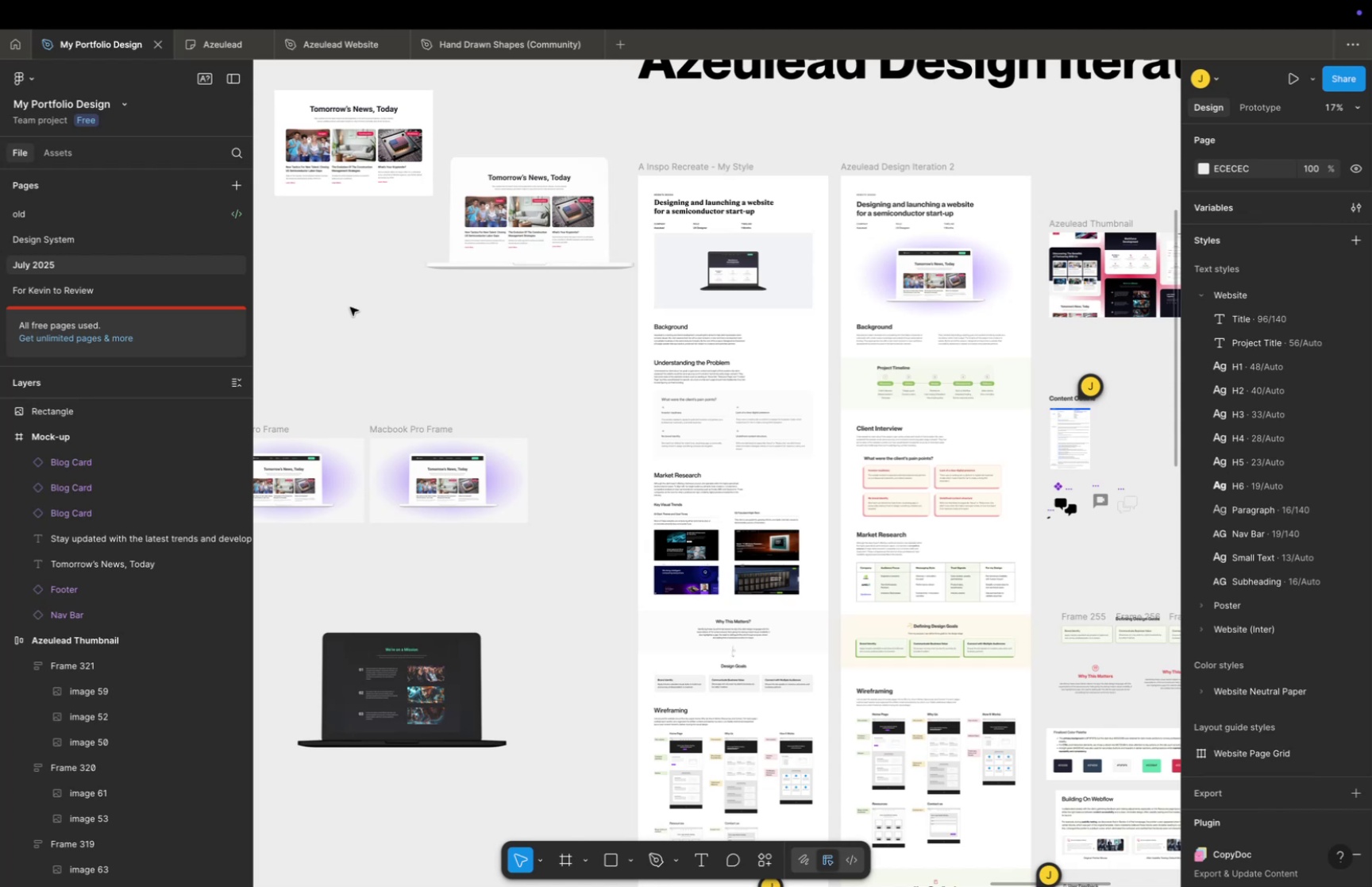 
hold_key(key=Space, duration=0.45)
 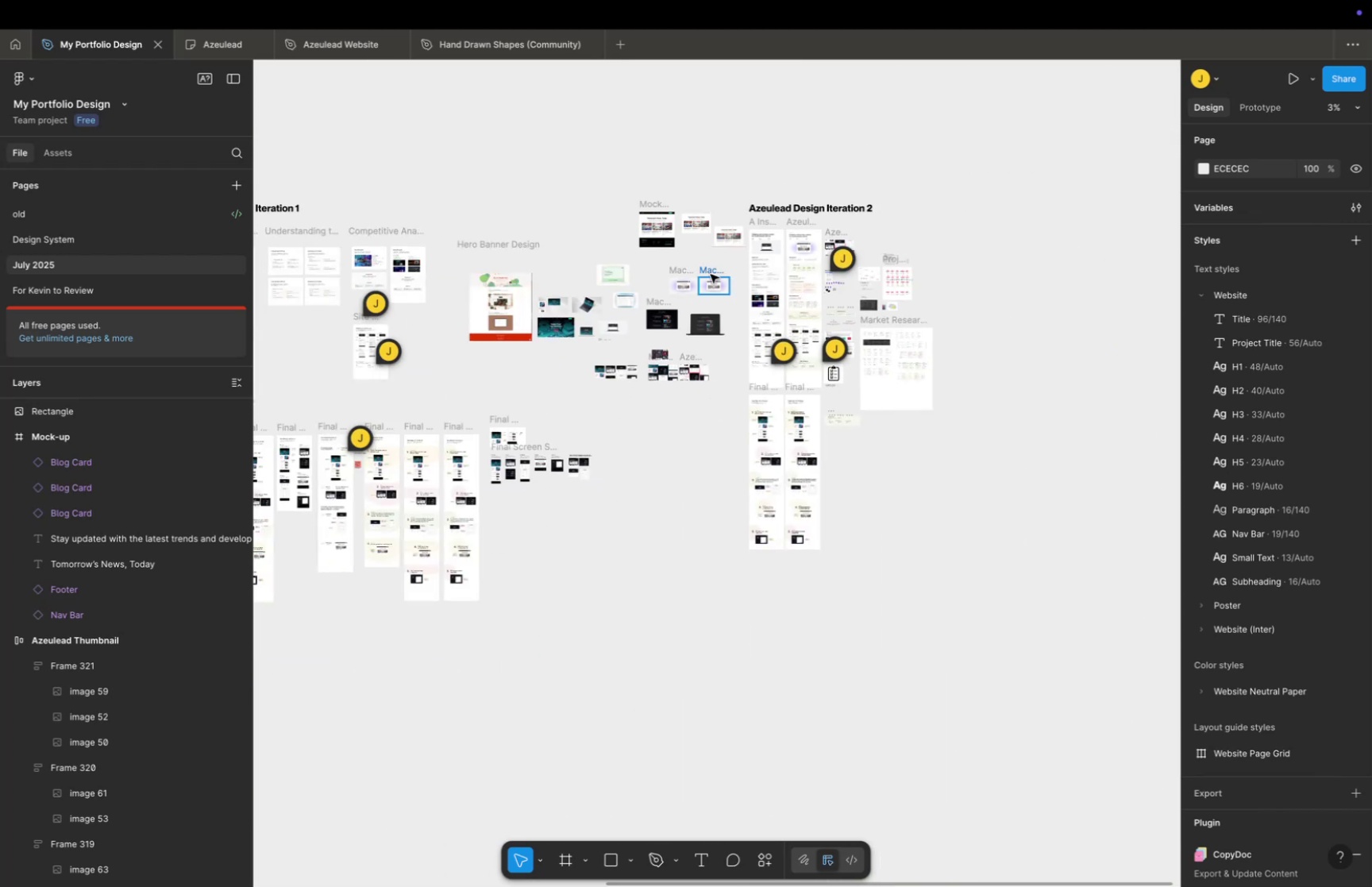 
left_click_drag(start_coordinate=[336, 330], to_coordinate=[694, 250])
 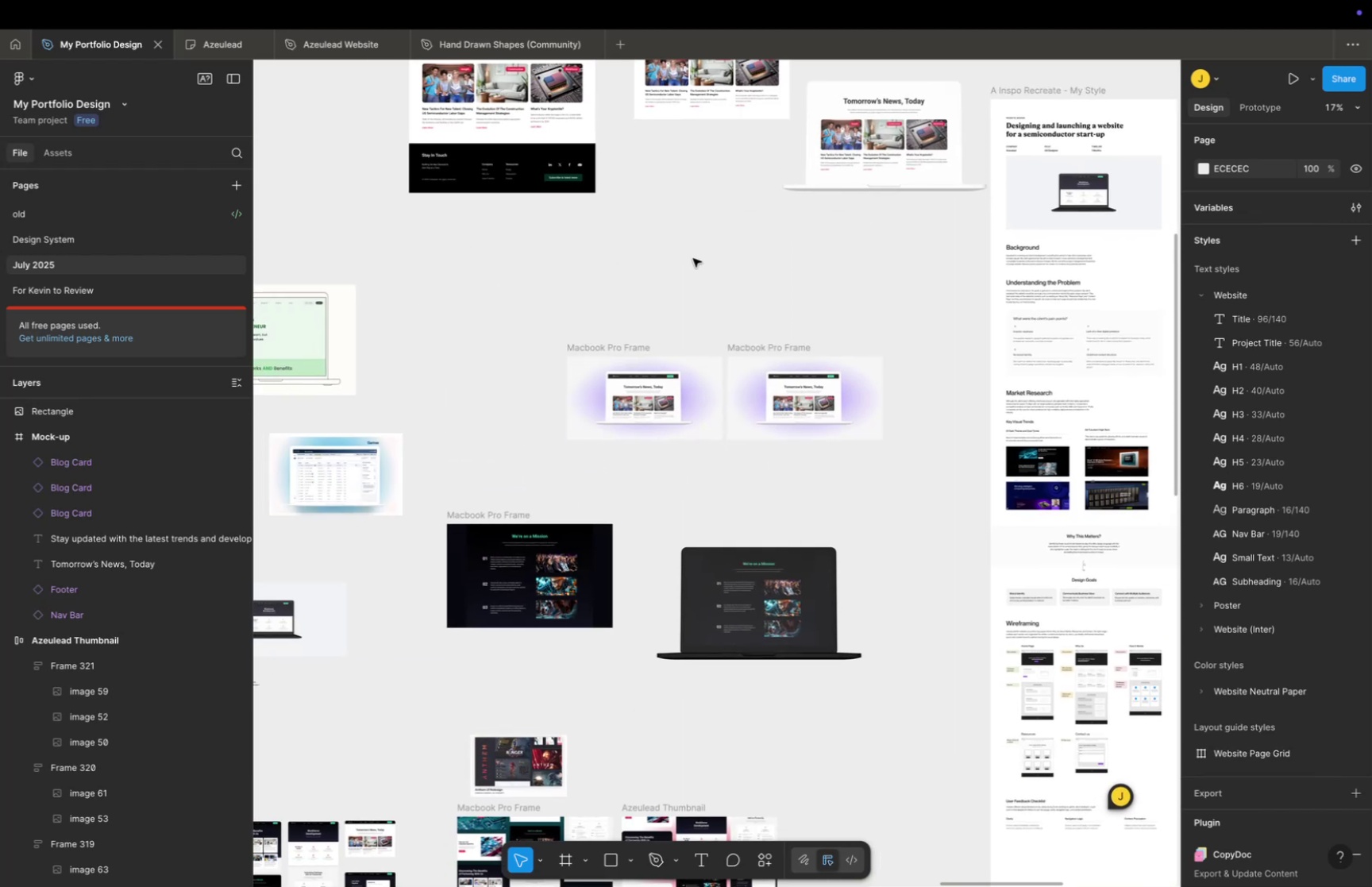 
key(Meta+CommandLeft)
 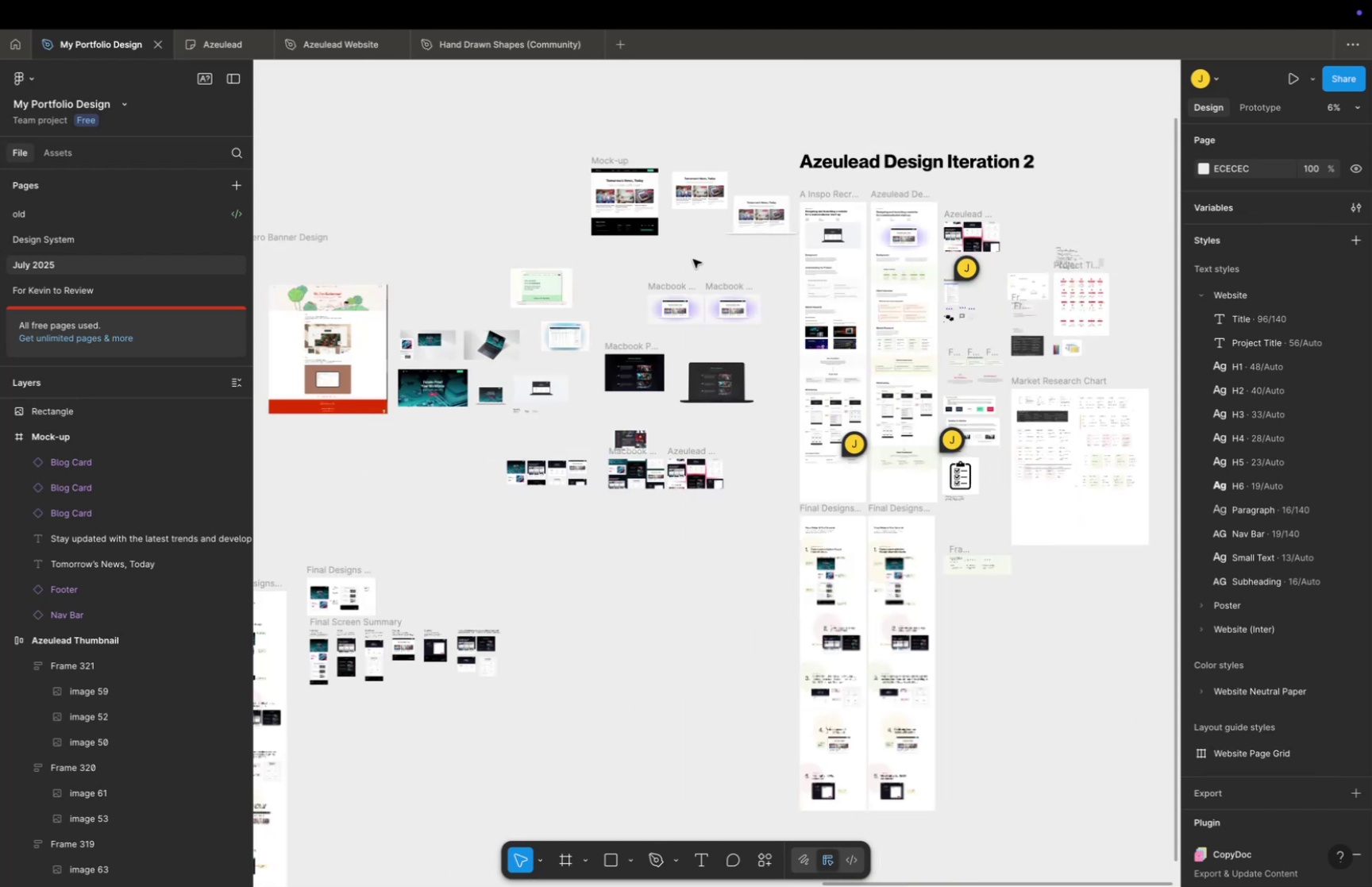 
scroll: coordinate [693, 259], scroll_direction: down, amount: 30.0
 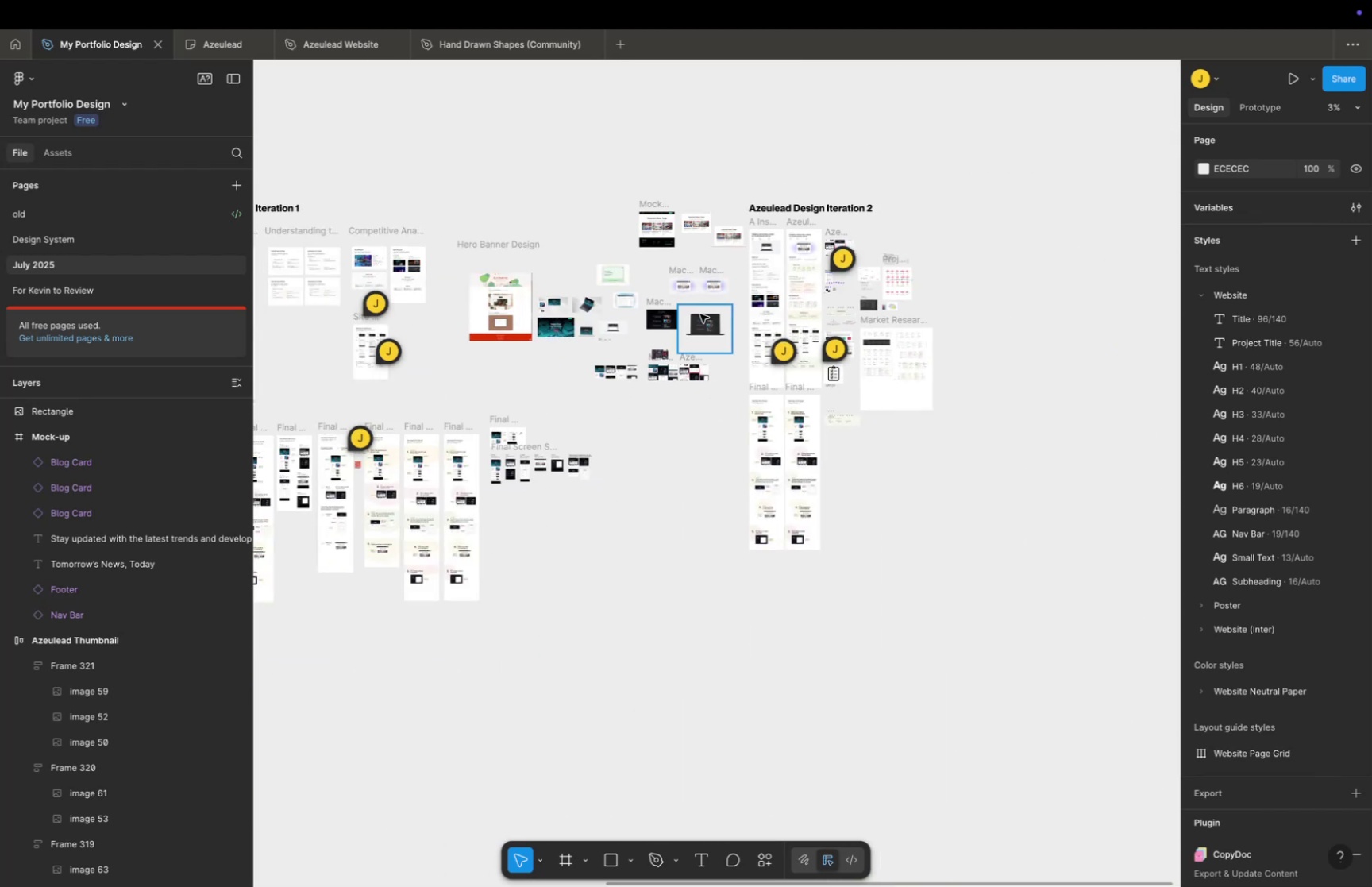 
hold_key(key=CommandLeft, duration=0.56)
scroll: coordinate [716, 246], scroll_direction: up, amount: 29.0
 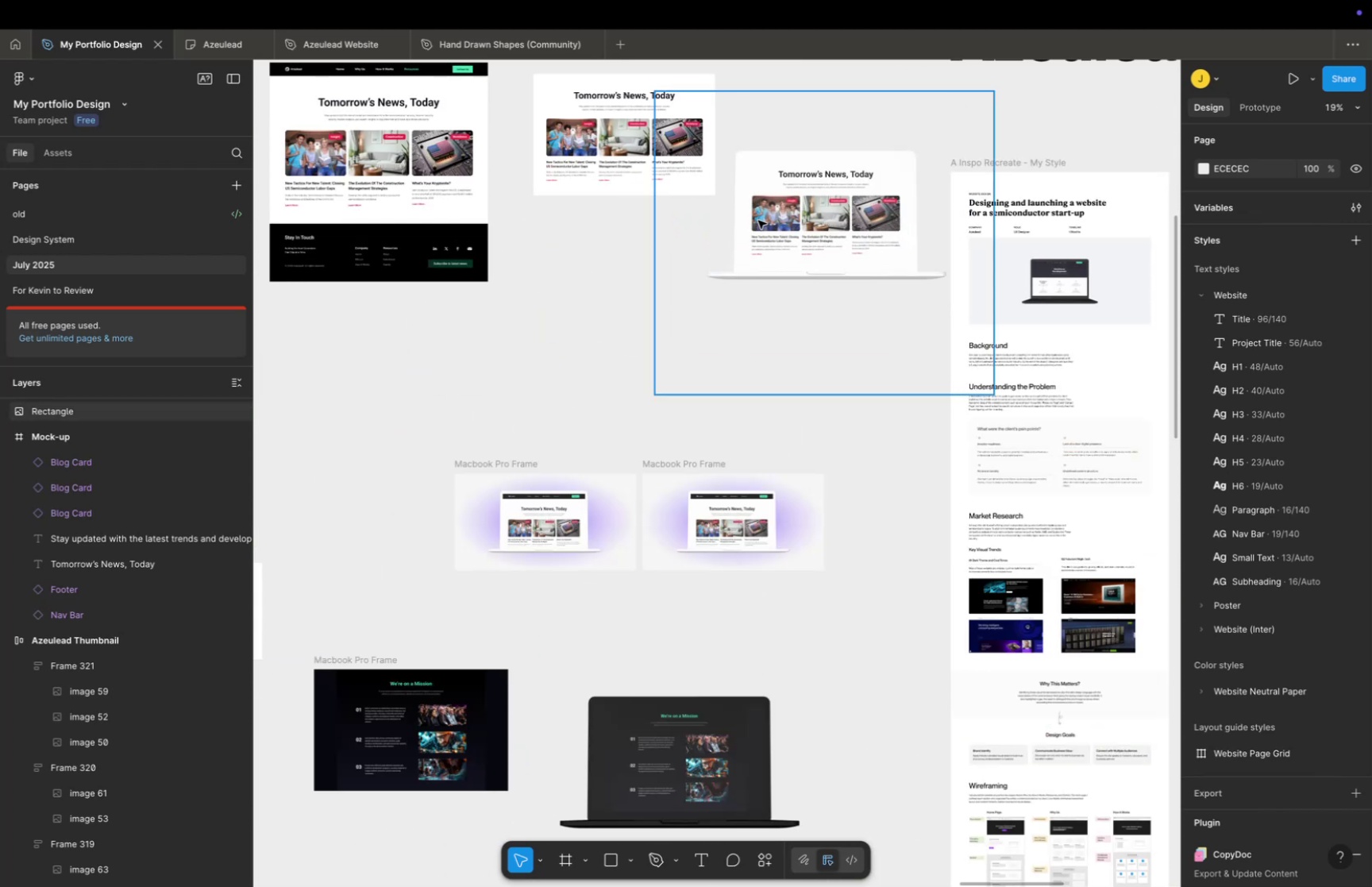 
left_click_drag(start_coordinate=[758, 220], to_coordinate=[656, 288])
 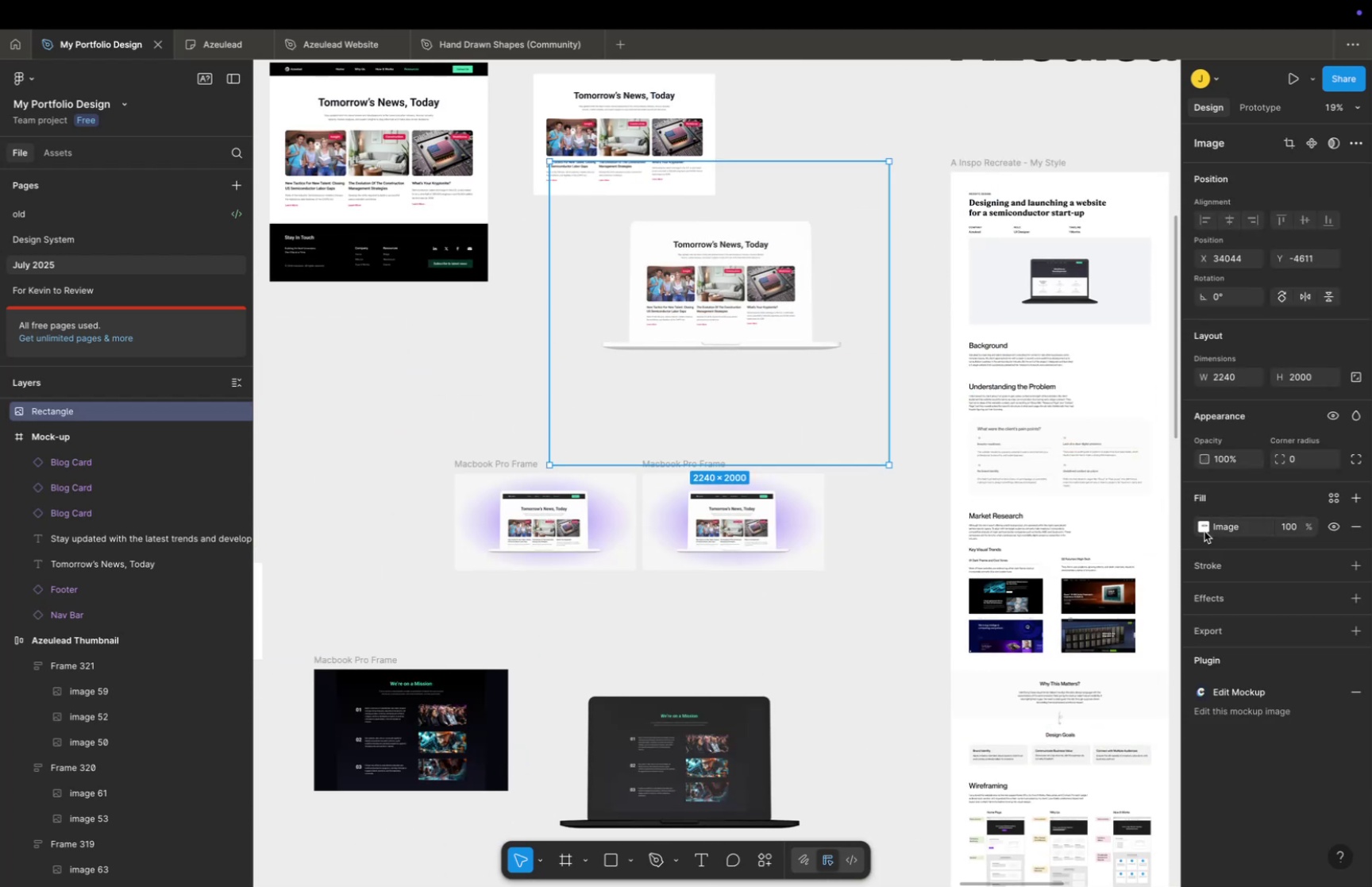 
left_click([1204, 530])
 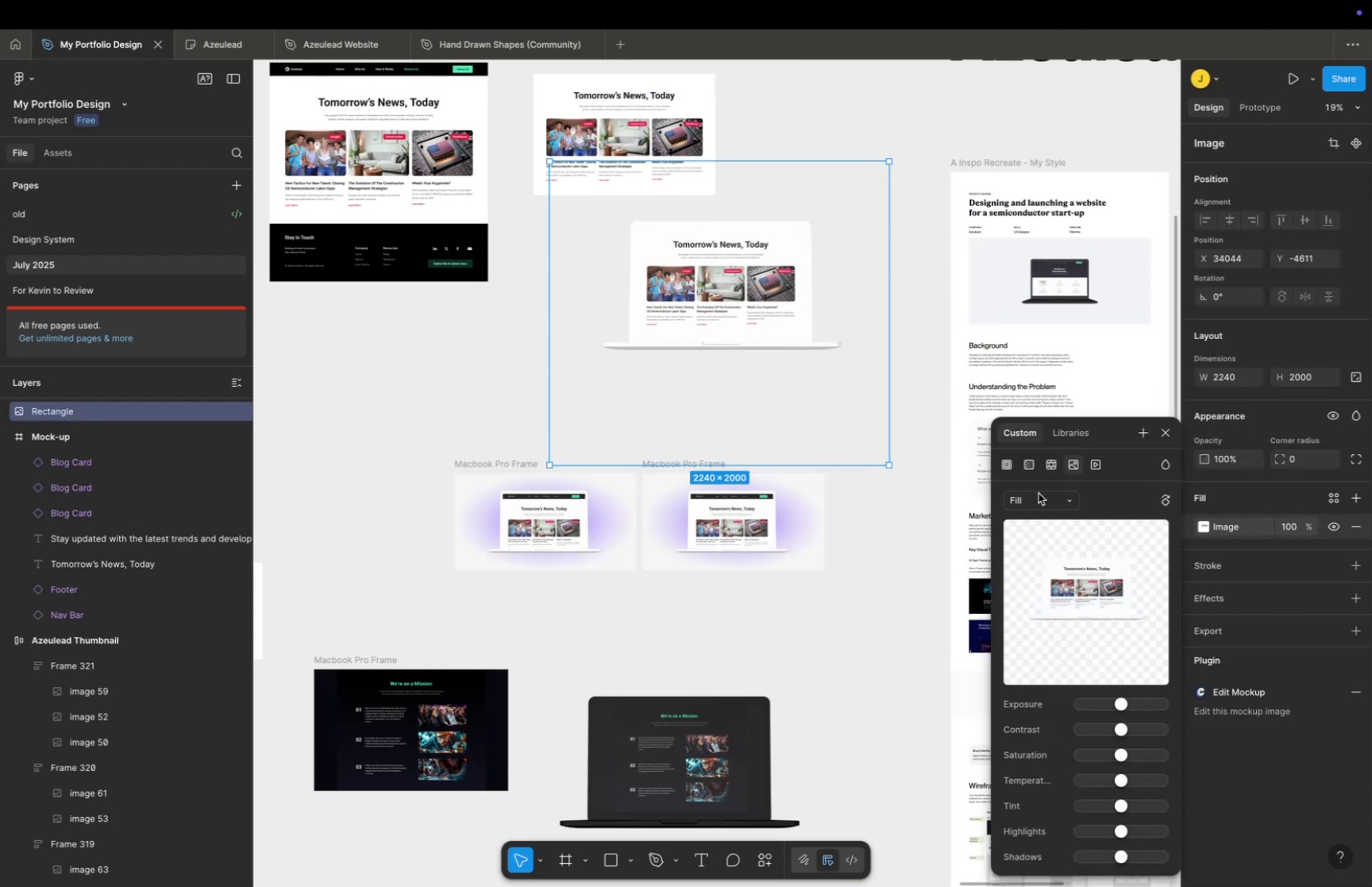 
left_click([1046, 503])
 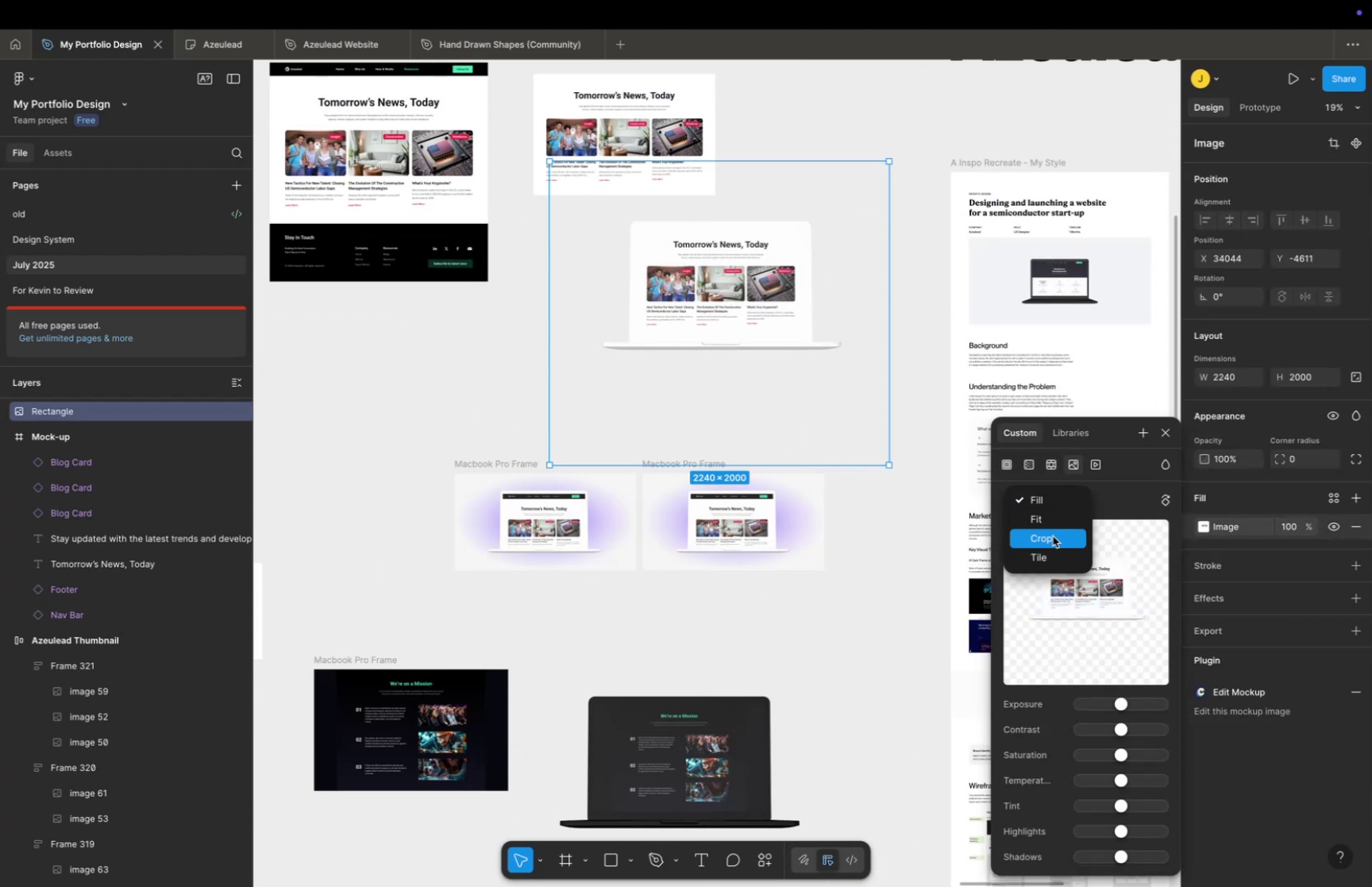 
left_click([1053, 535])
 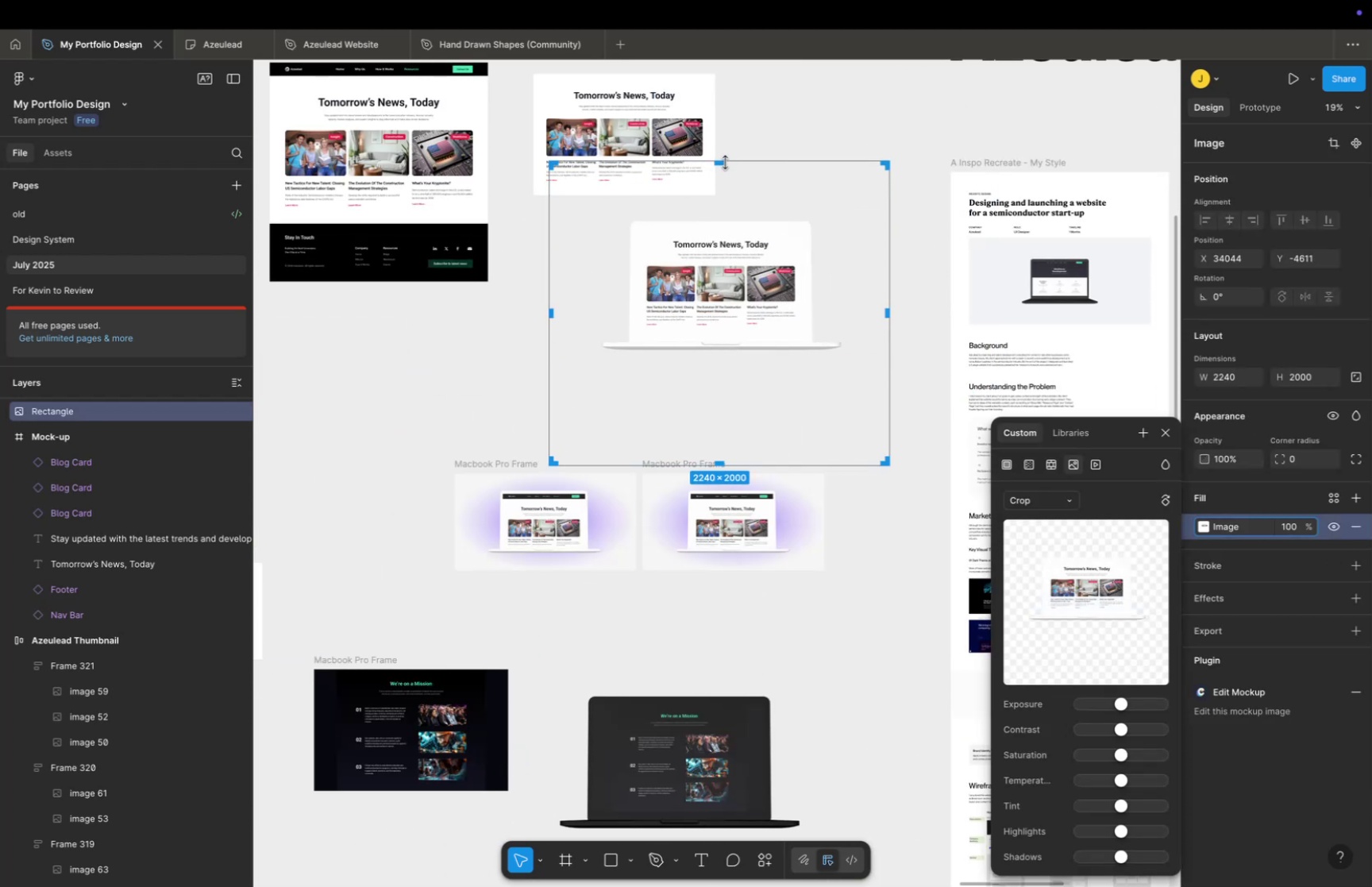 
hold_key(key=CommandLeft, duration=1.22)
left_click_drag(start_coordinate=[723, 163], to_coordinate=[724, 214])
 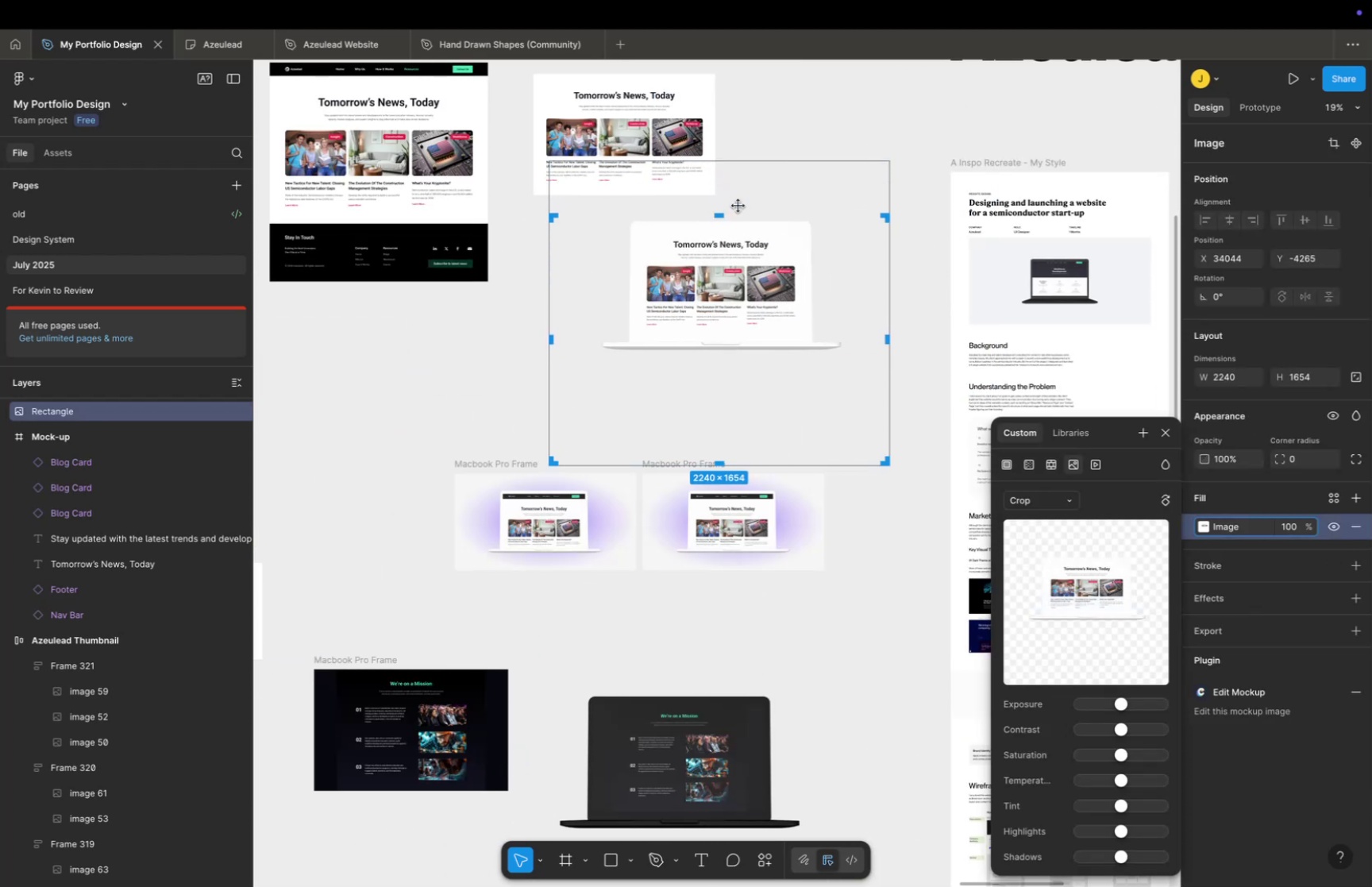 
key(Meta+CommandLeft)
 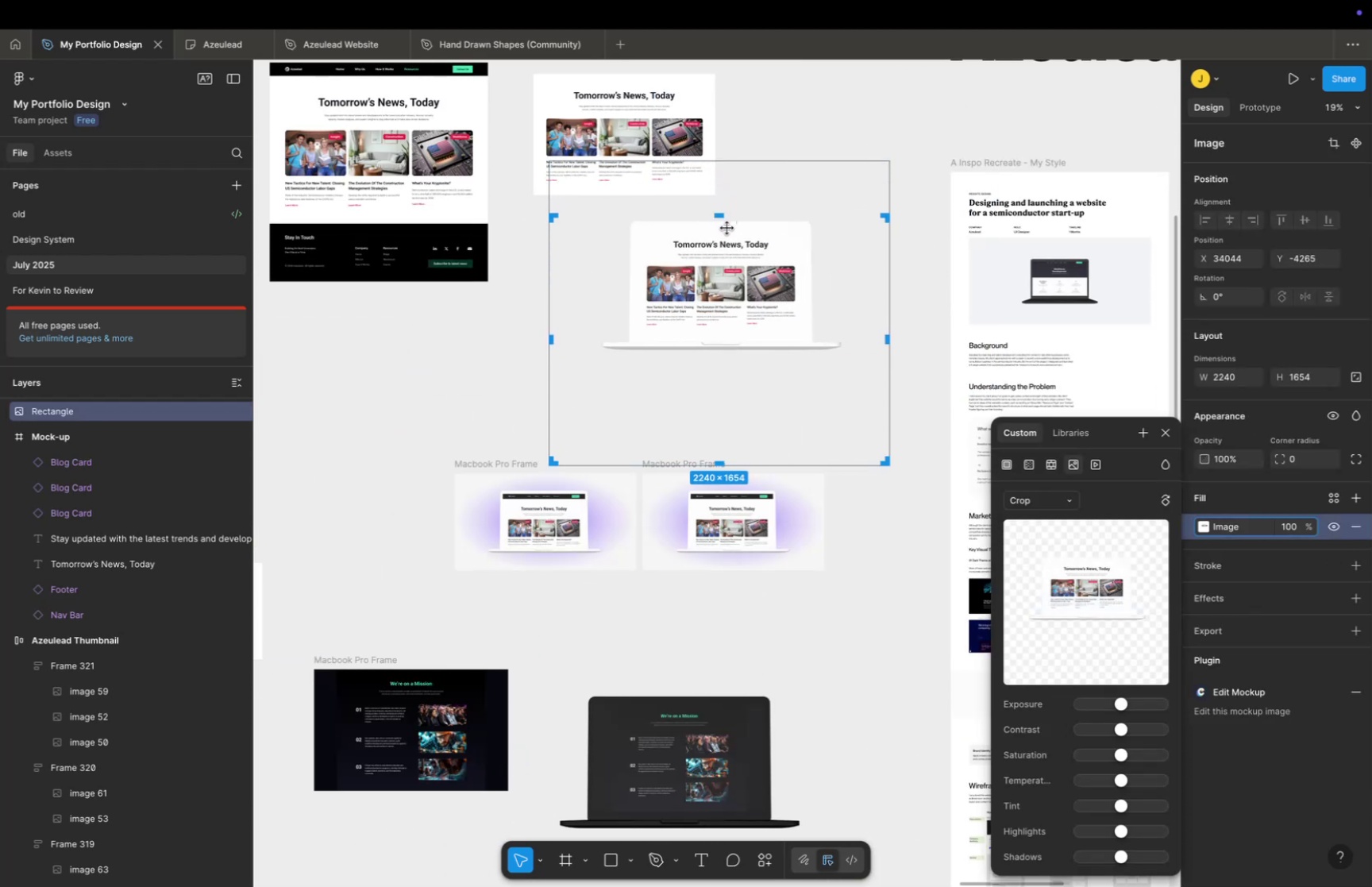 
scroll: coordinate [750, 350], scroll_direction: up, amount: 45.0
 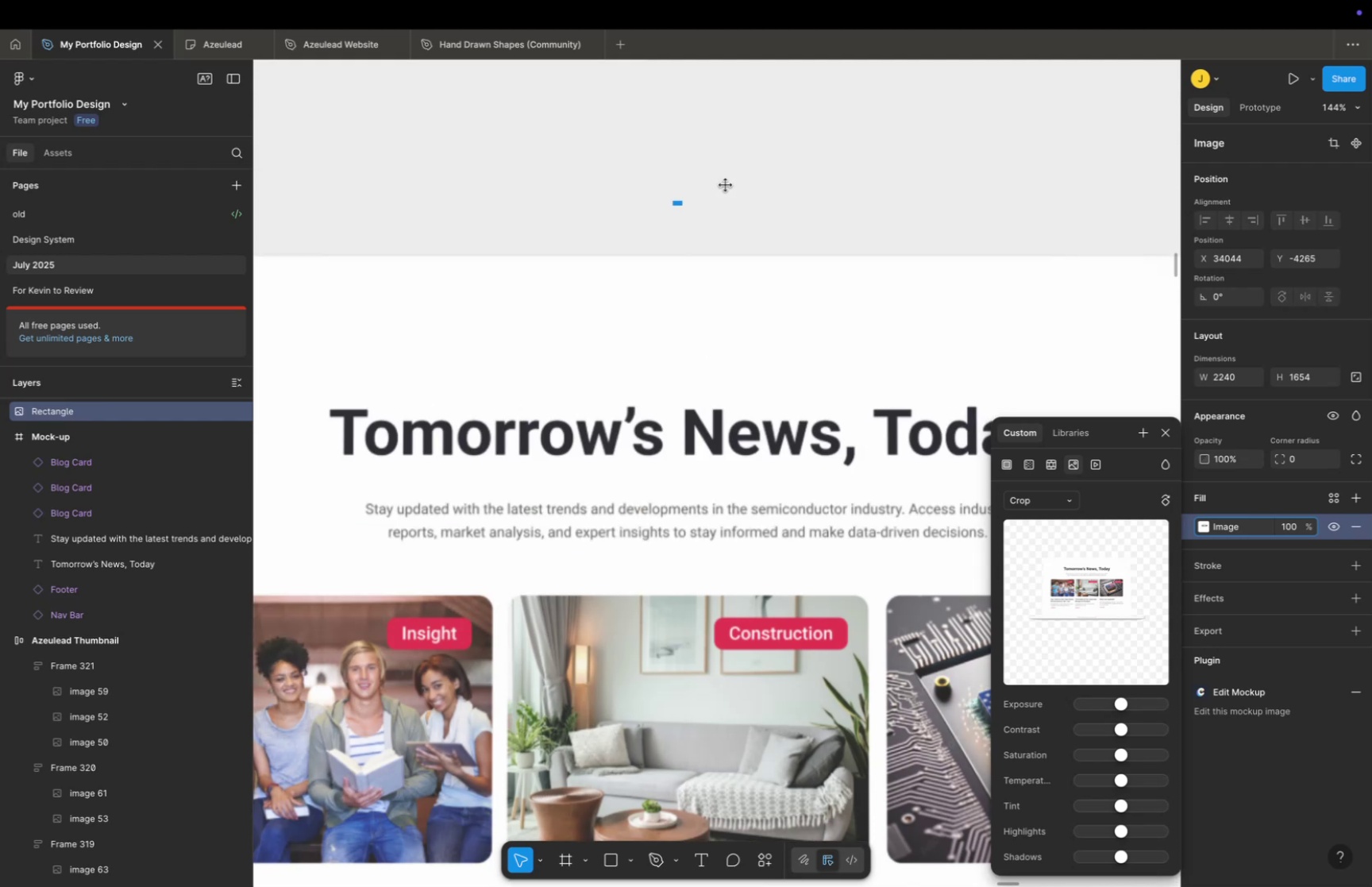 
hold_key(key=CommandLeft, duration=0.72)
 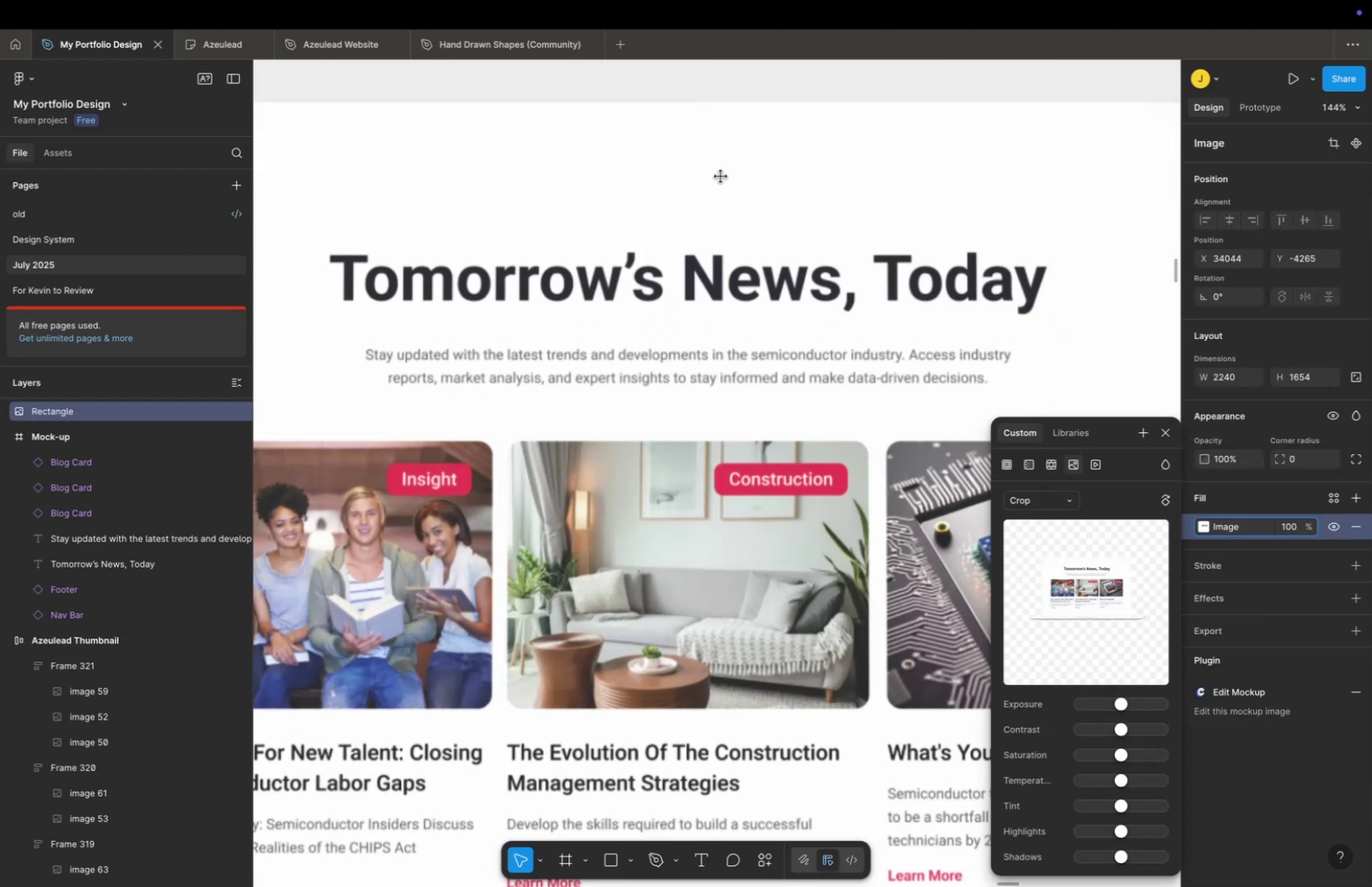 
scroll: coordinate [721, 175], scroll_direction: up, amount: 5.0
 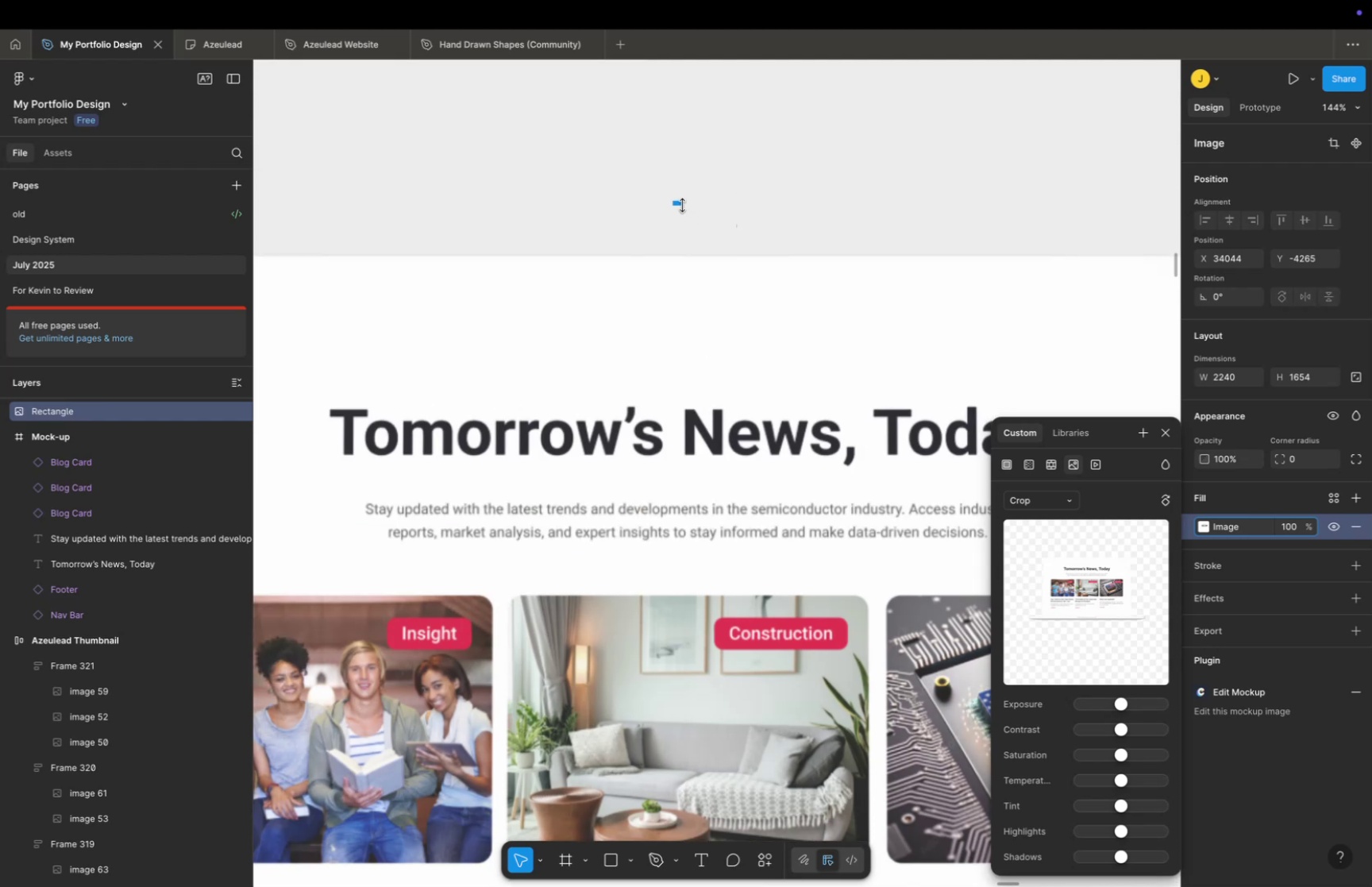 
left_click_drag(start_coordinate=[682, 204], to_coordinate=[677, 249])
 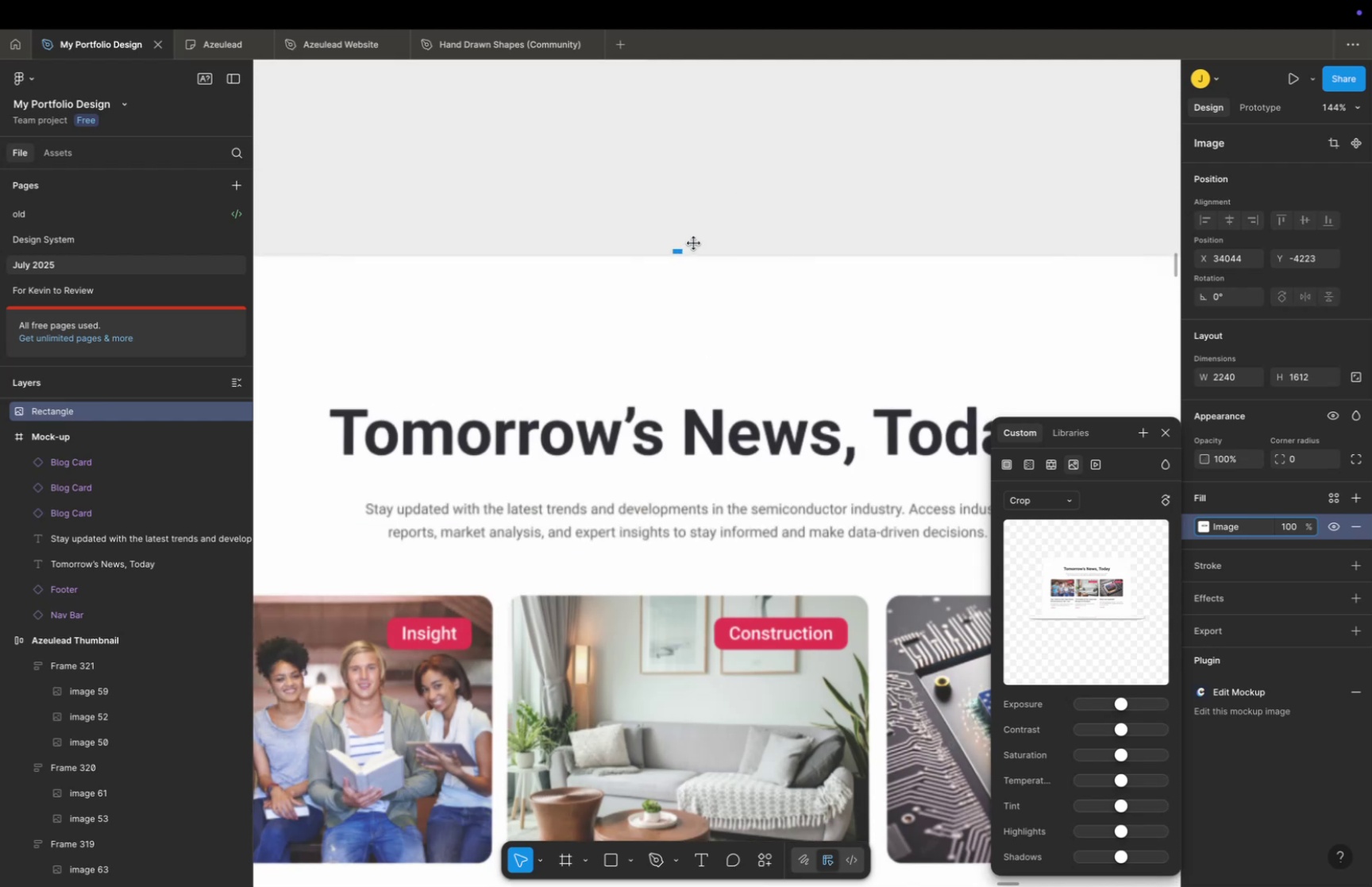 
hold_key(key=CommandLeft, duration=0.45)
scroll: coordinate [750, 315], scroll_direction: down, amount: 23.0
 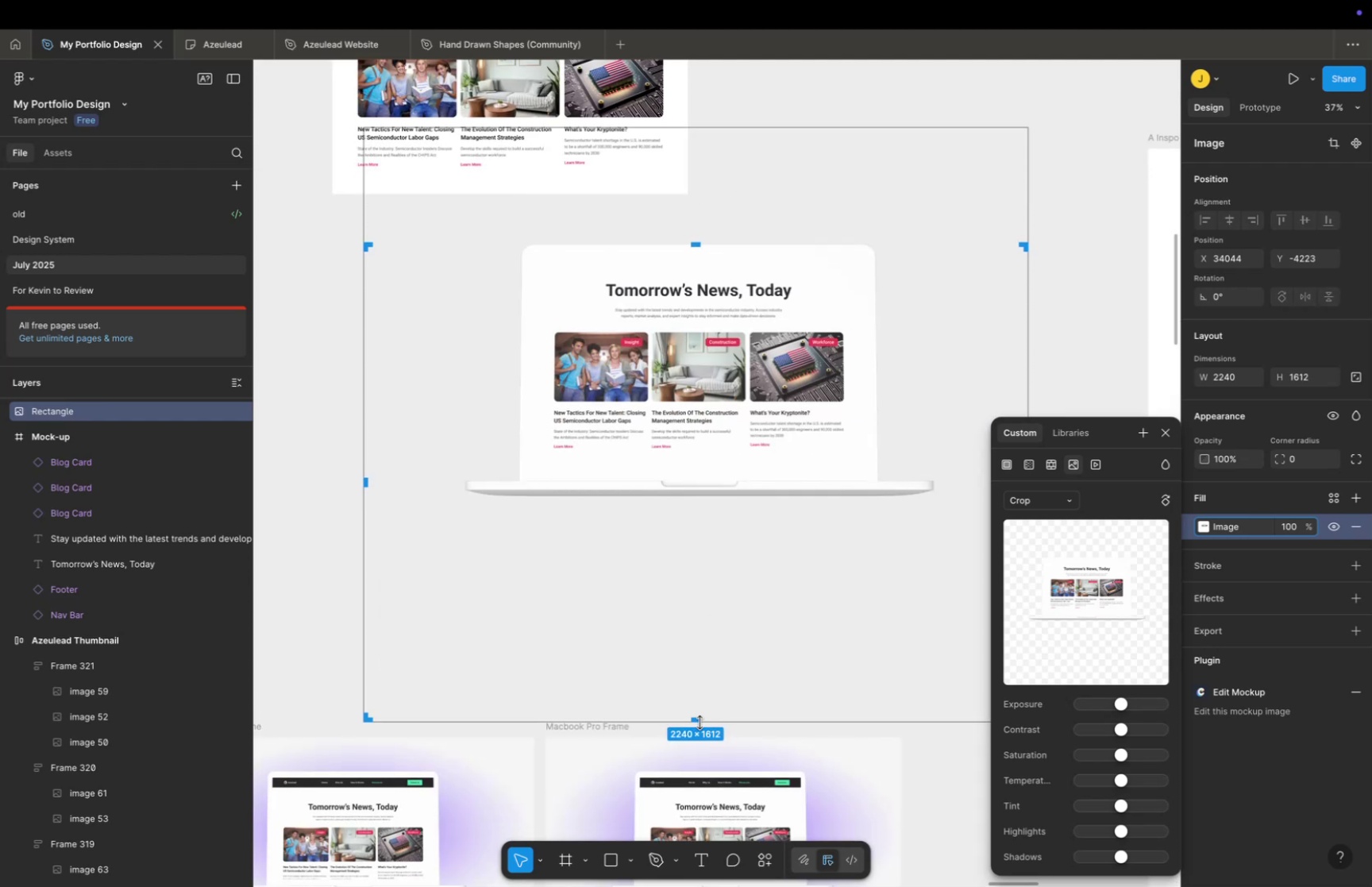 
left_click_drag(start_coordinate=[700, 722], to_coordinate=[715, 498])
 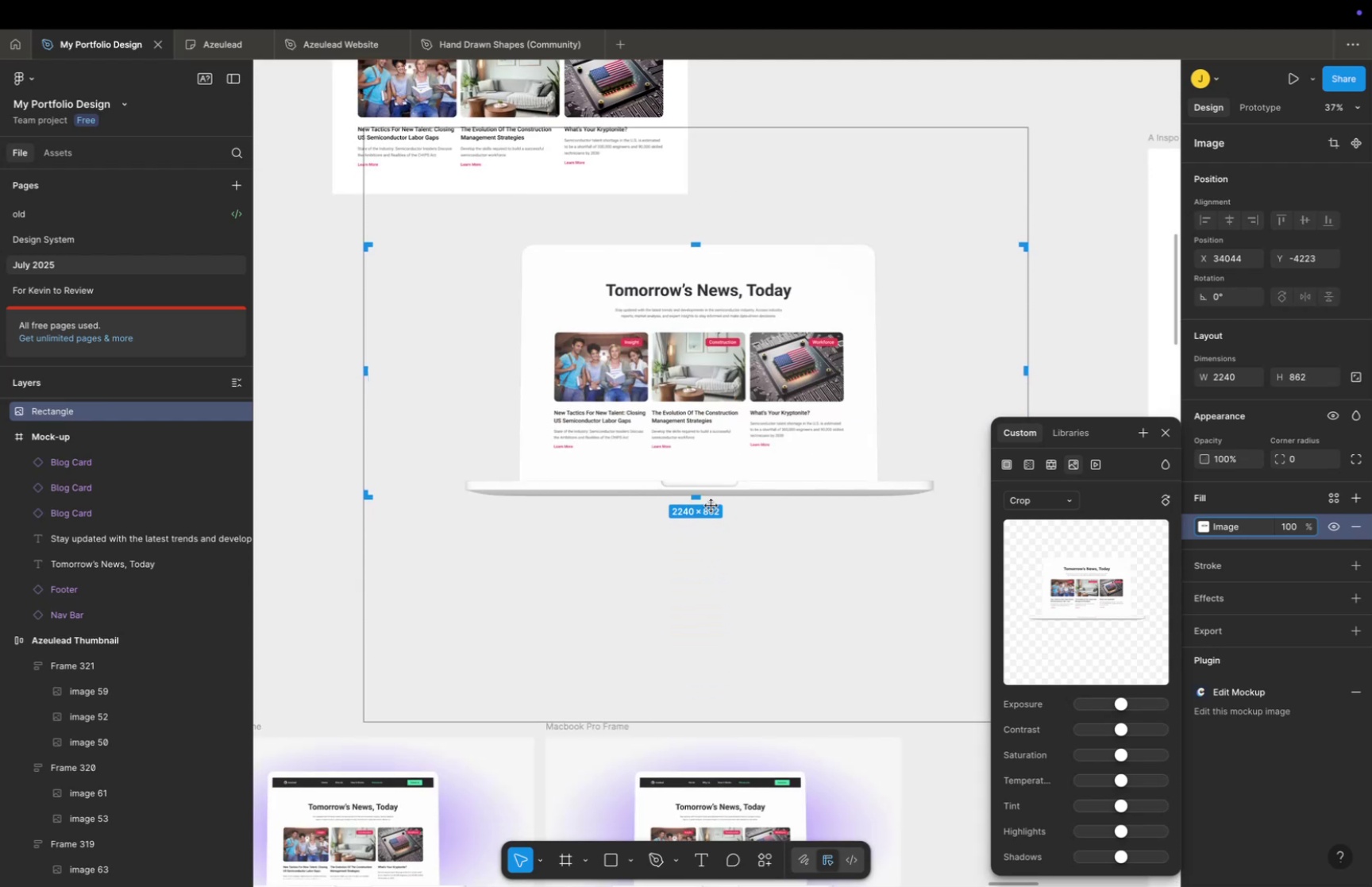 
hold_key(key=CommandLeft, duration=0.73)
scroll: coordinate [692, 495], scroll_direction: up, amount: 35.0
 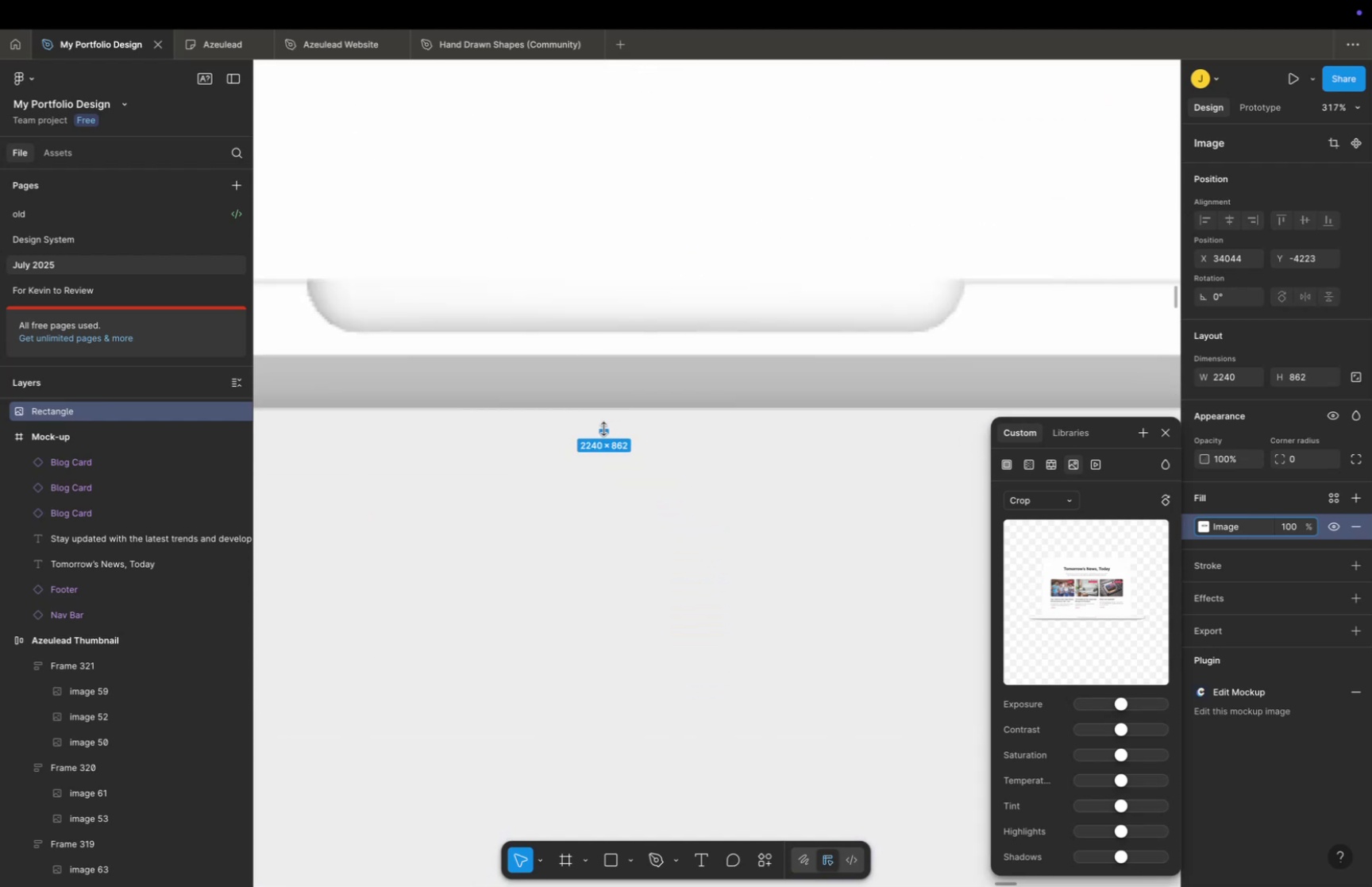 
left_click_drag(start_coordinate=[603, 430], to_coordinate=[607, 411])
 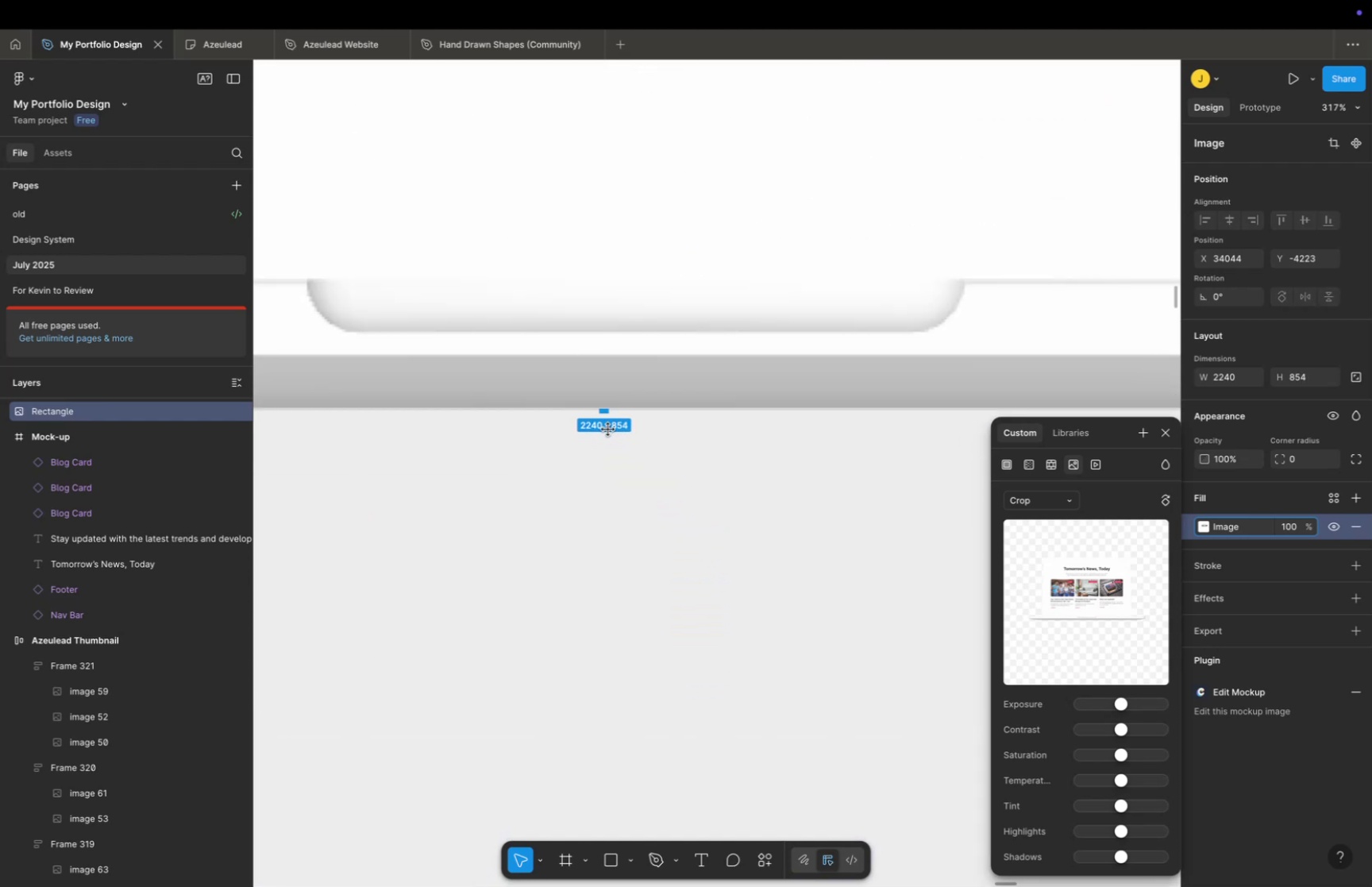 
hold_key(key=CommandLeft, duration=0.76)
scroll: coordinate [630, 438], scroll_direction: down, amount: 45.0
 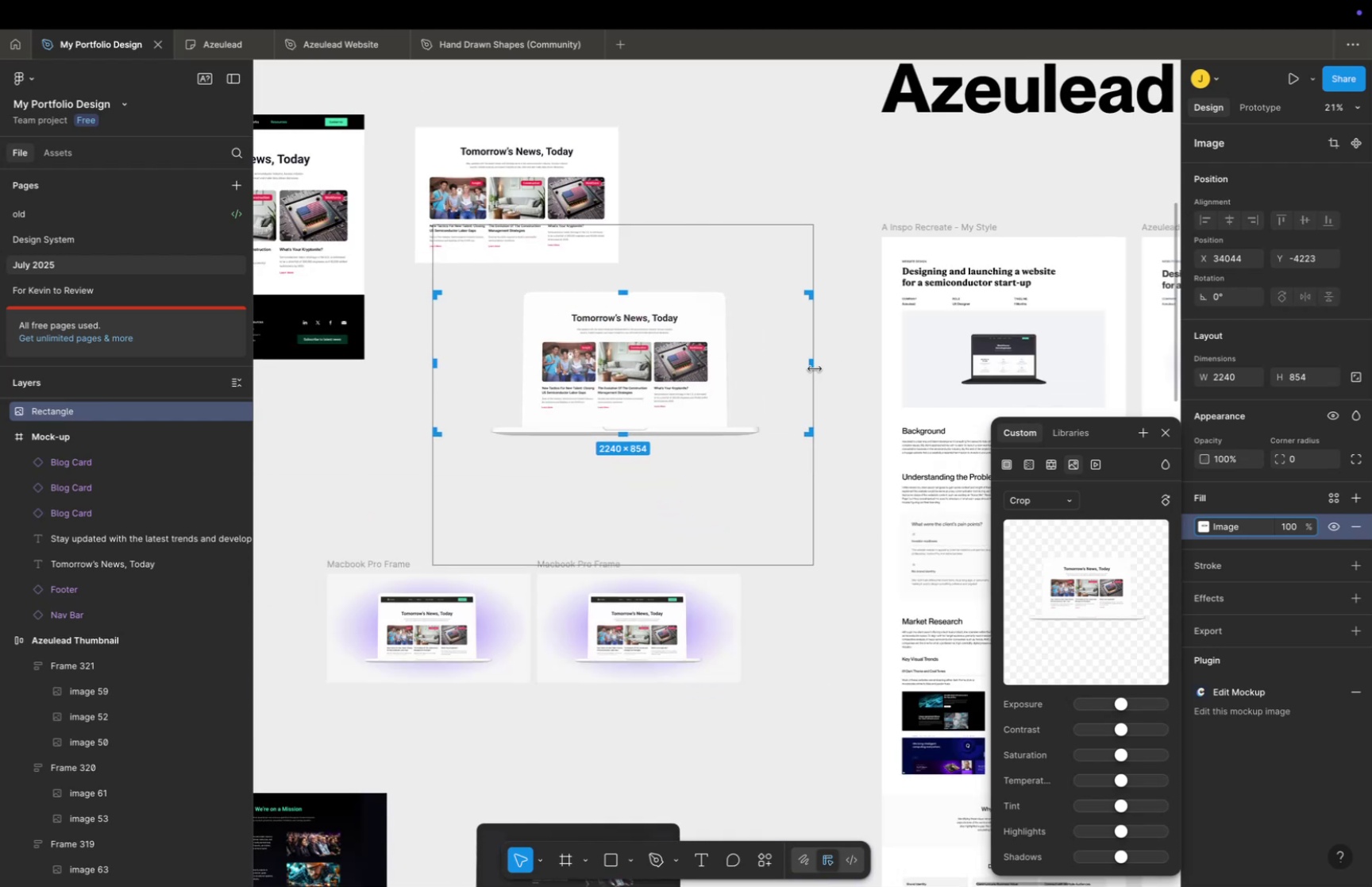 
left_click_drag(start_coordinate=[812, 366], to_coordinate=[764, 379])
 